 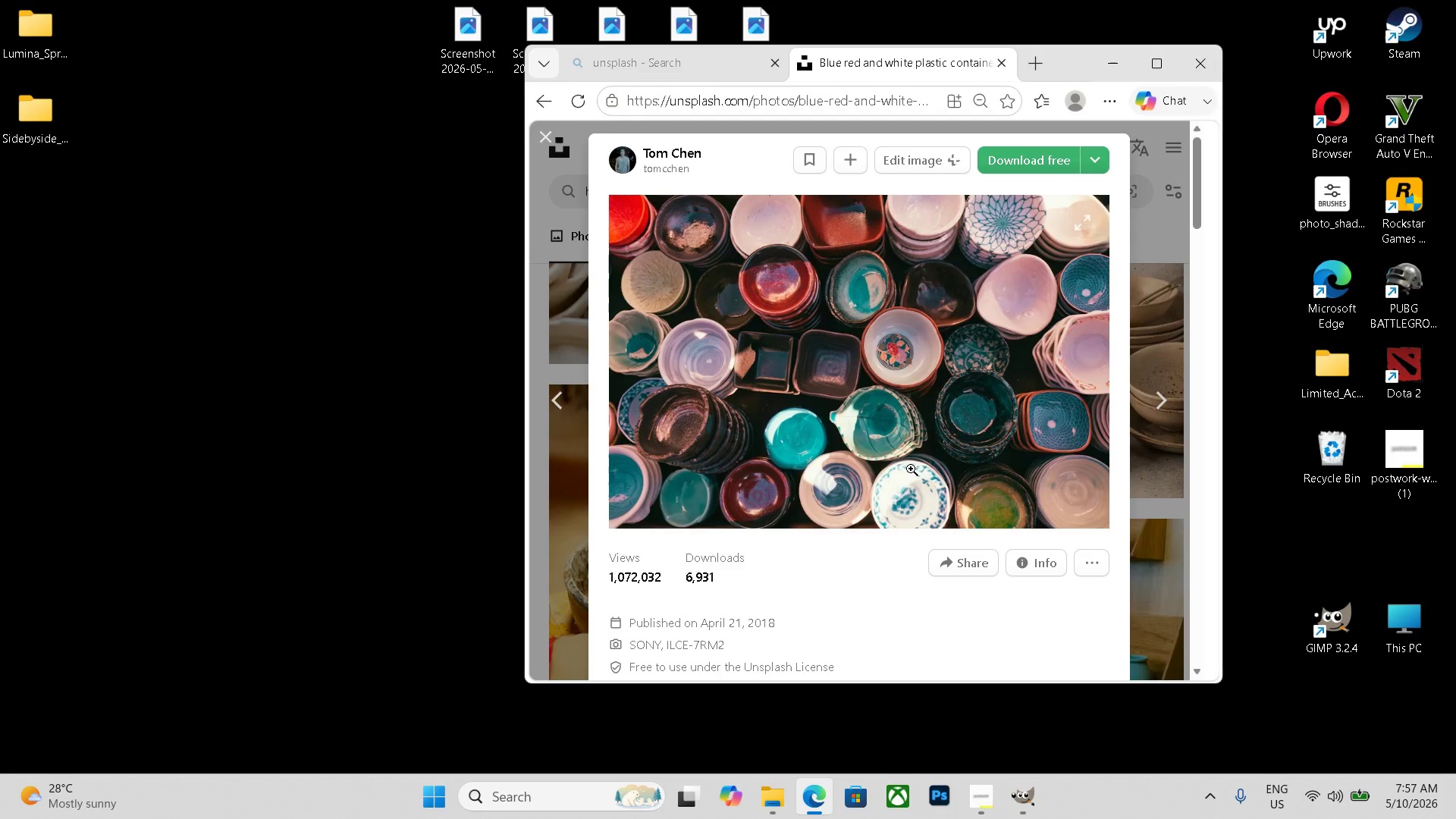 
left_click([1153, 221])
 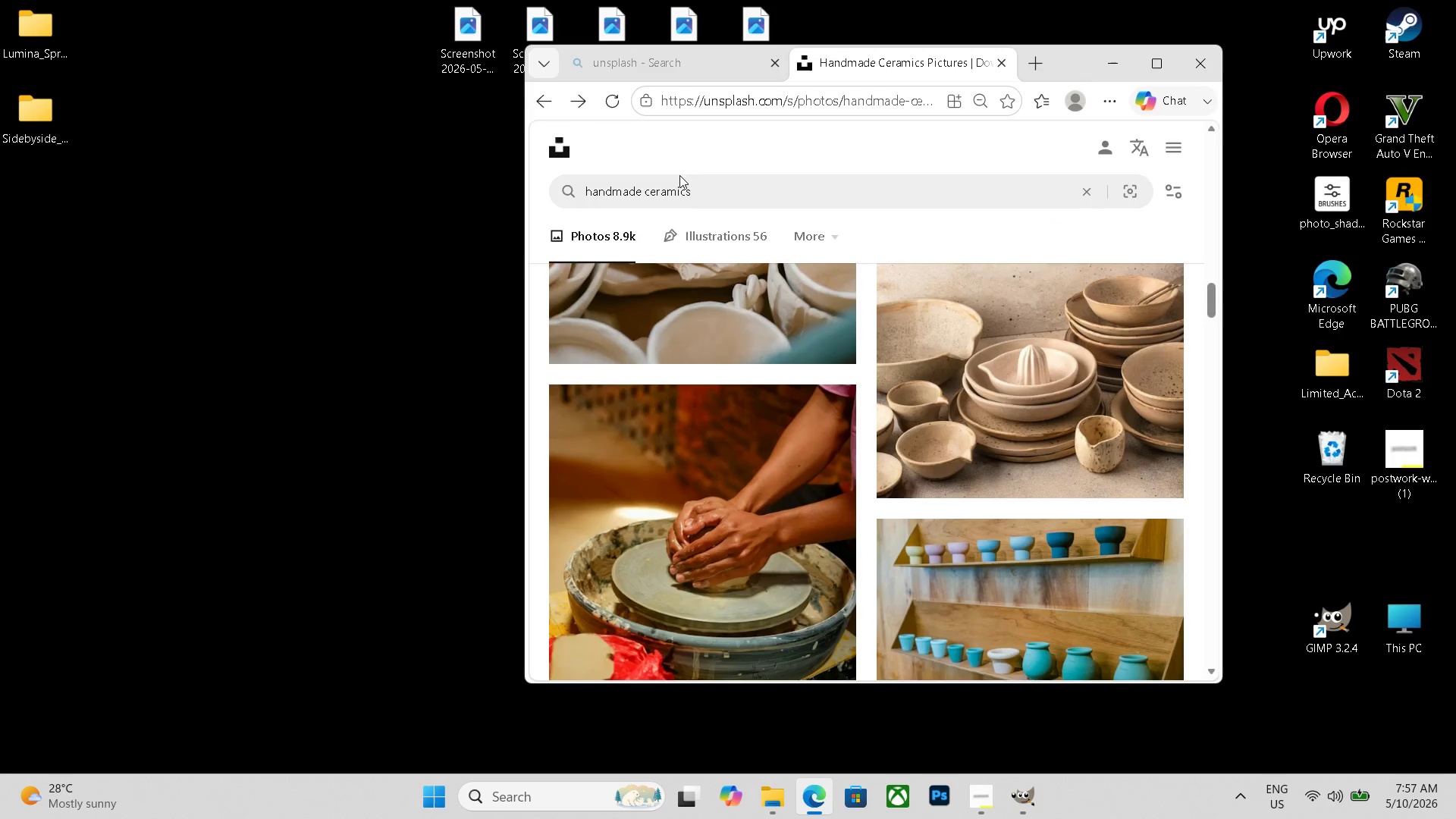 
left_click_drag(start_coordinate=[703, 186], to_coordinate=[355, 165])
 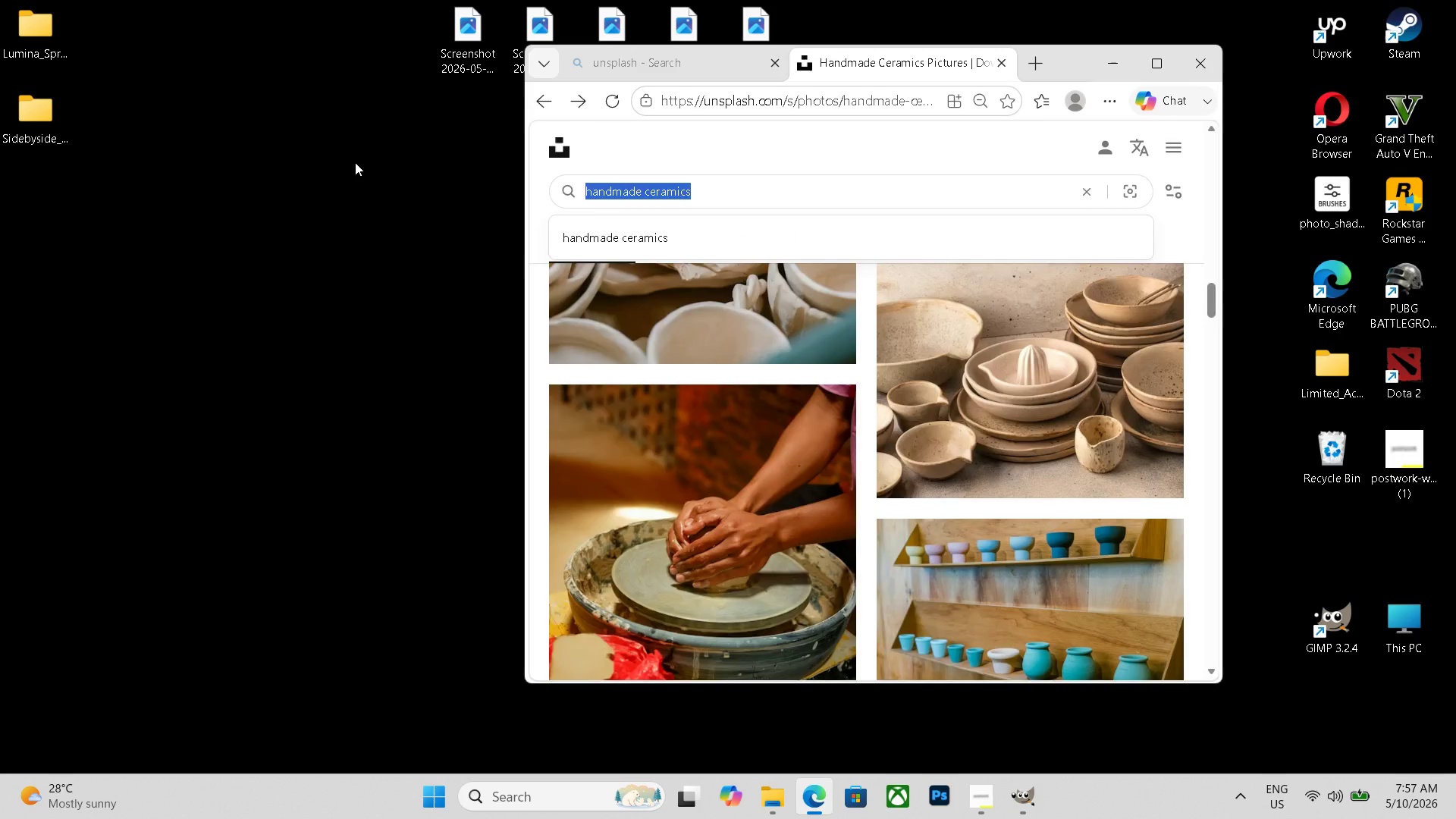 
key(Backspace)
type(minimalit home decot)
key(Backspace)
 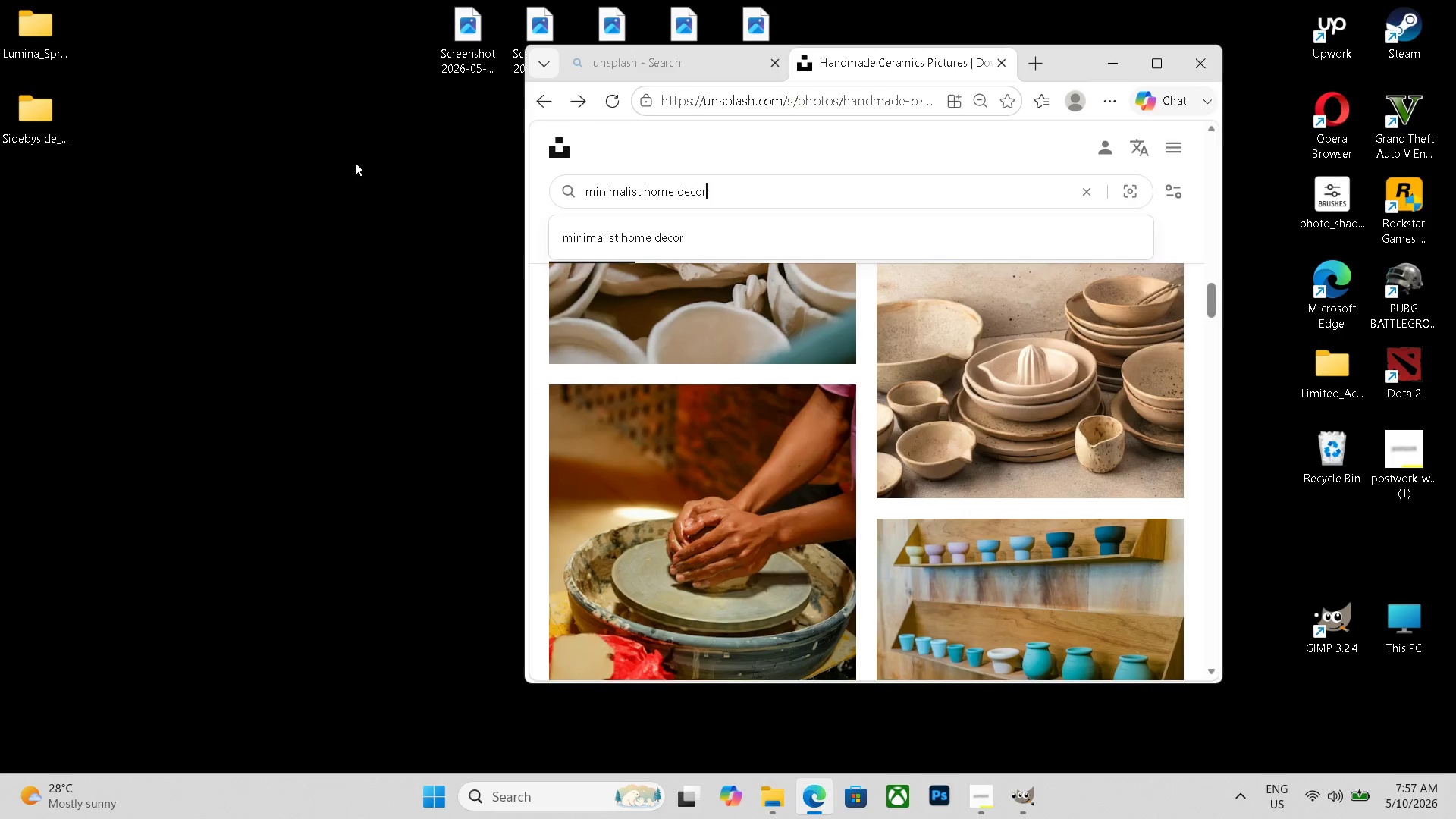 
hold_key(key=S, duration=0.33)
 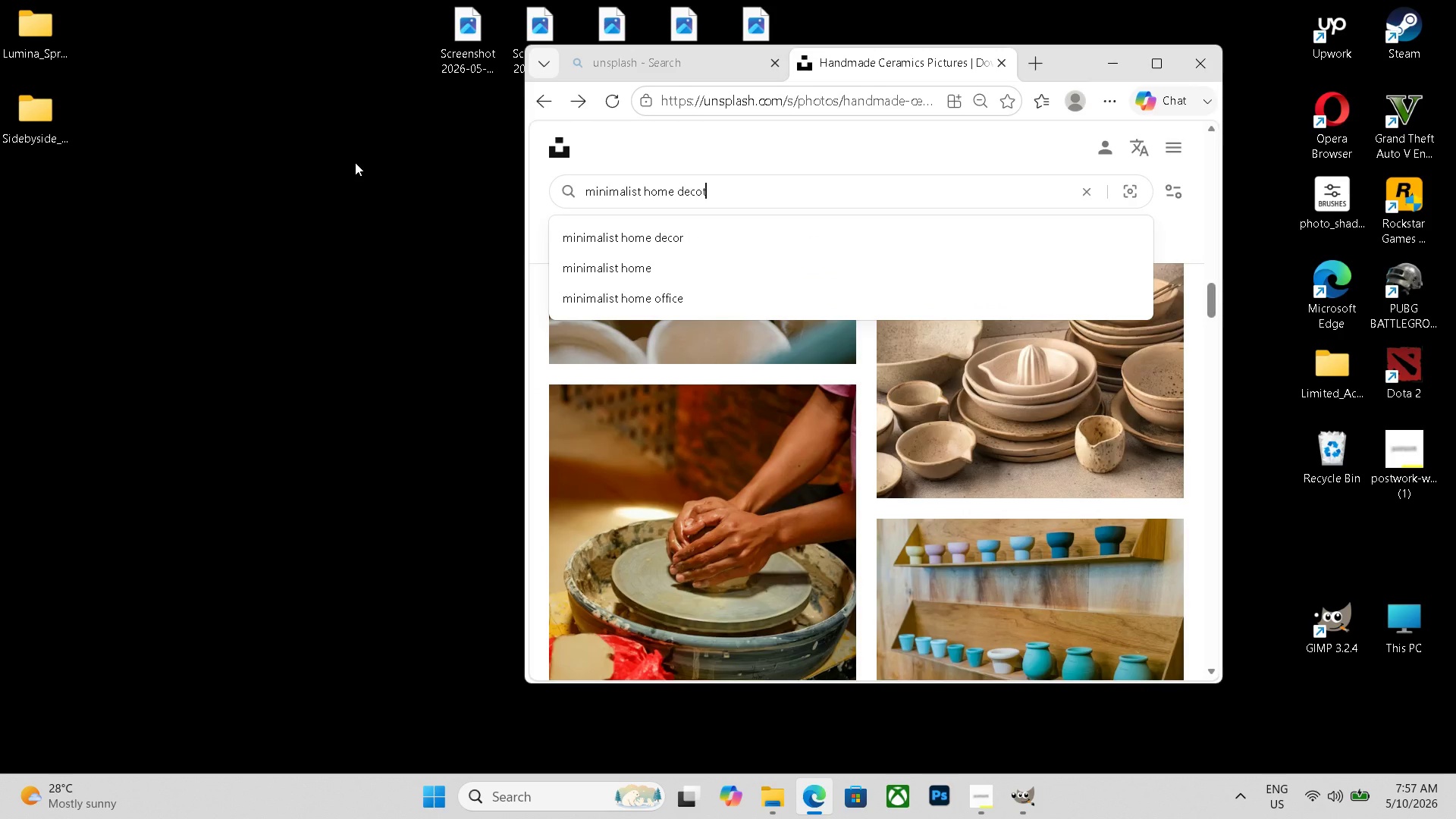 
key(R)
 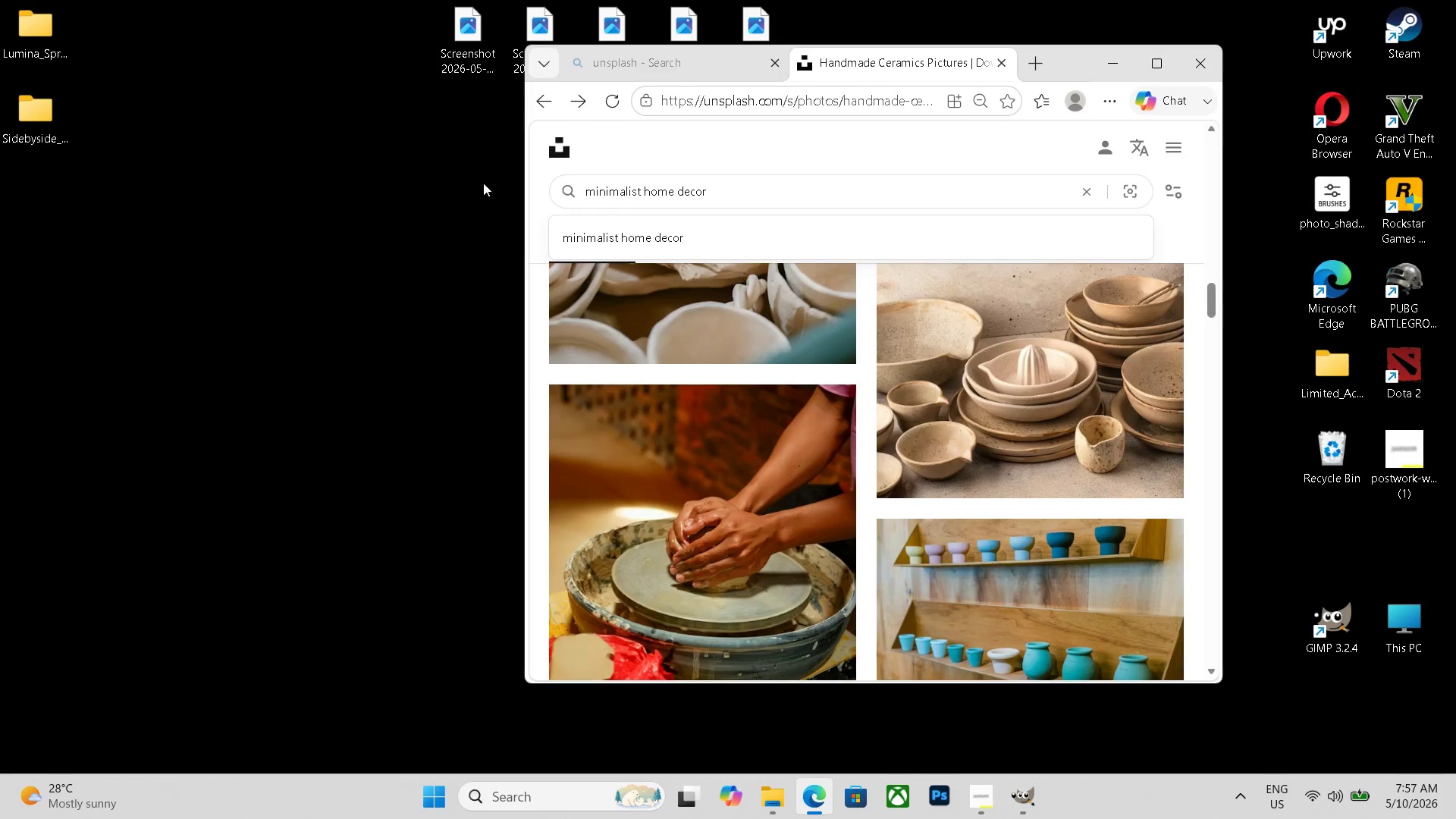 
left_click([651, 246])
 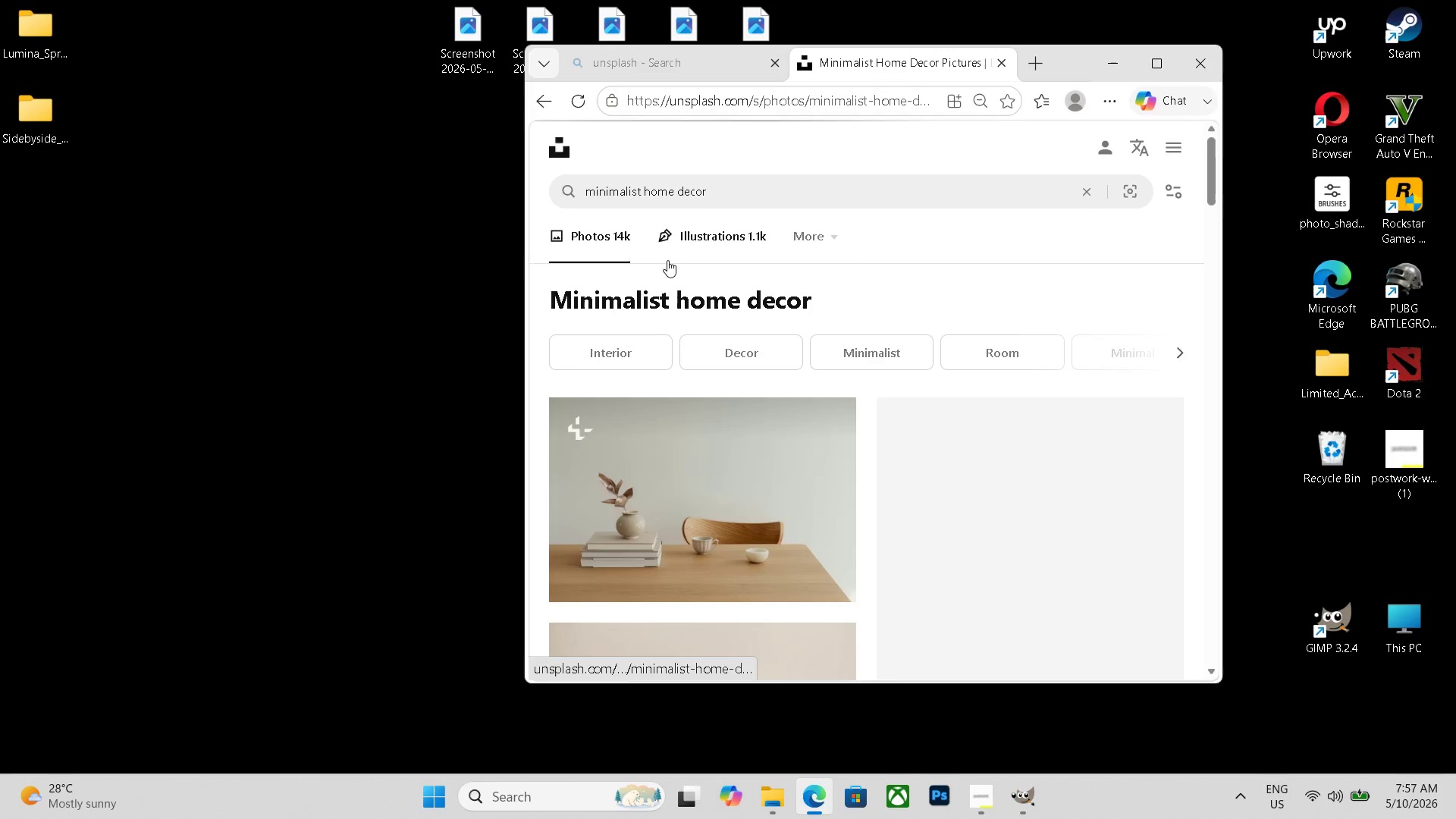 
scroll: coordinate [857, 432], scroll_direction: down, amount: 9.0
 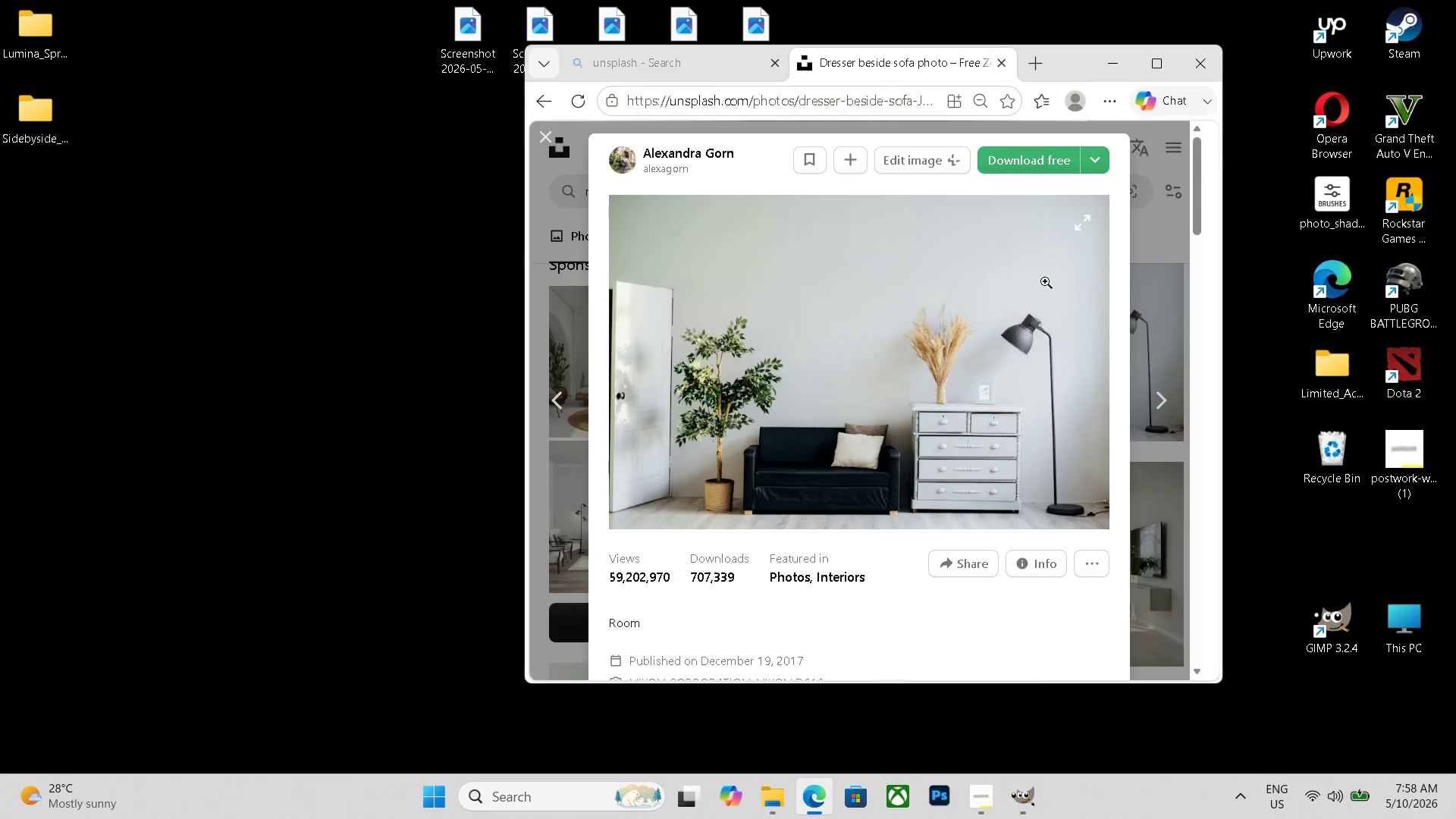 
left_click([1031, 174])
 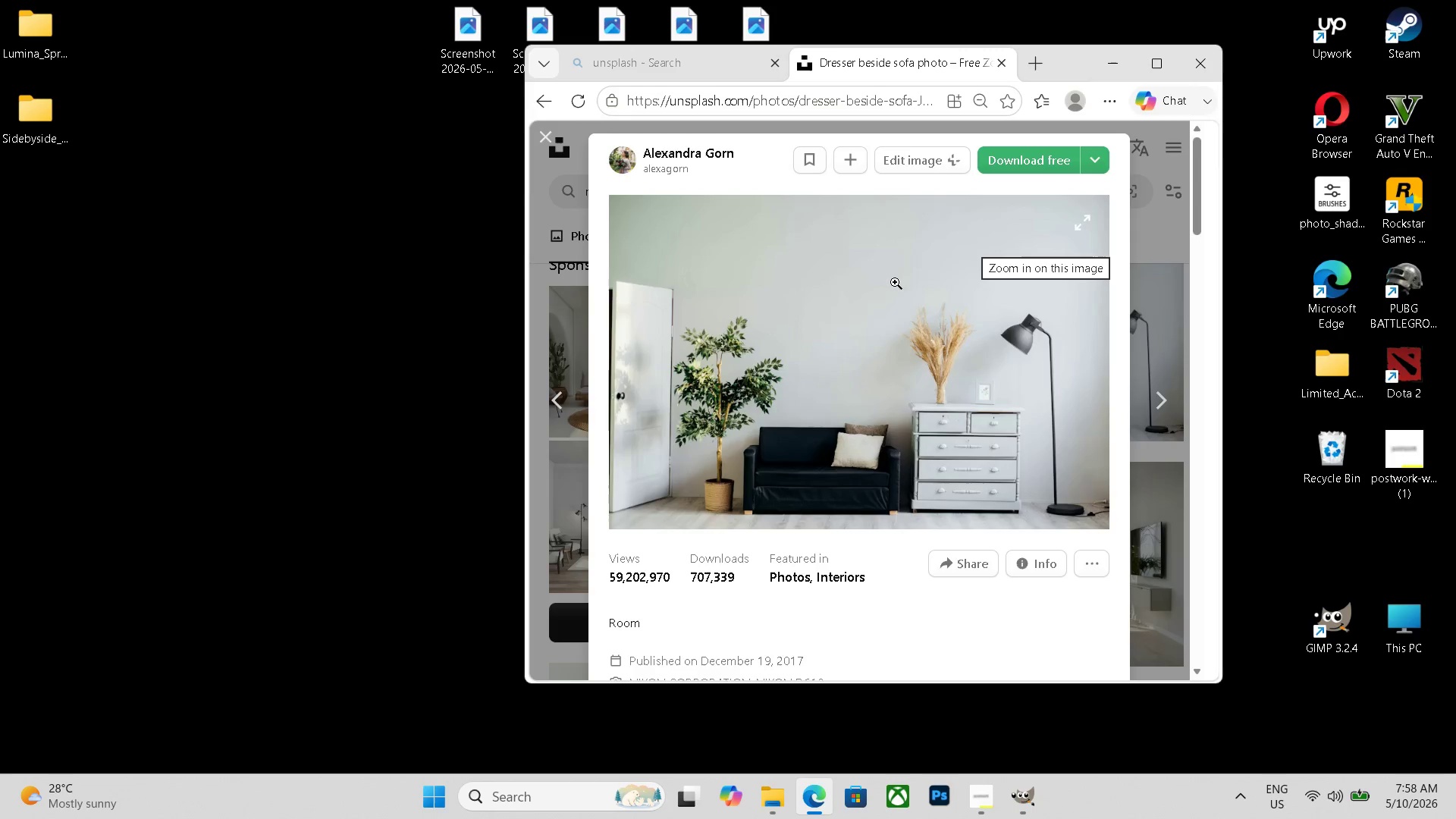 
left_click([1012, 155])
 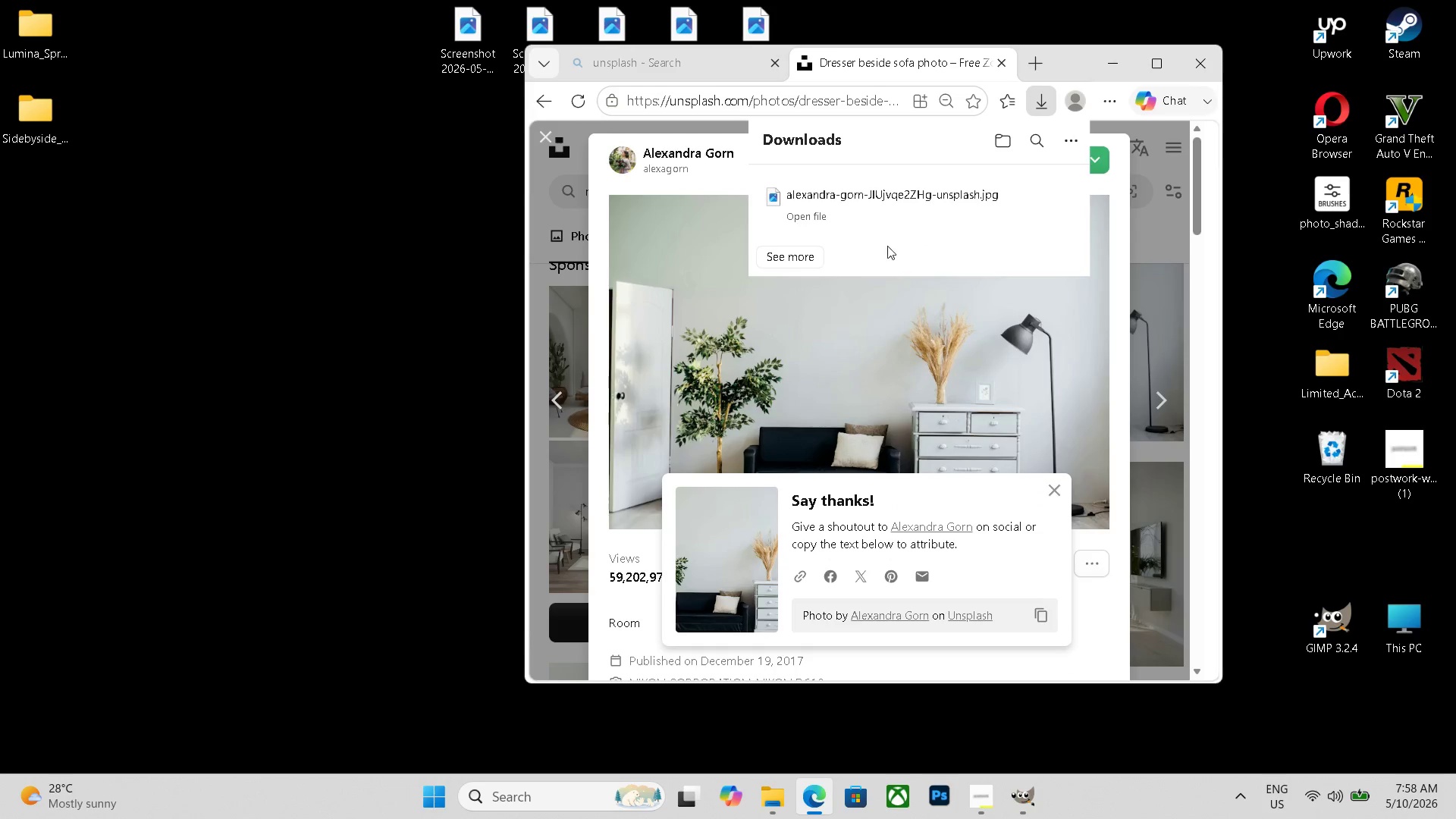 
left_click_drag(start_coordinate=[867, 203], to_coordinate=[32, 189])
 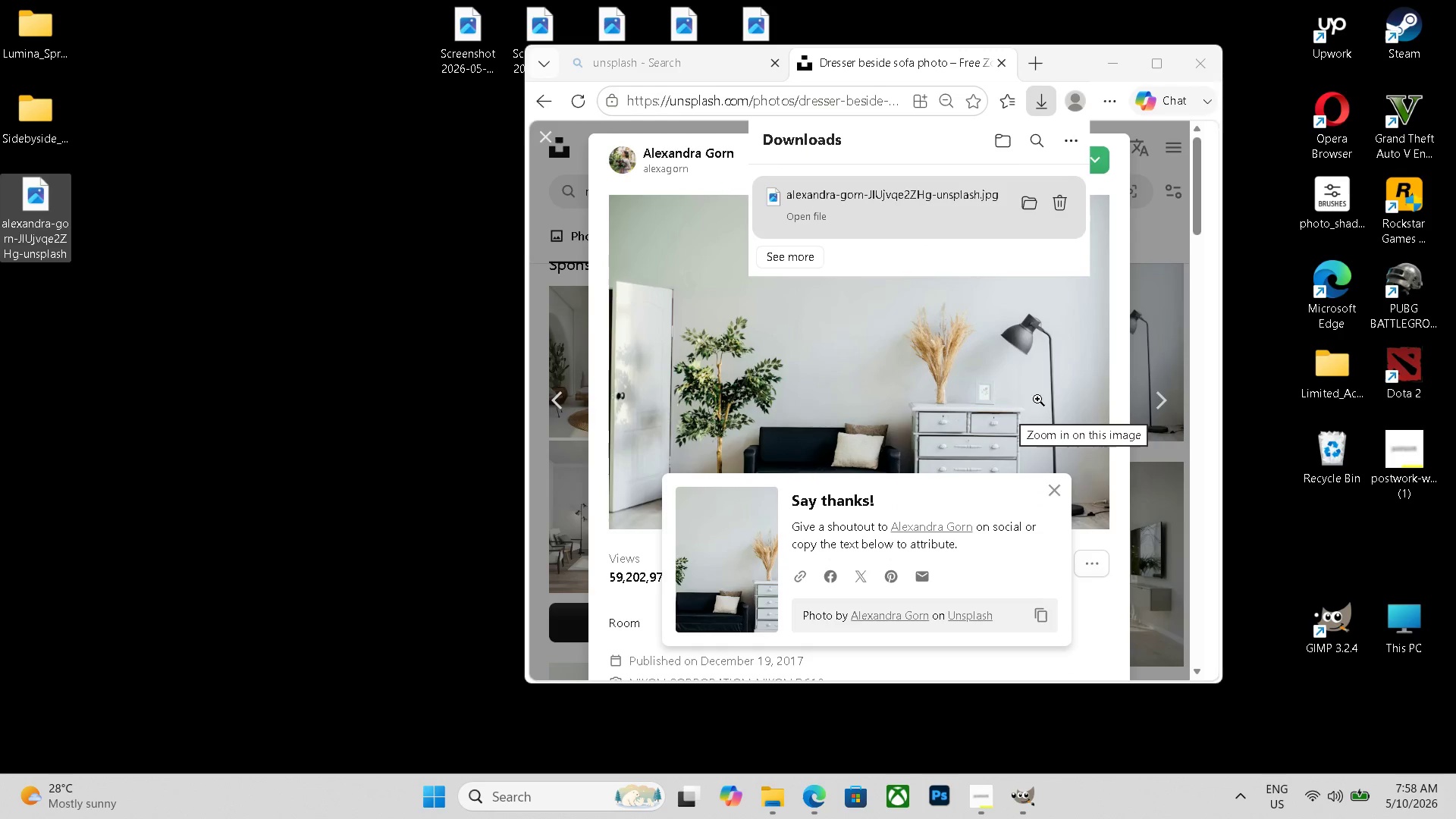 
left_click([1162, 401])
 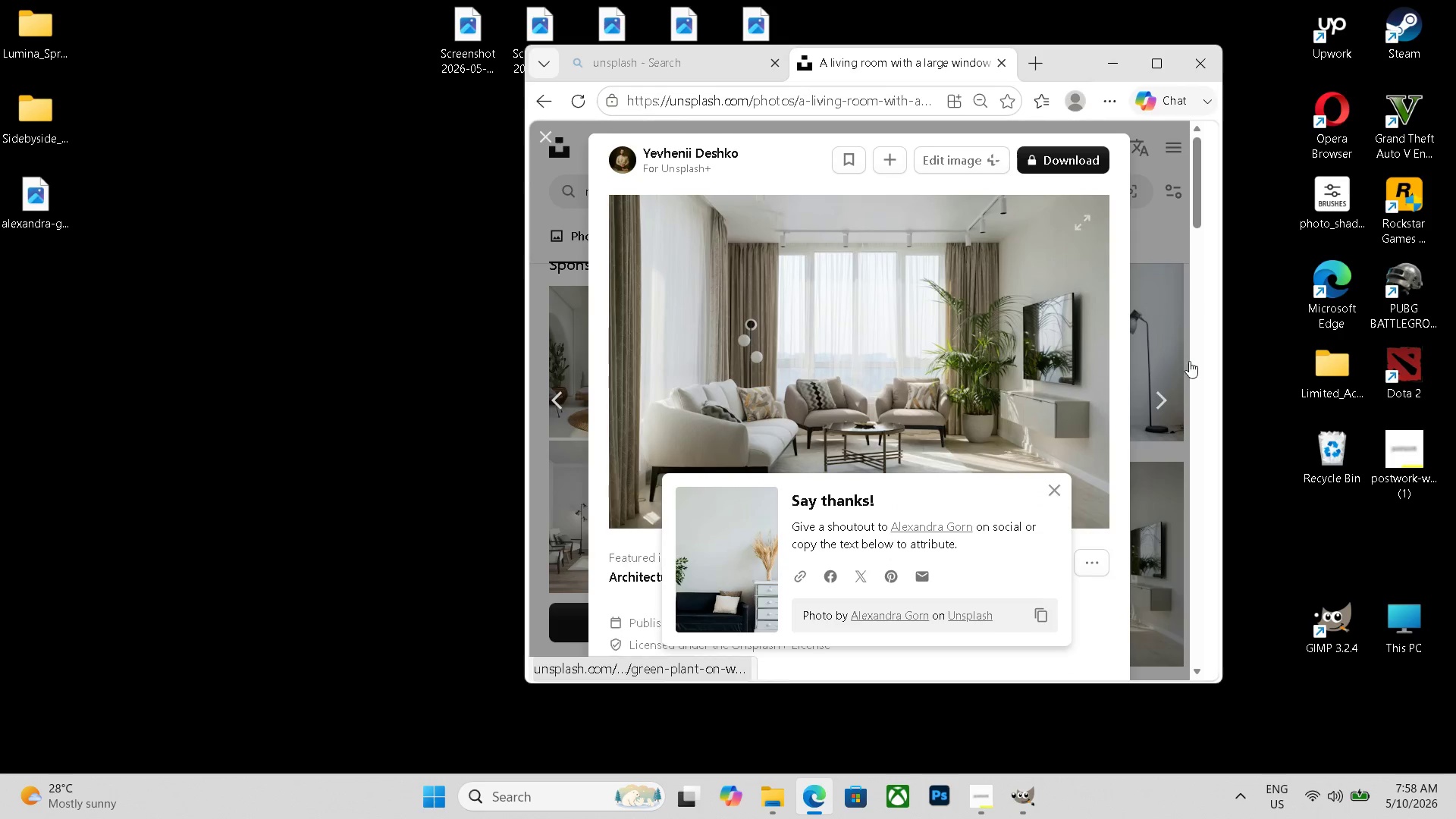 
left_click([1159, 393])
 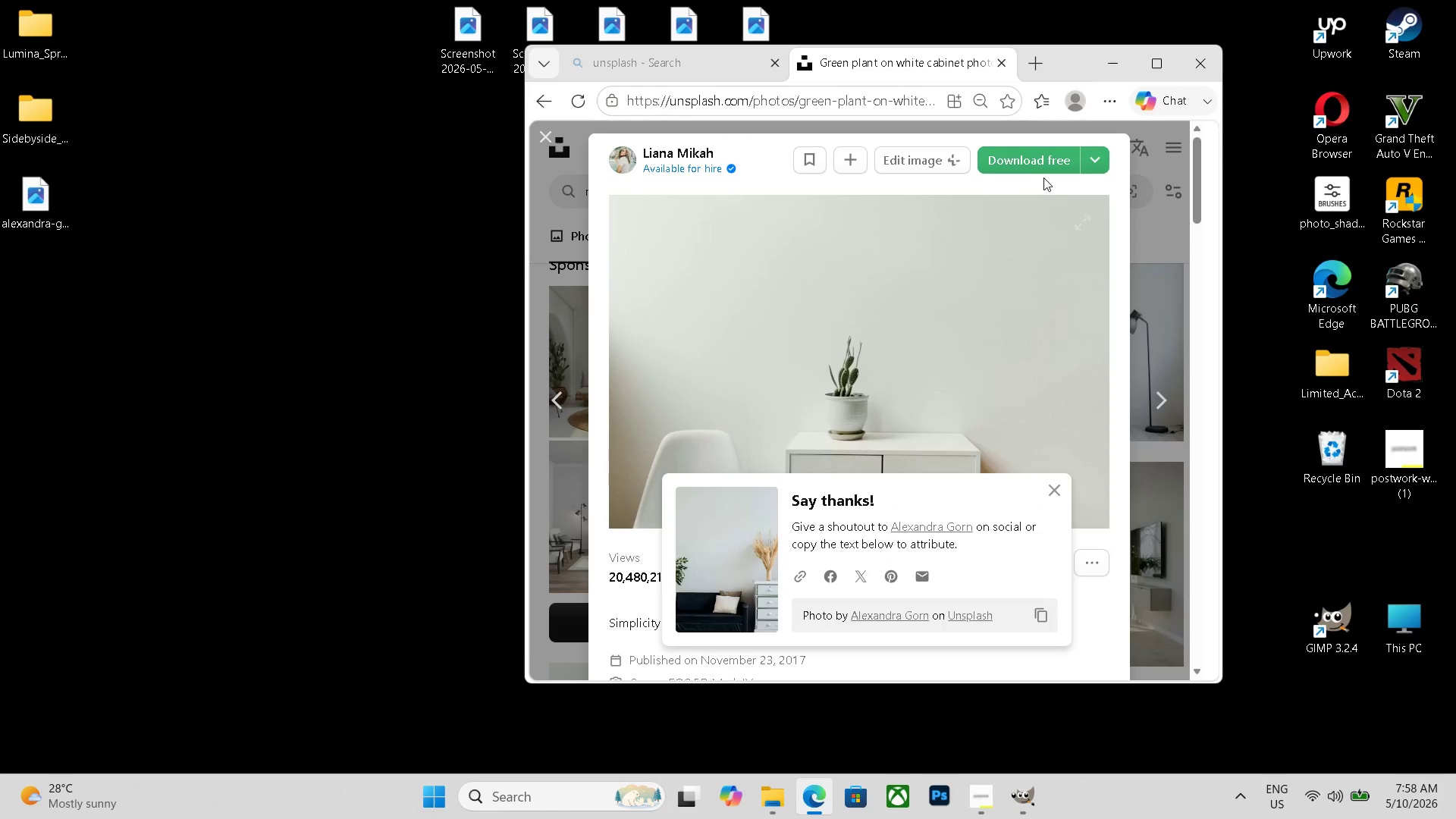 
left_click([1040, 168])
 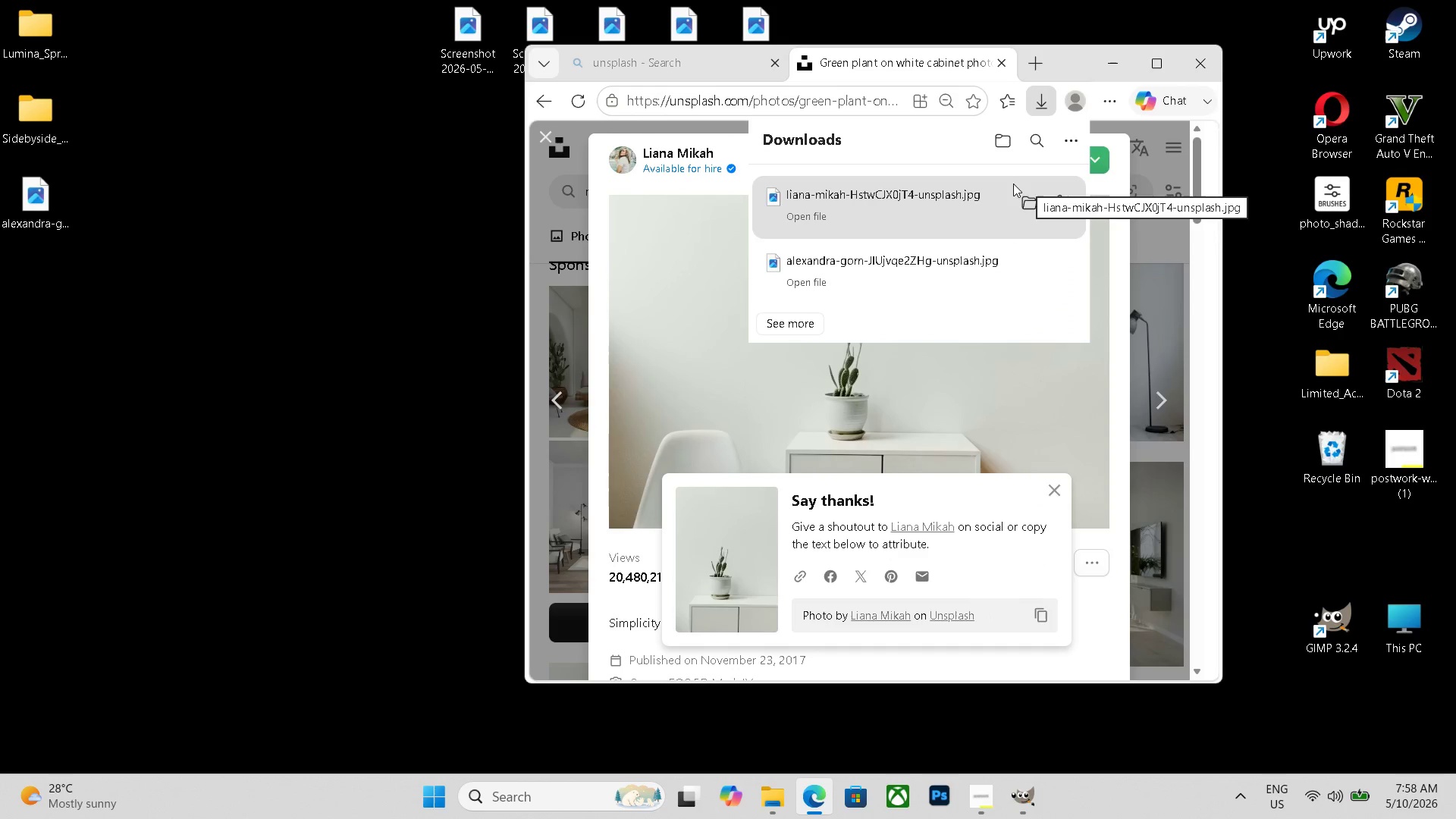 
left_click_drag(start_coordinate=[963, 201], to_coordinate=[80, 288])
 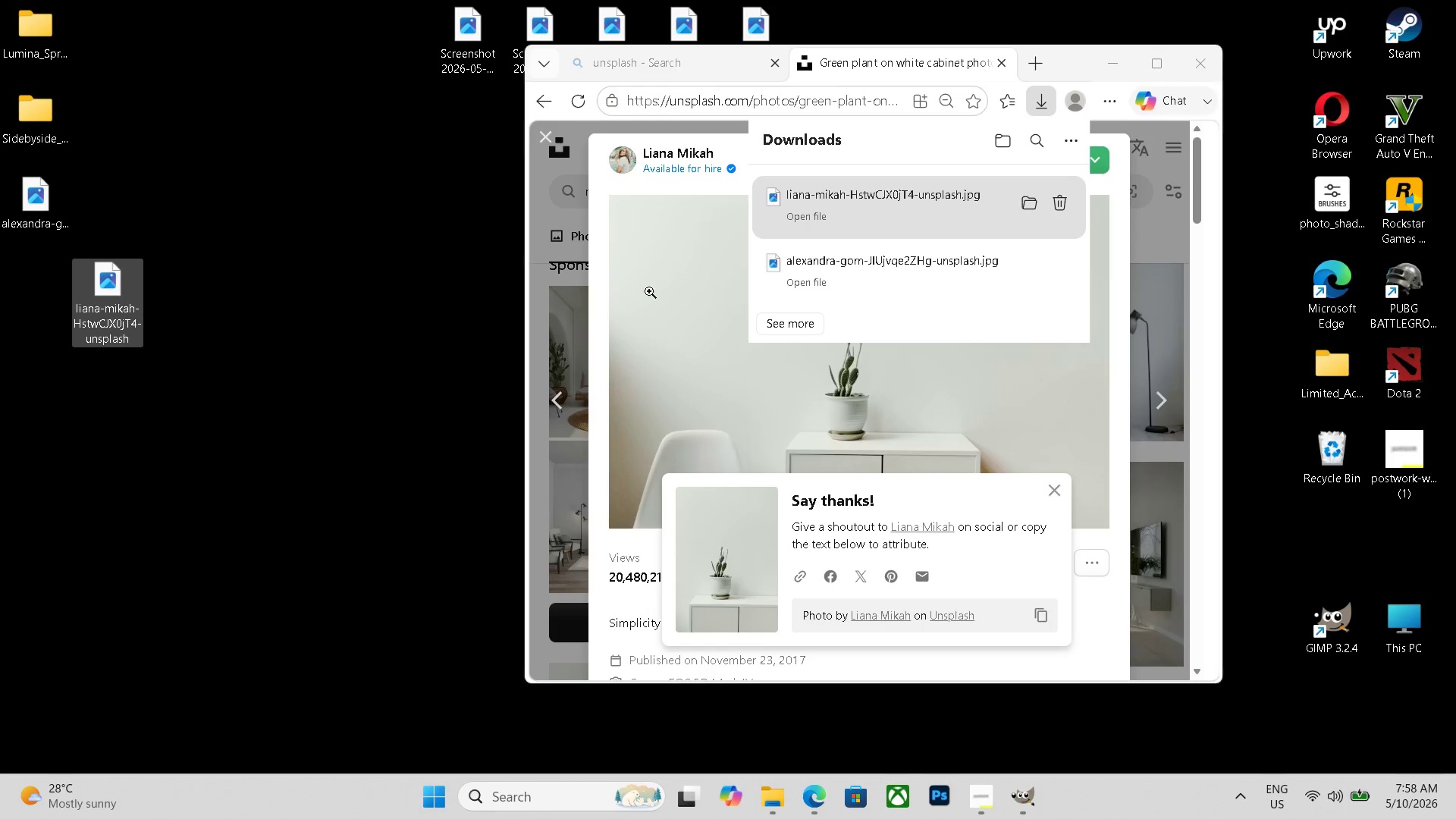 
left_click_drag(start_coordinate=[122, 293], to_coordinate=[36, 297])
 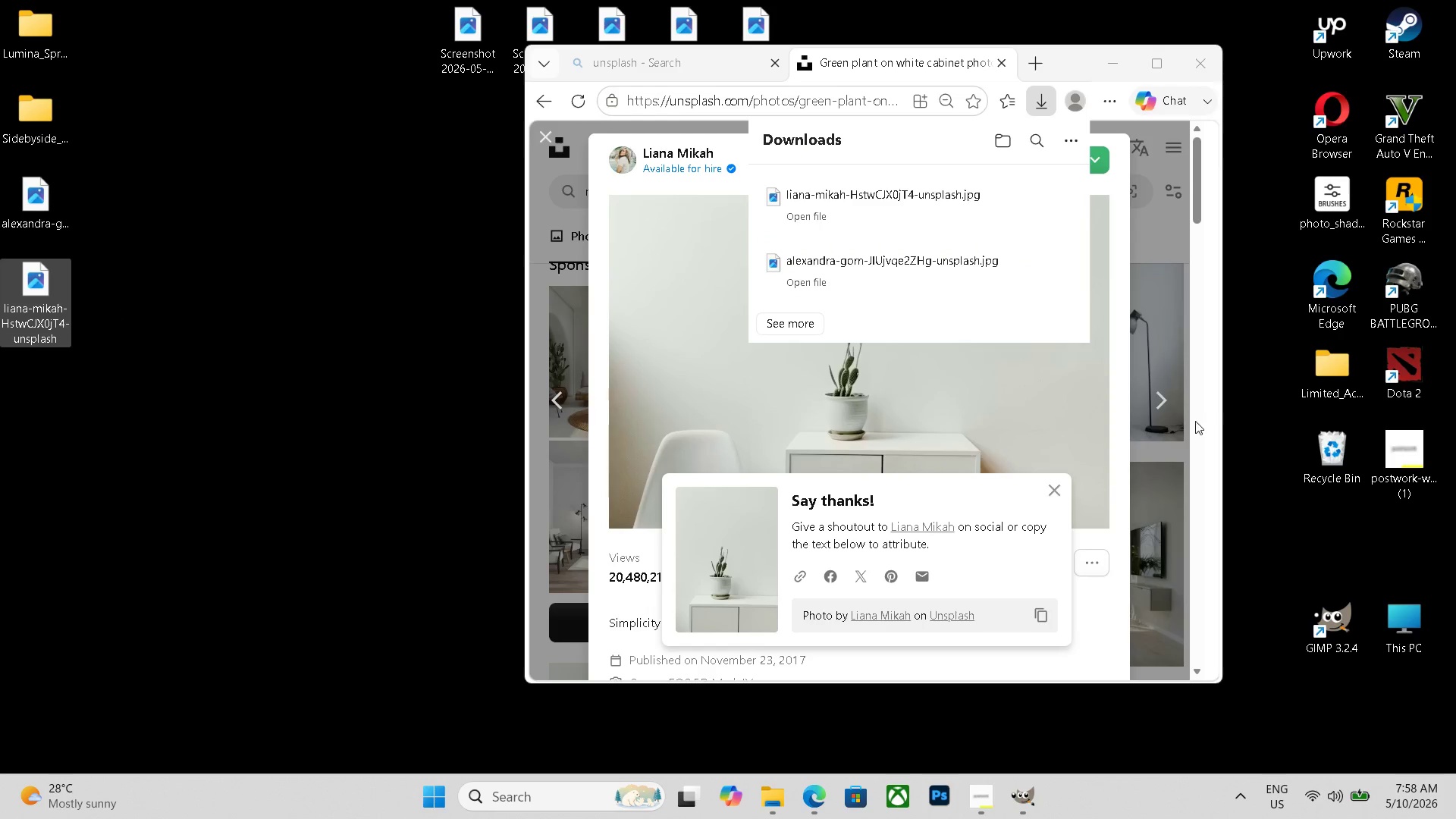 
left_click([1166, 409])
 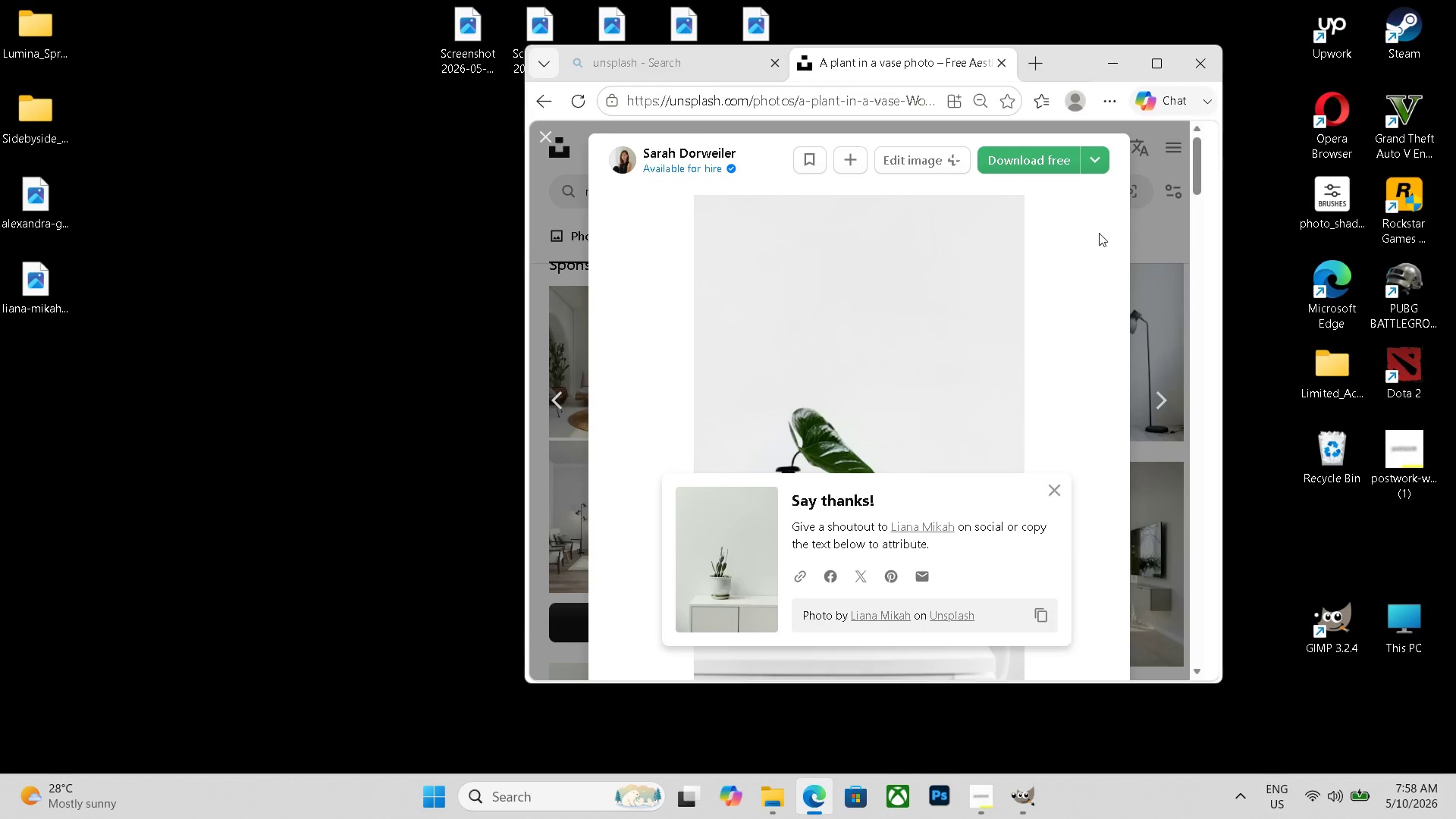 
left_click([1167, 409])
 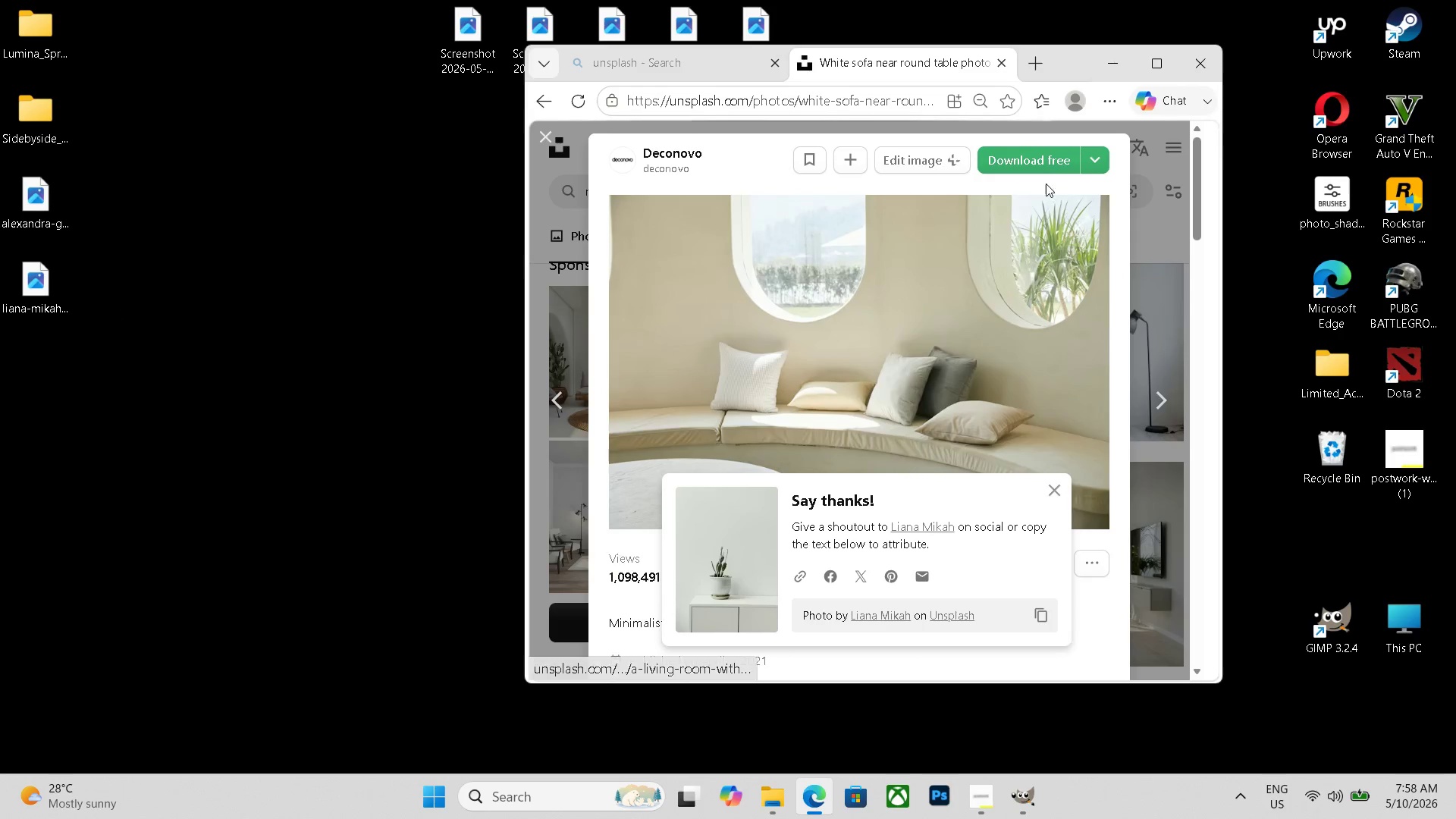 
left_click([1041, 160])
 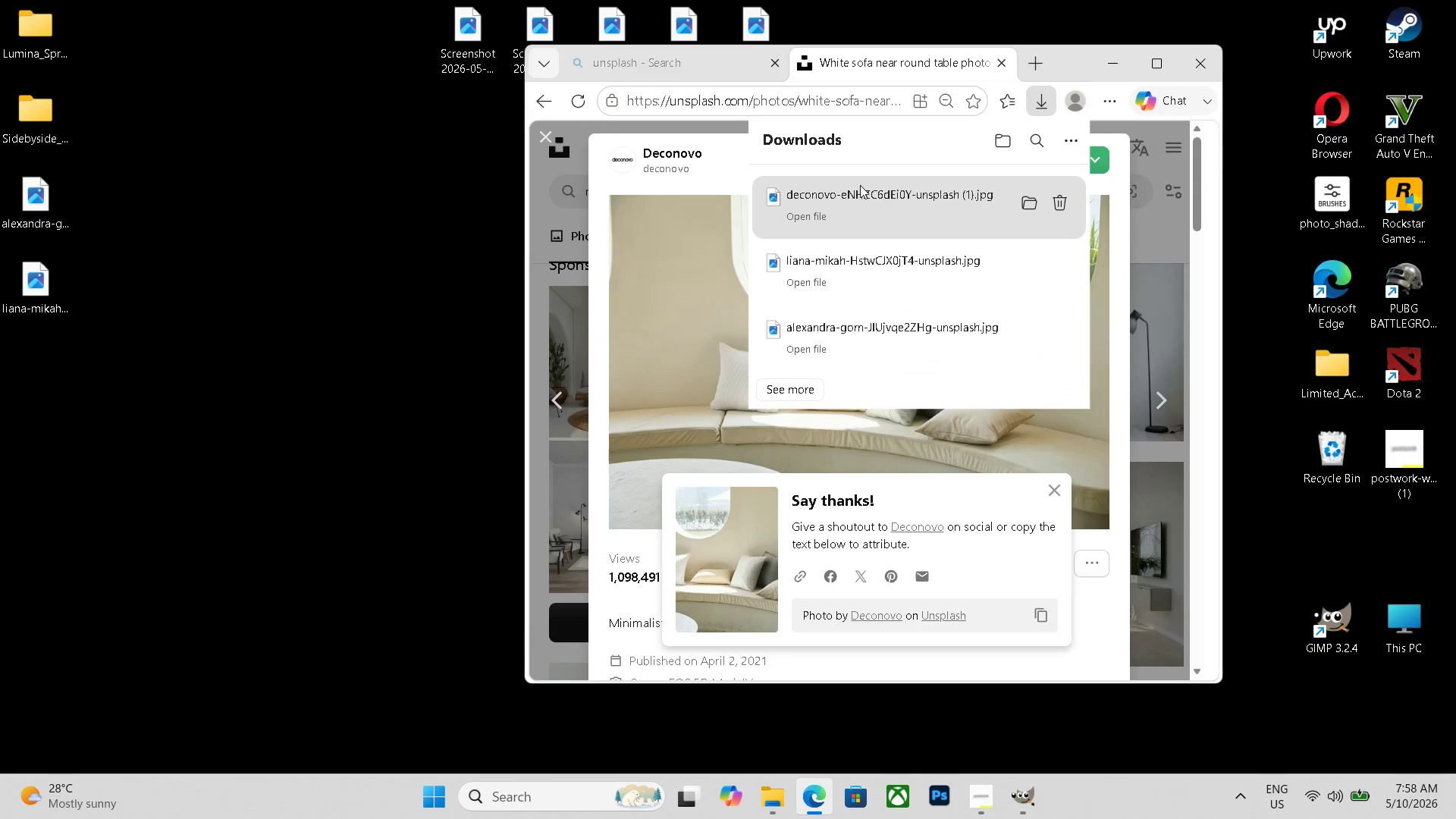 
left_click_drag(start_coordinate=[896, 212], to_coordinate=[46, 350])
 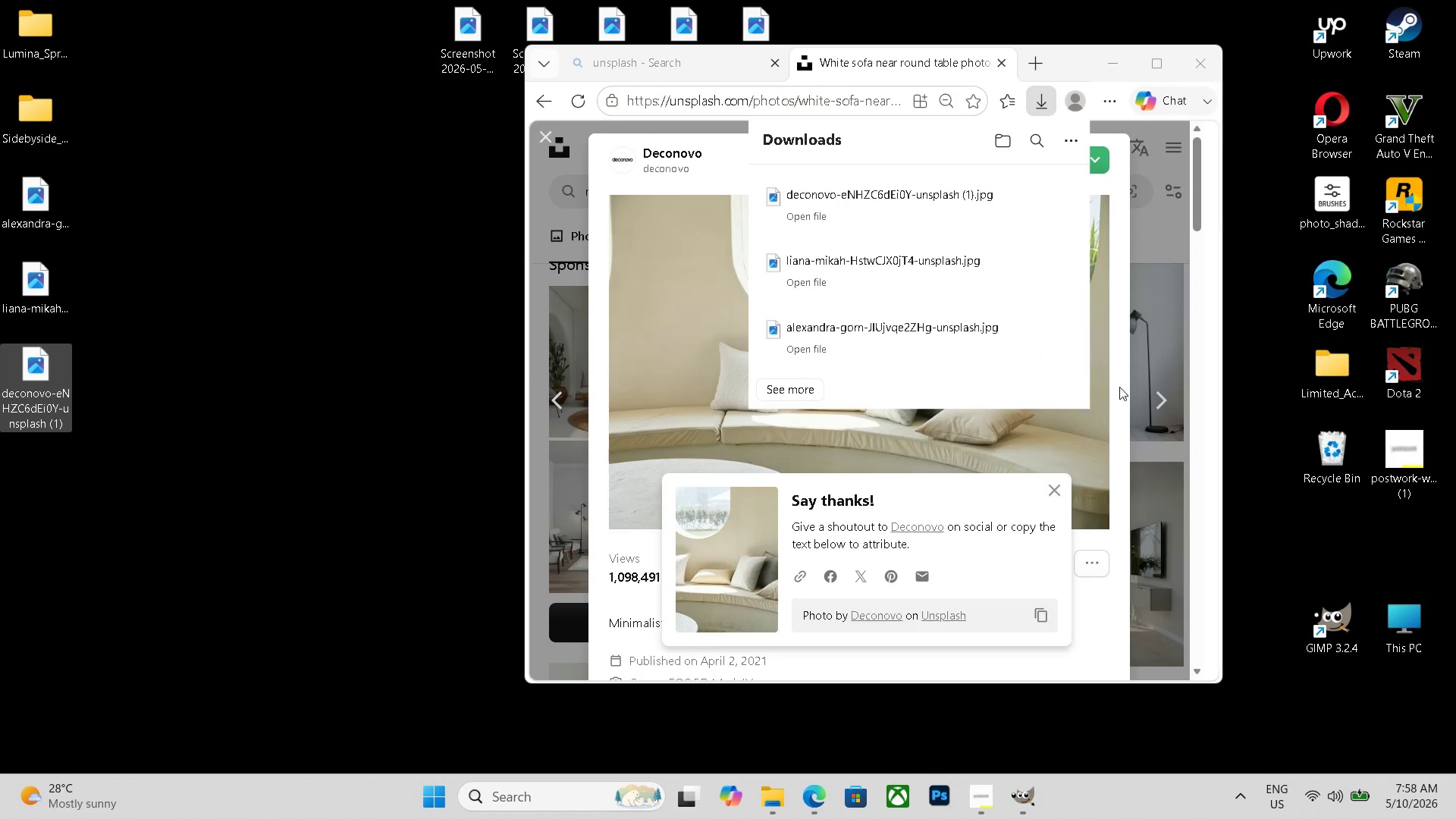 
left_click([1176, 395])
 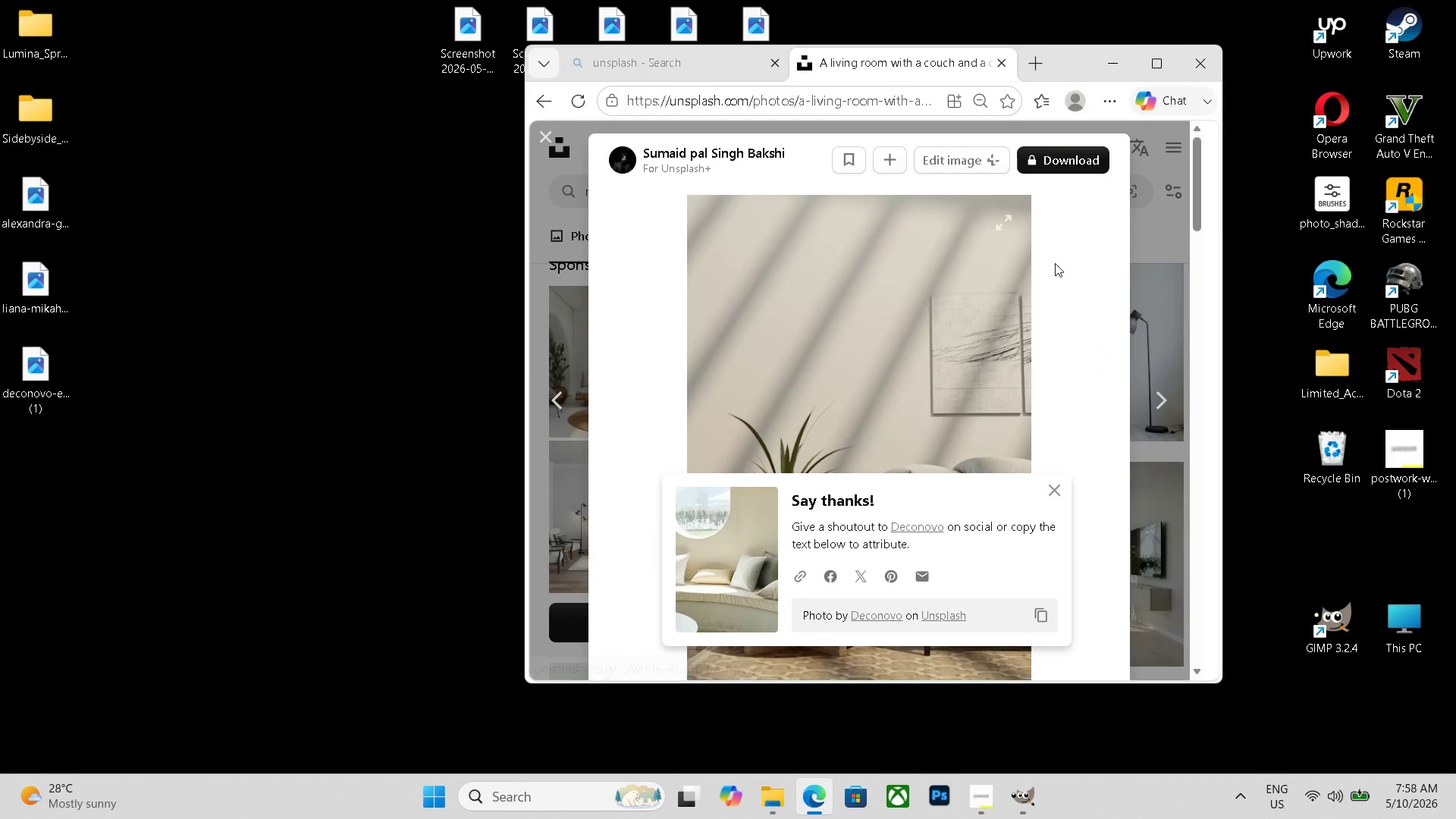 
left_click([1170, 406])
 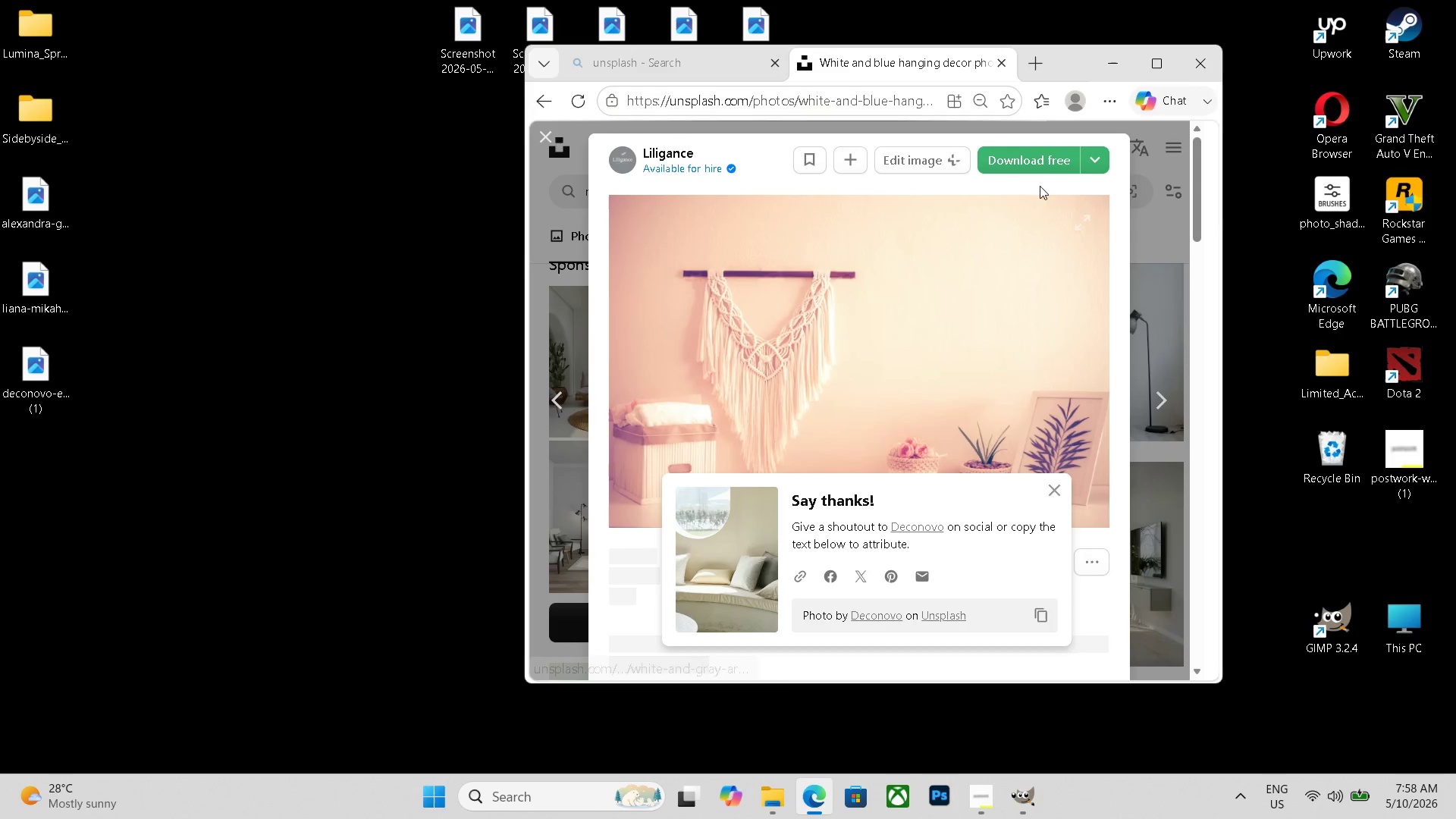 
left_click([1035, 171])
 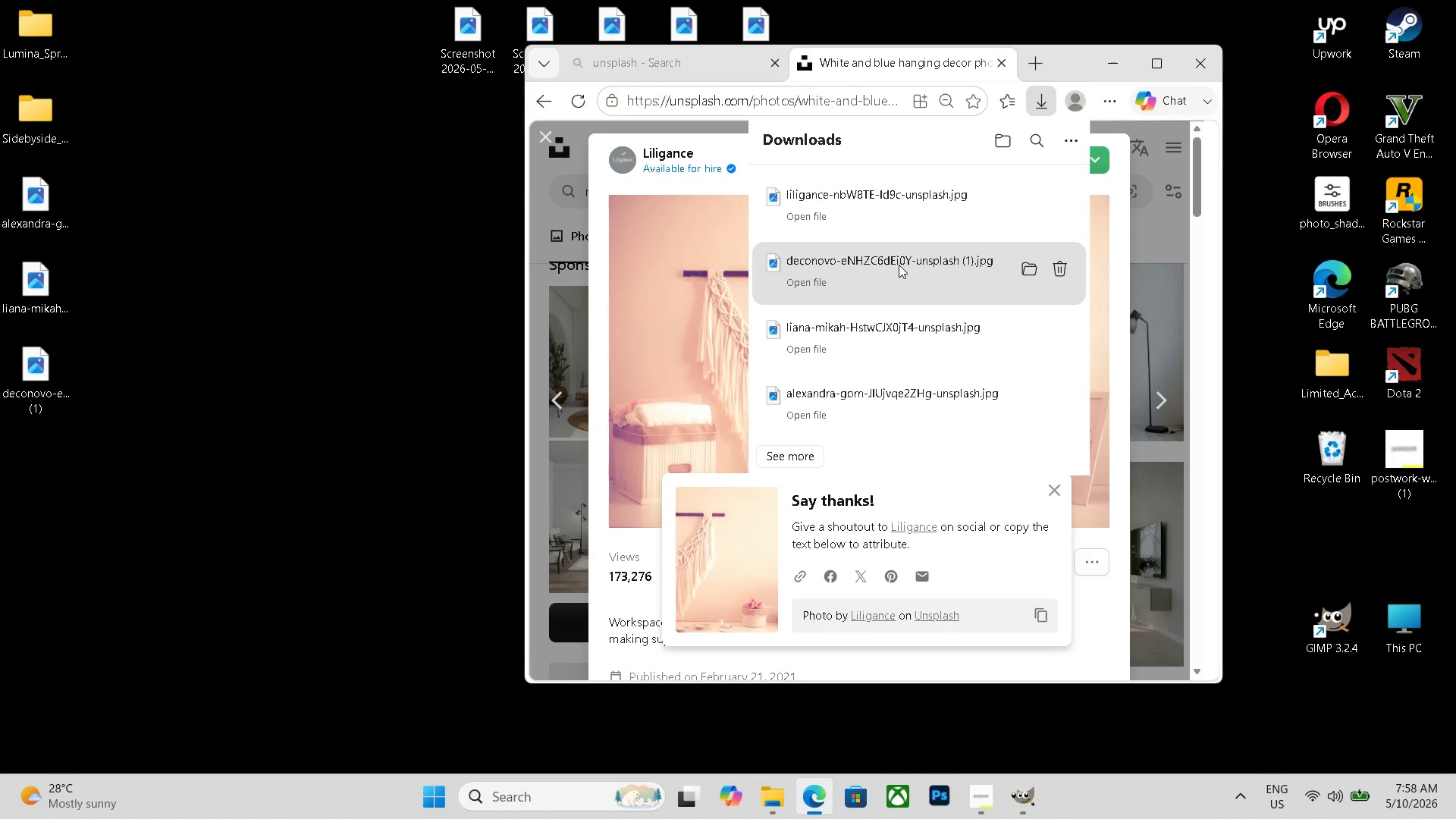 
left_click_drag(start_coordinate=[930, 232], to_coordinate=[56, 446])
 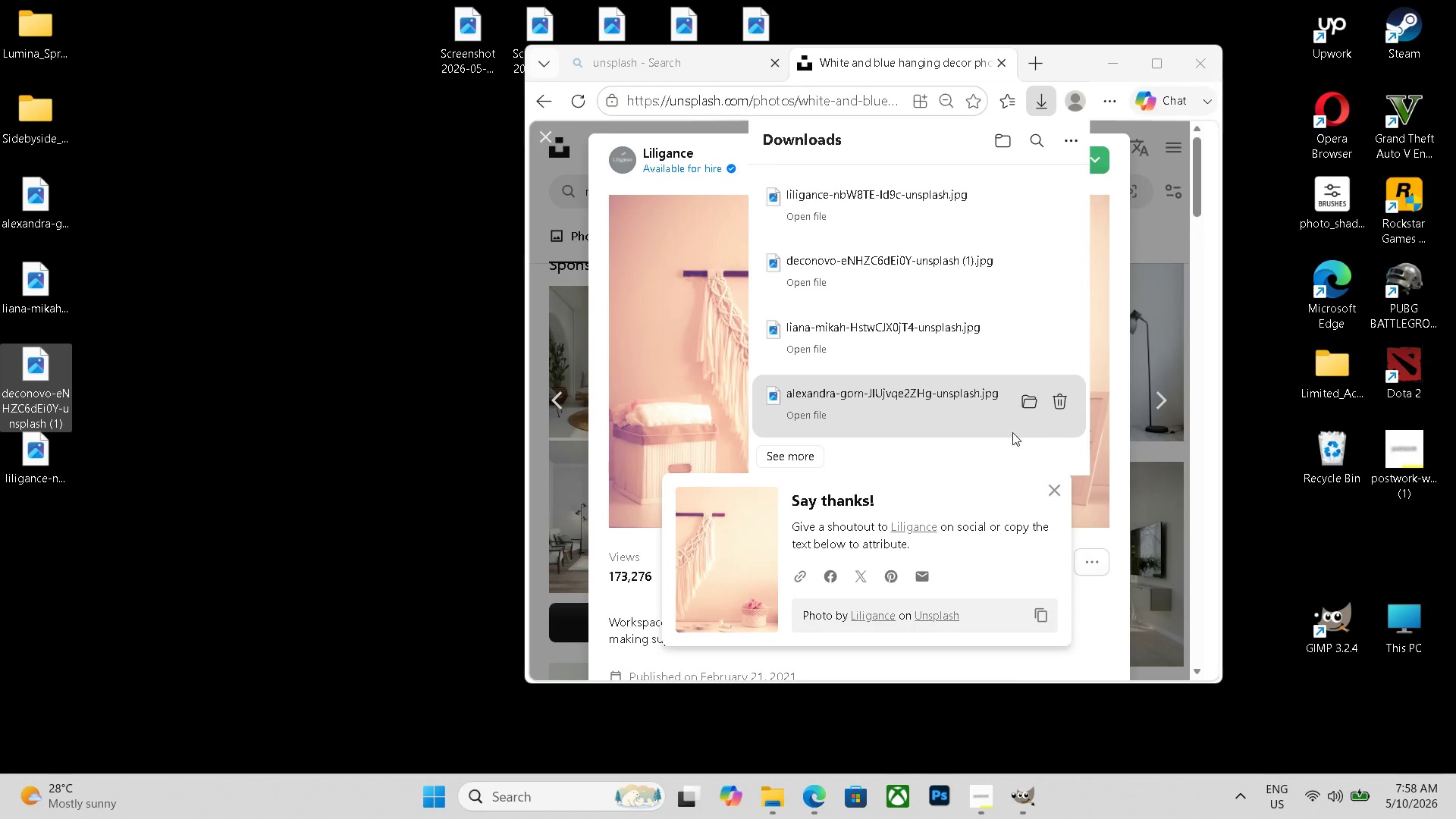 
left_click([1161, 391])
 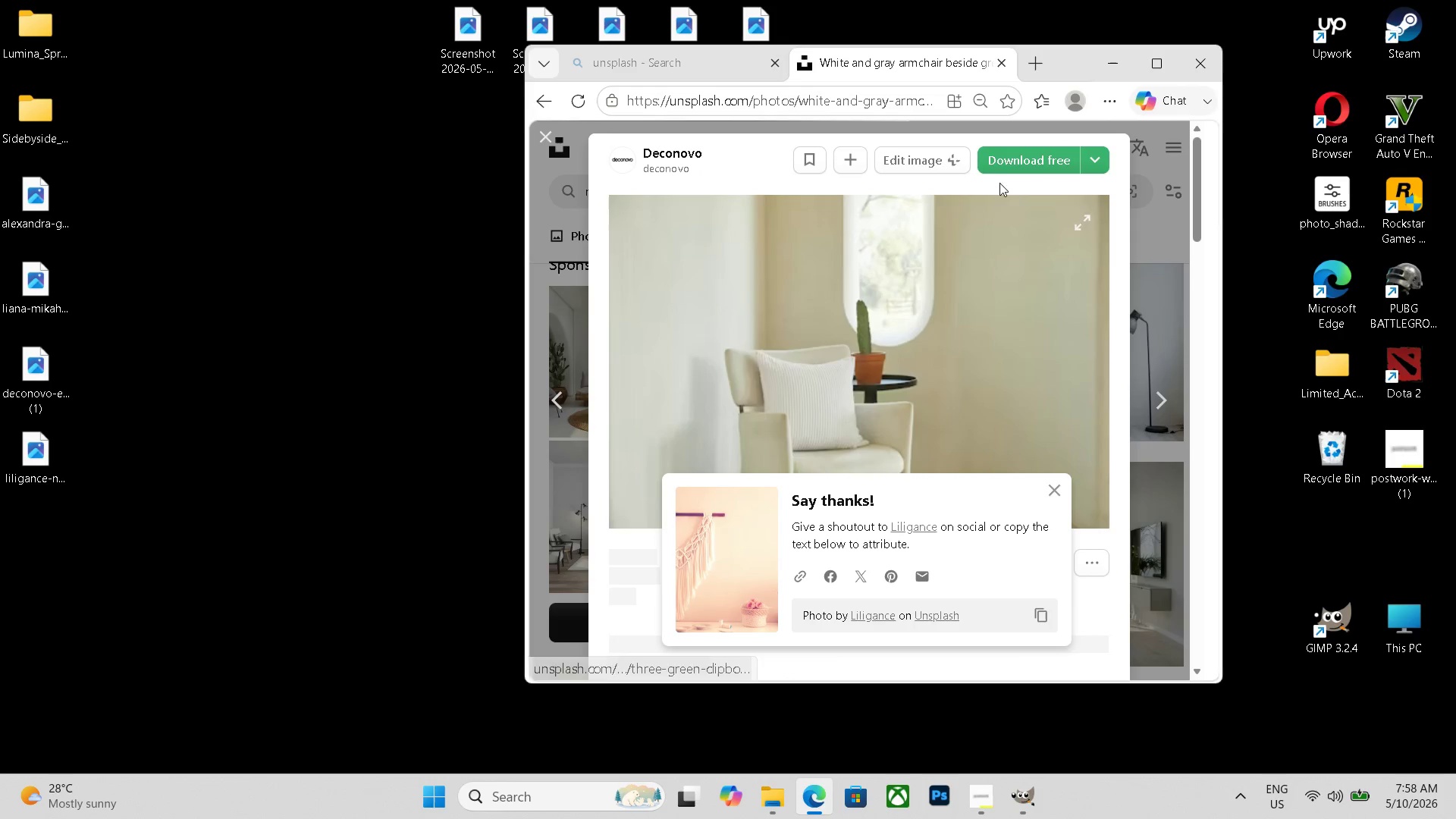 
left_click([1005, 157])
 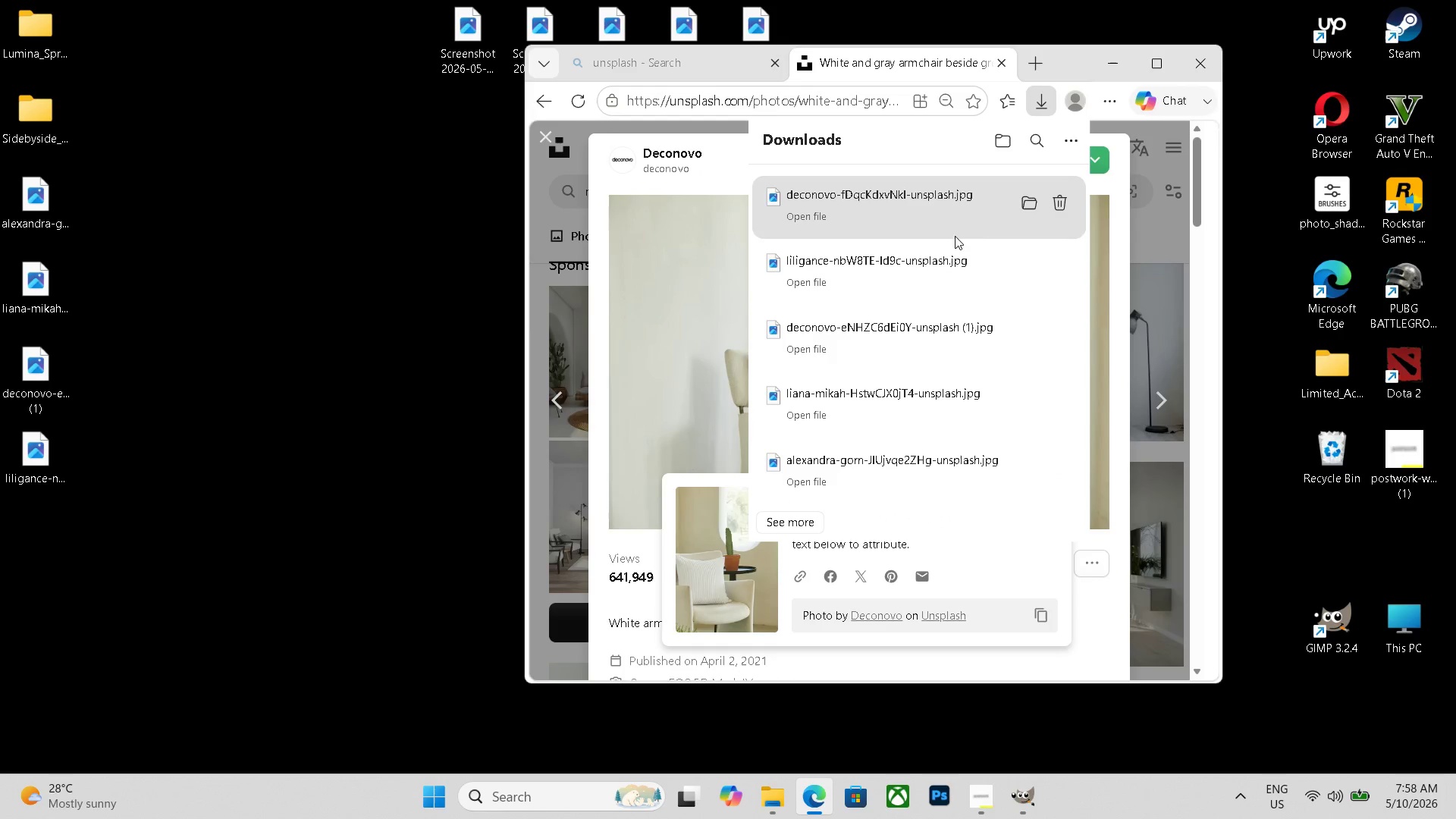 
left_click_drag(start_coordinate=[920, 212], to_coordinate=[49, 516])
 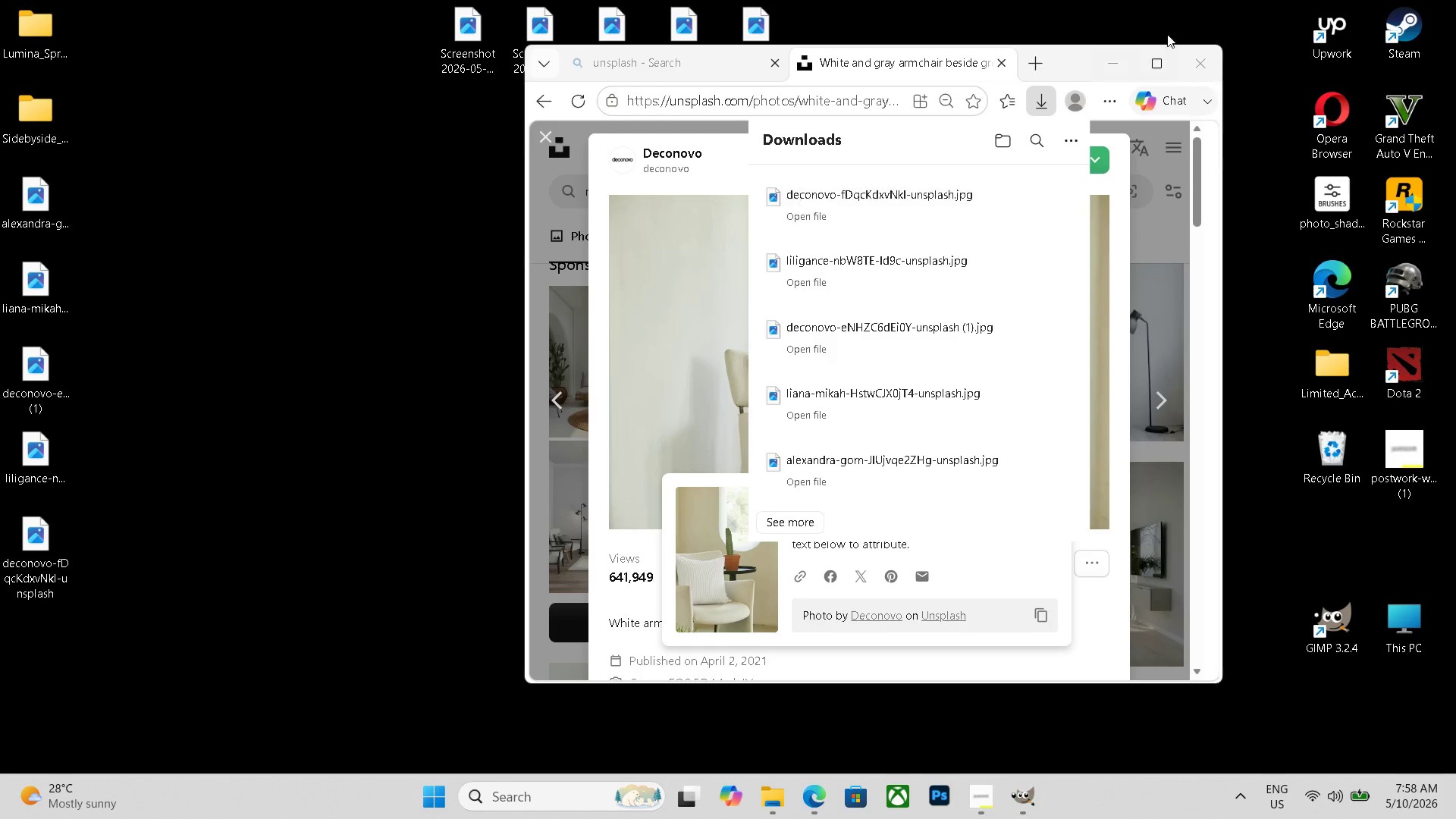 
left_click([1113, 54])
 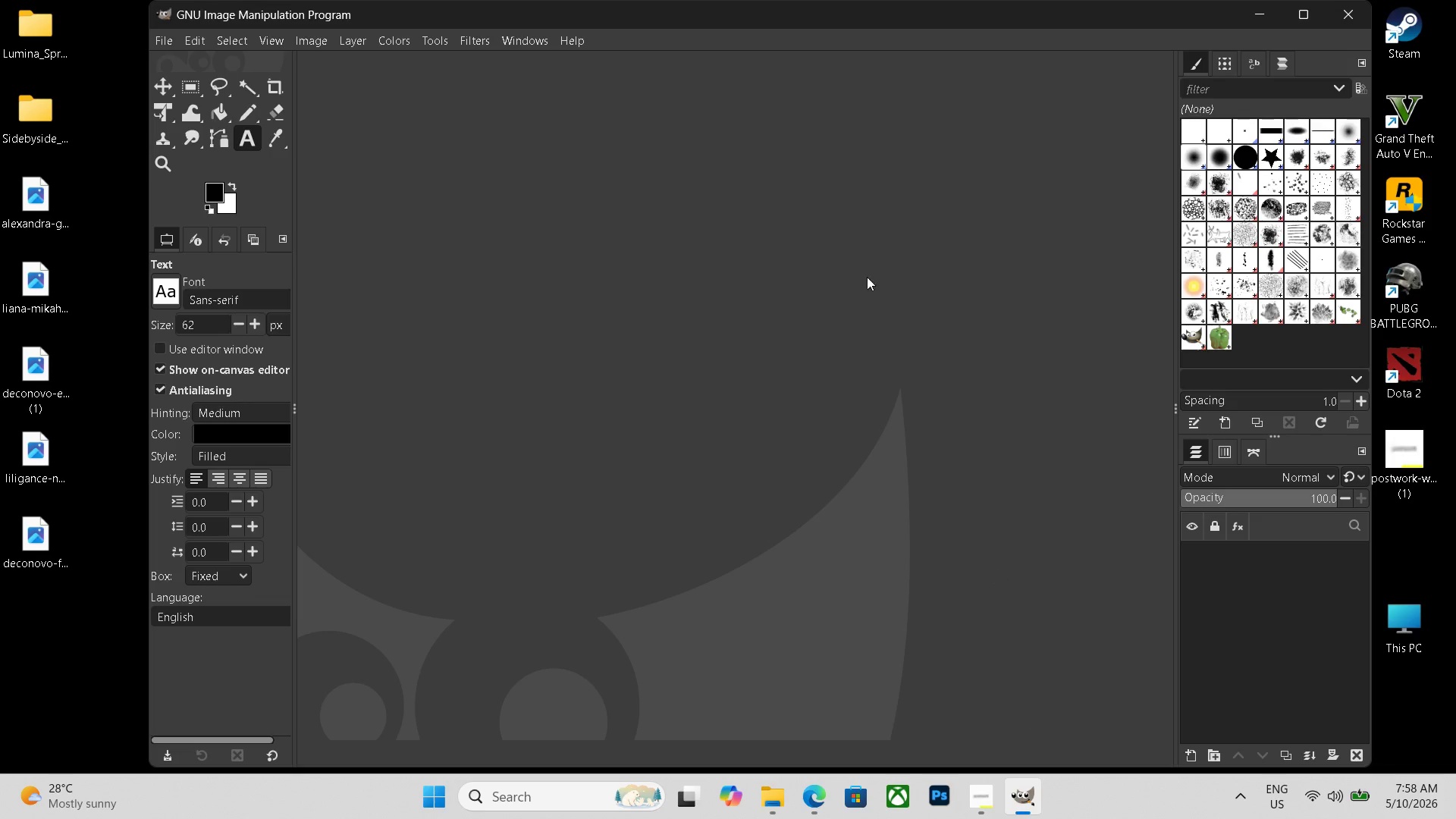 
left_click_drag(start_coordinate=[51, 203], to_coordinate=[574, 216])
 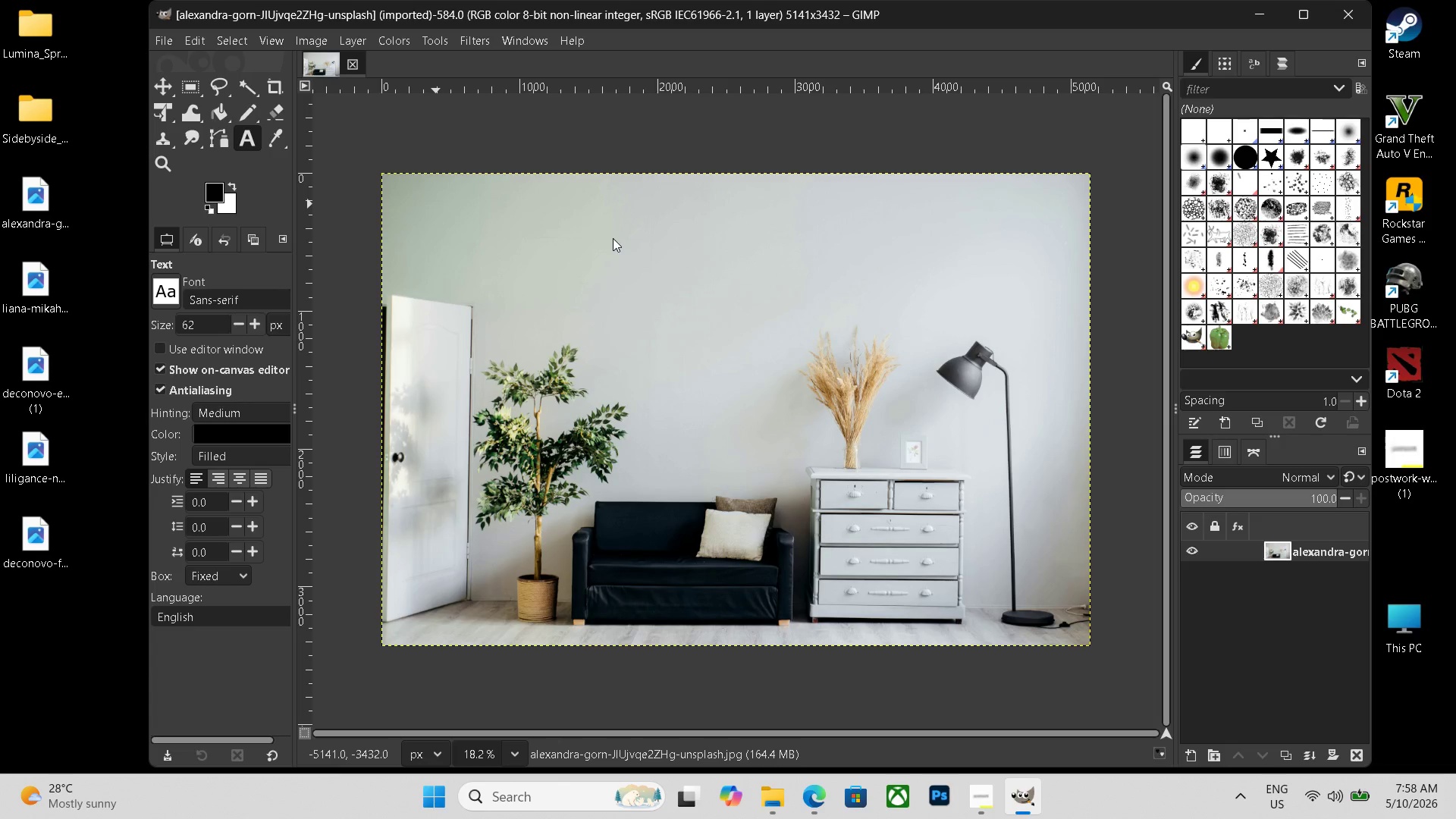 
wait(8.75)
 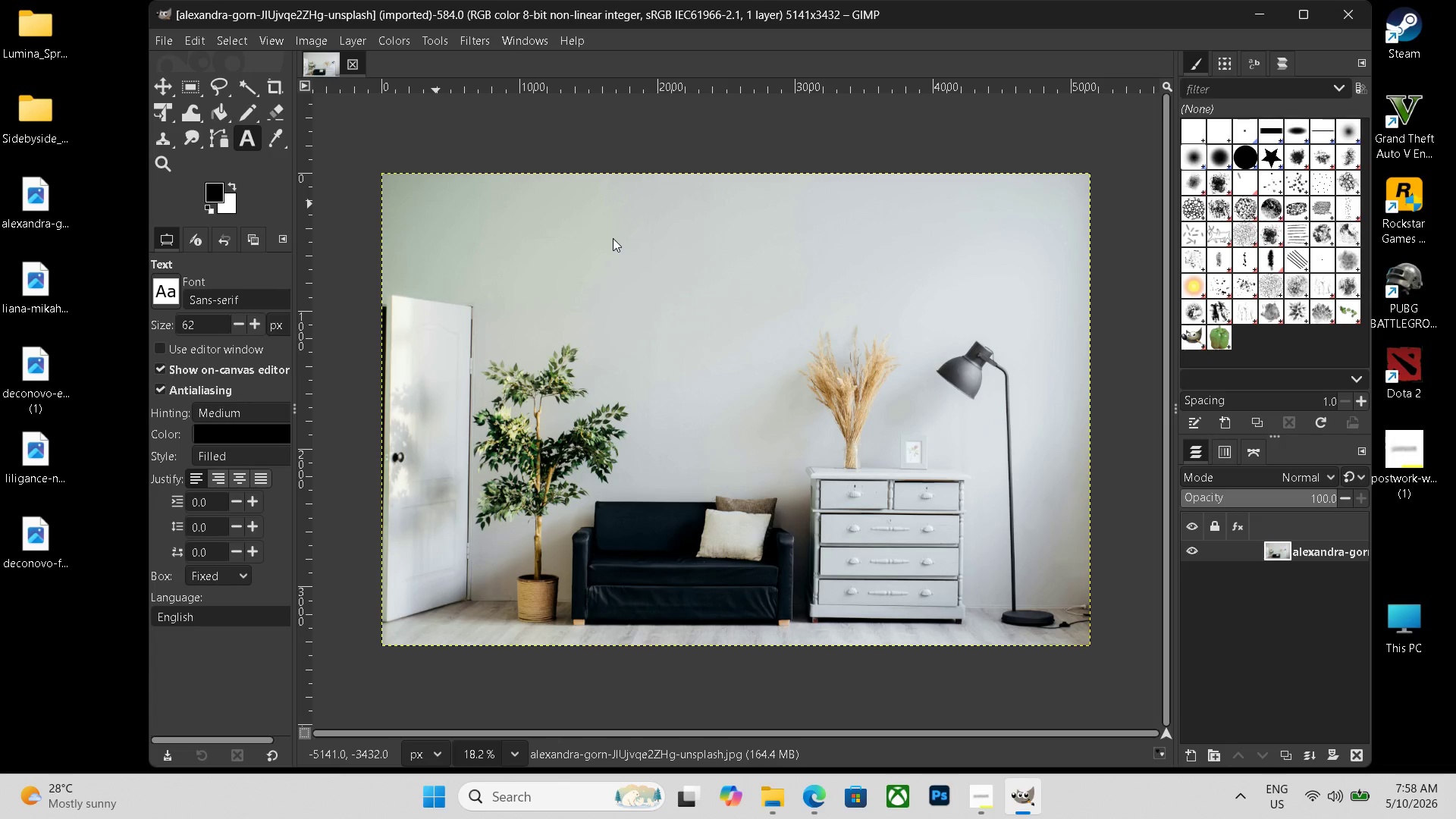 
key(Control+ControlLeft)
 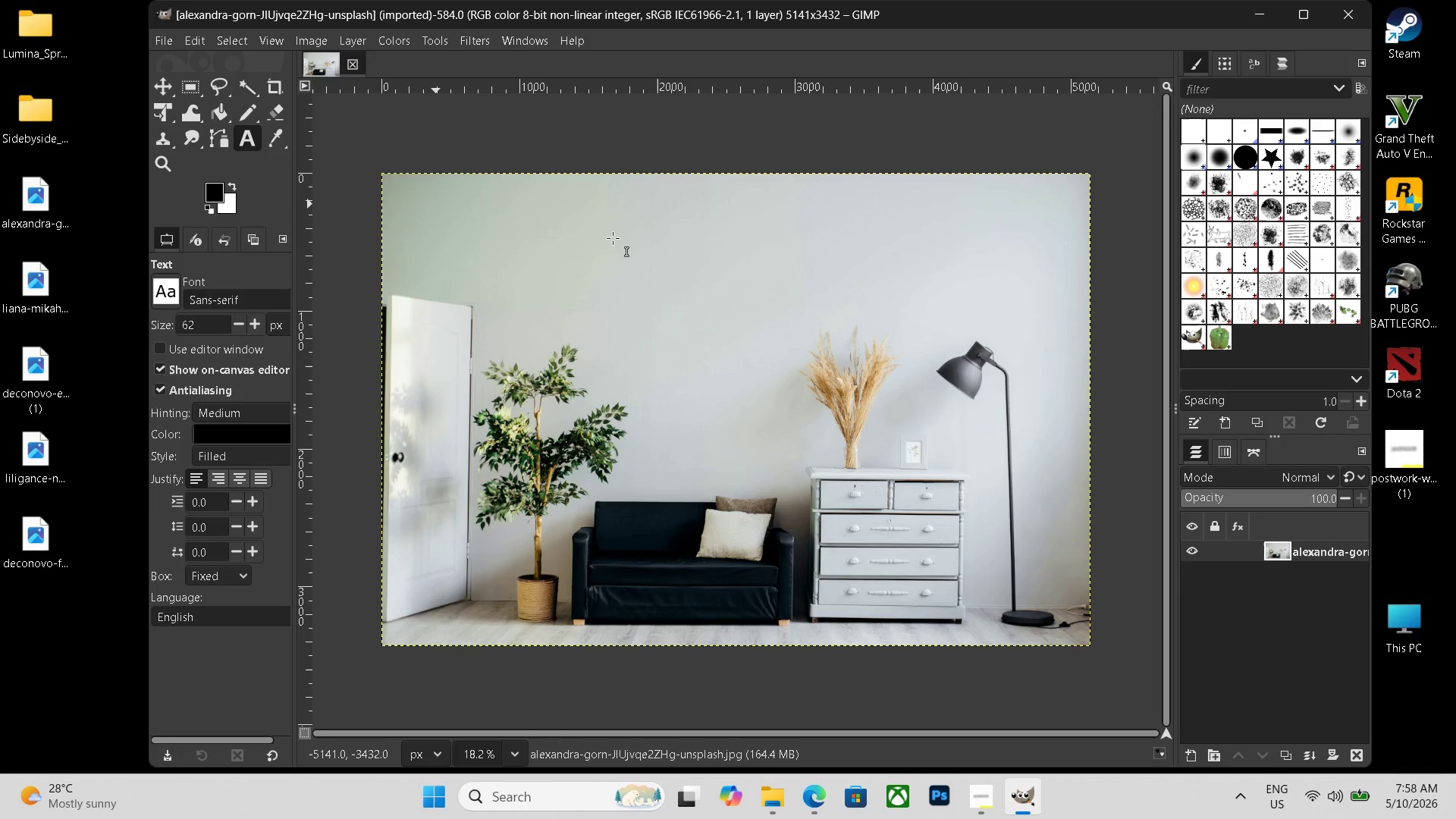 
key(Control+N)
 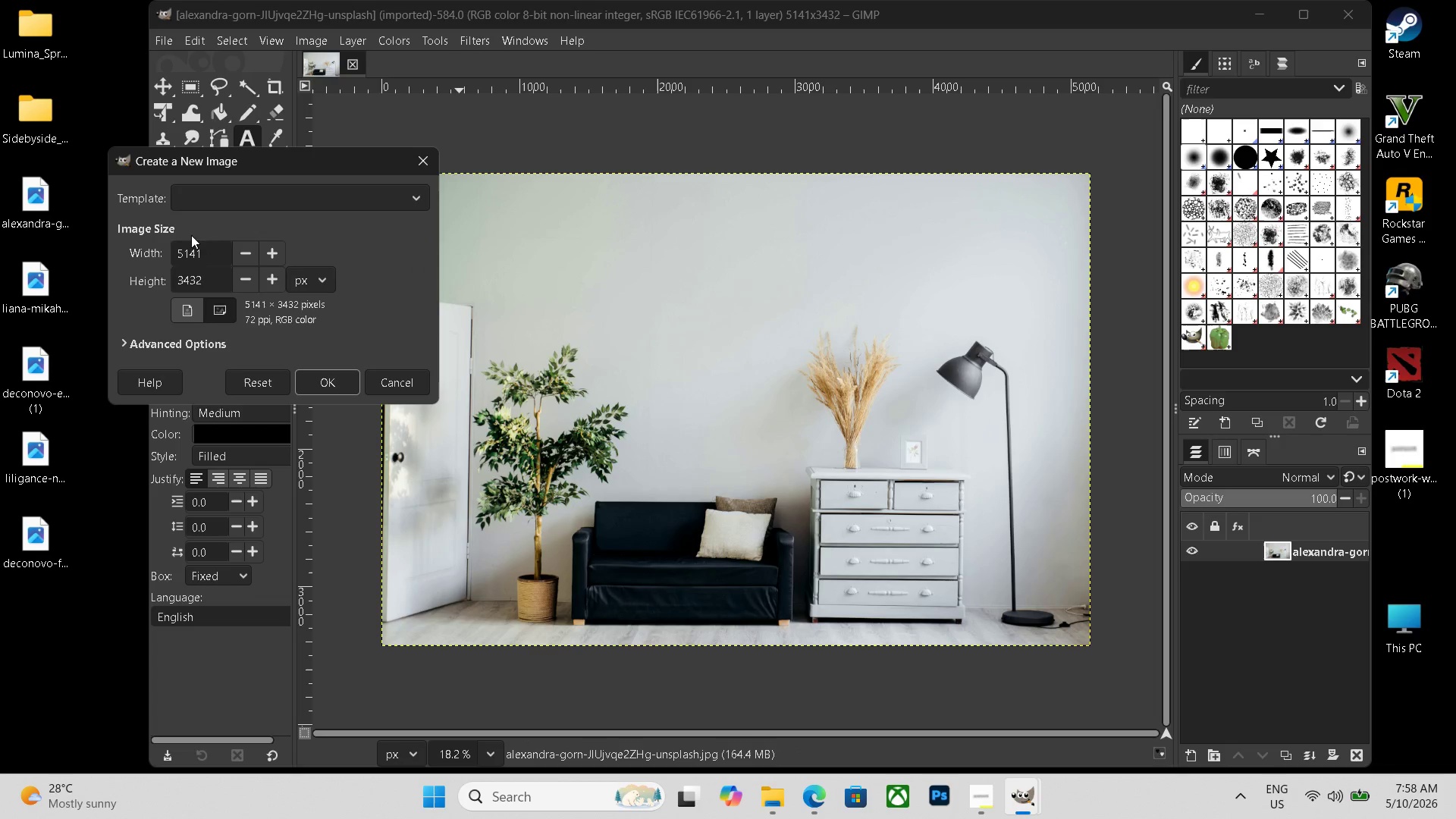 
left_click_drag(start_coordinate=[204, 253], to_coordinate=[61, 257])
 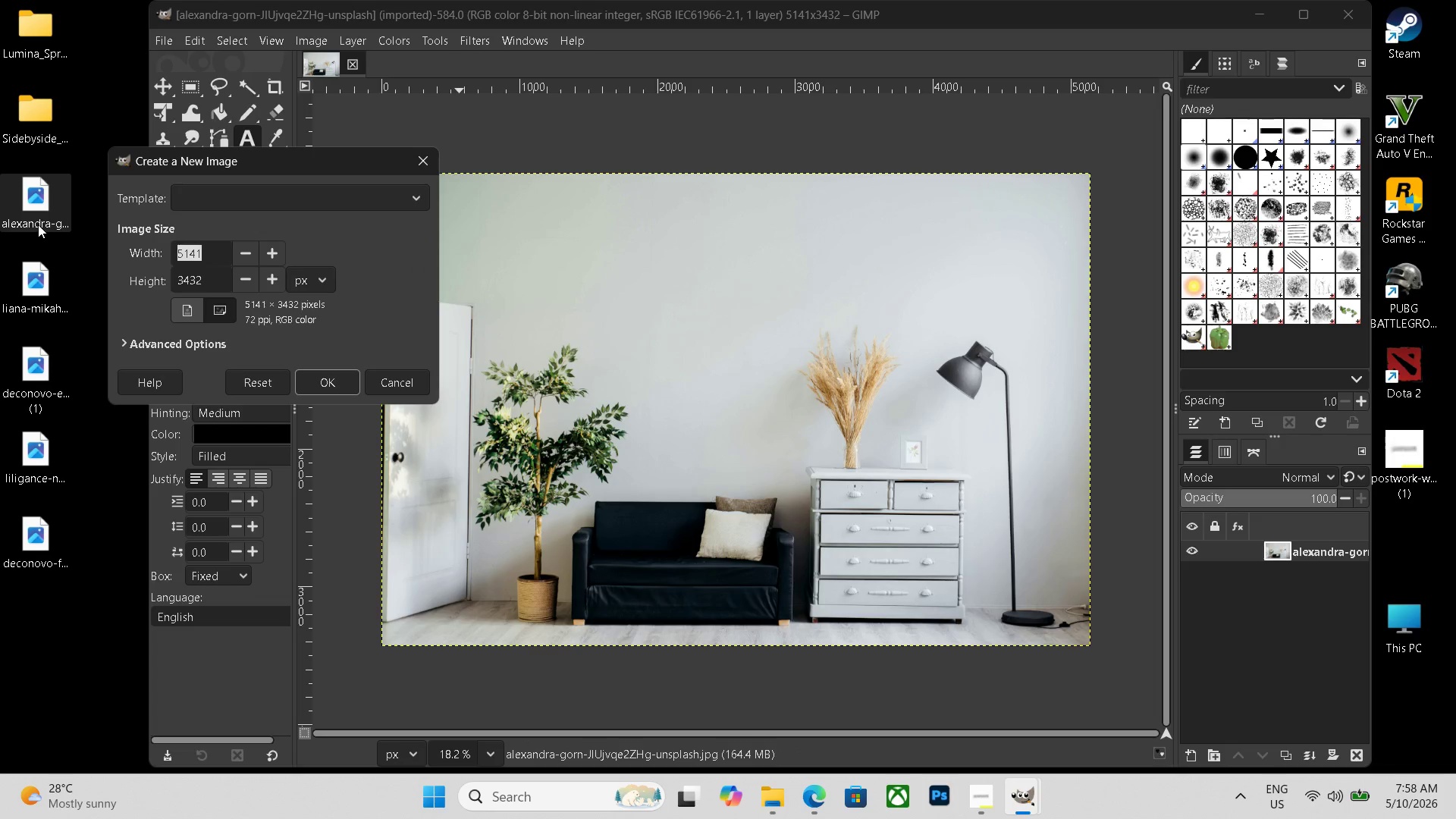 
key(Backspace)
 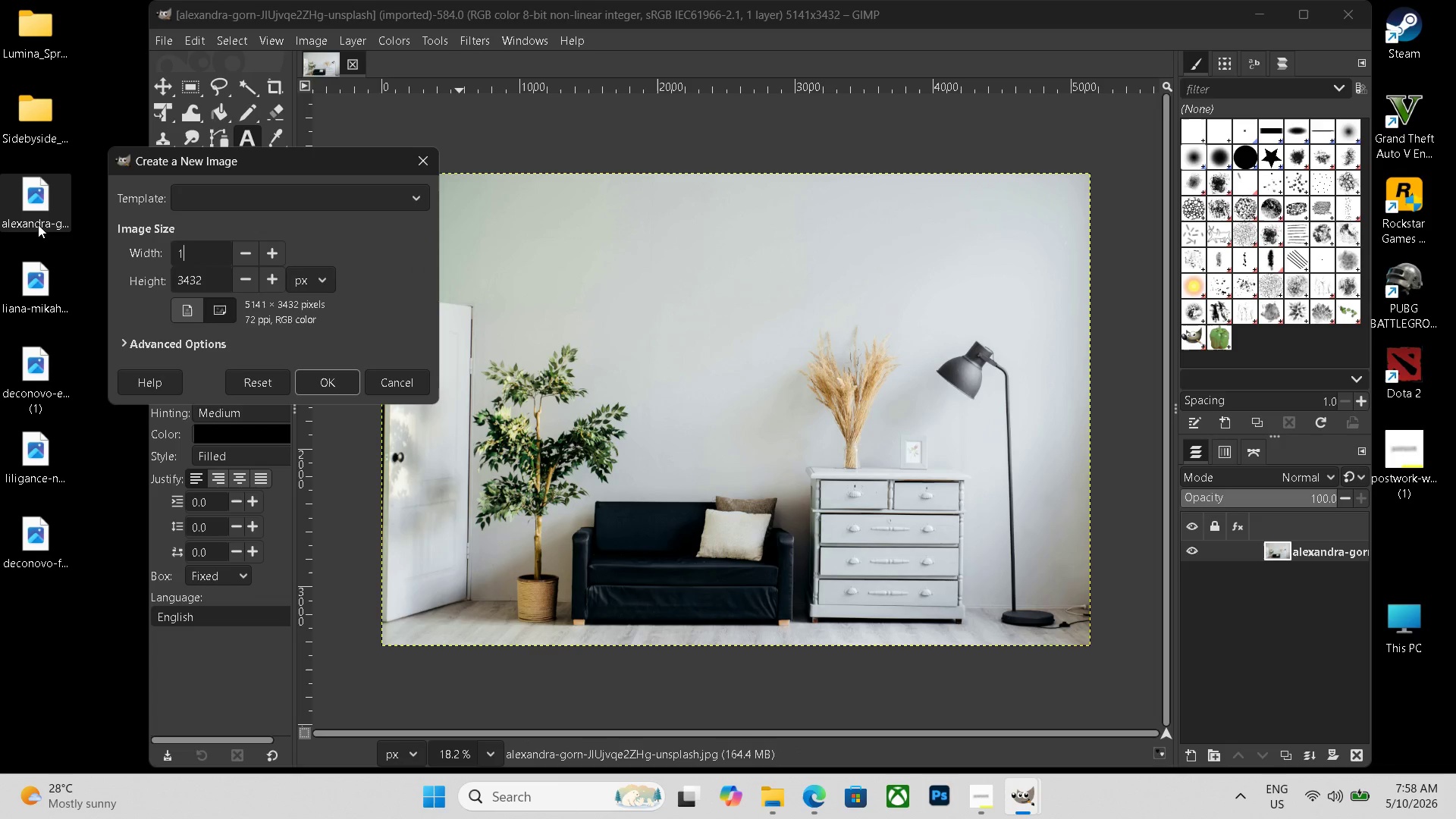 
key(Numpad1)
 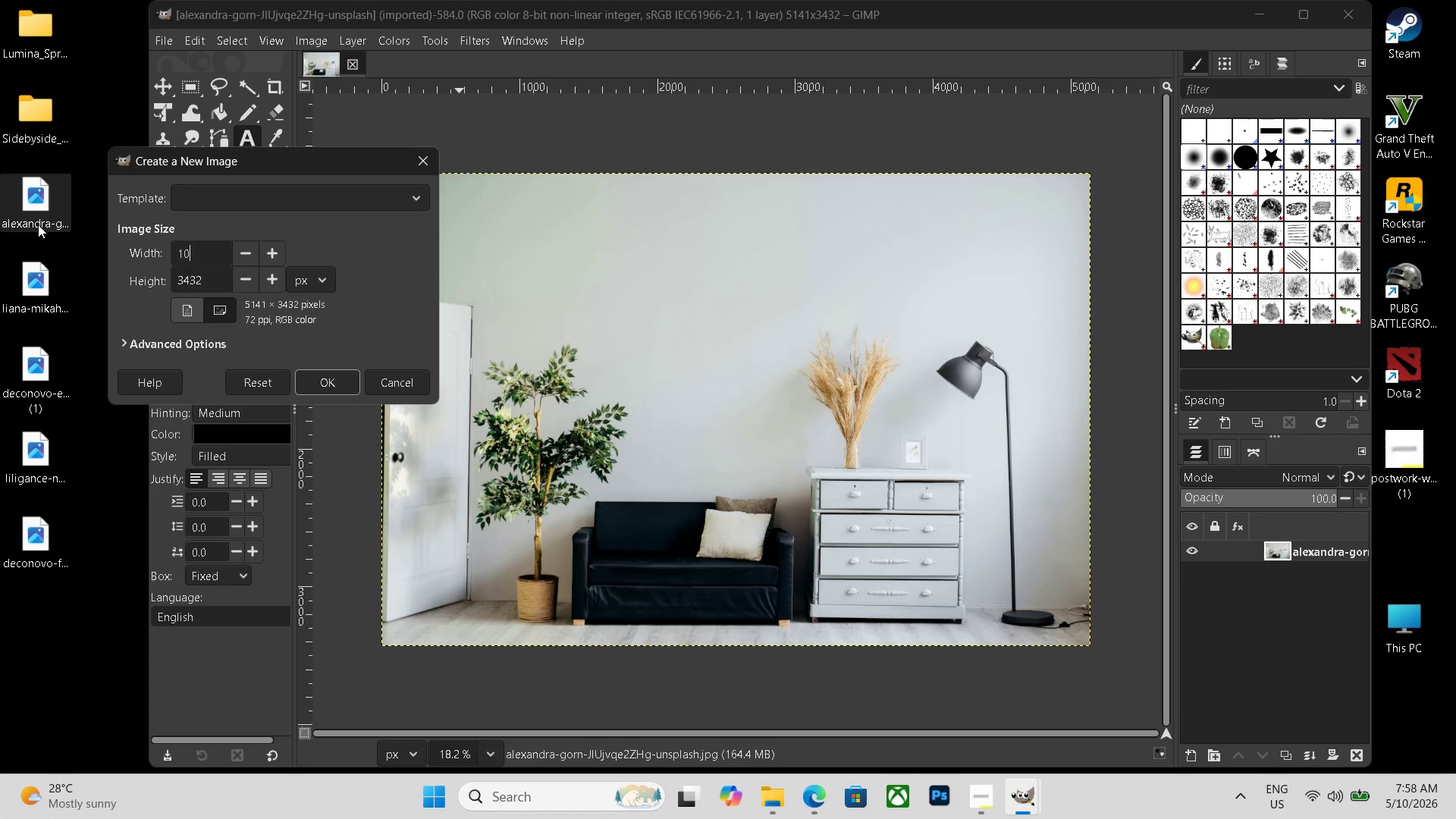 
key(Numpad0)
 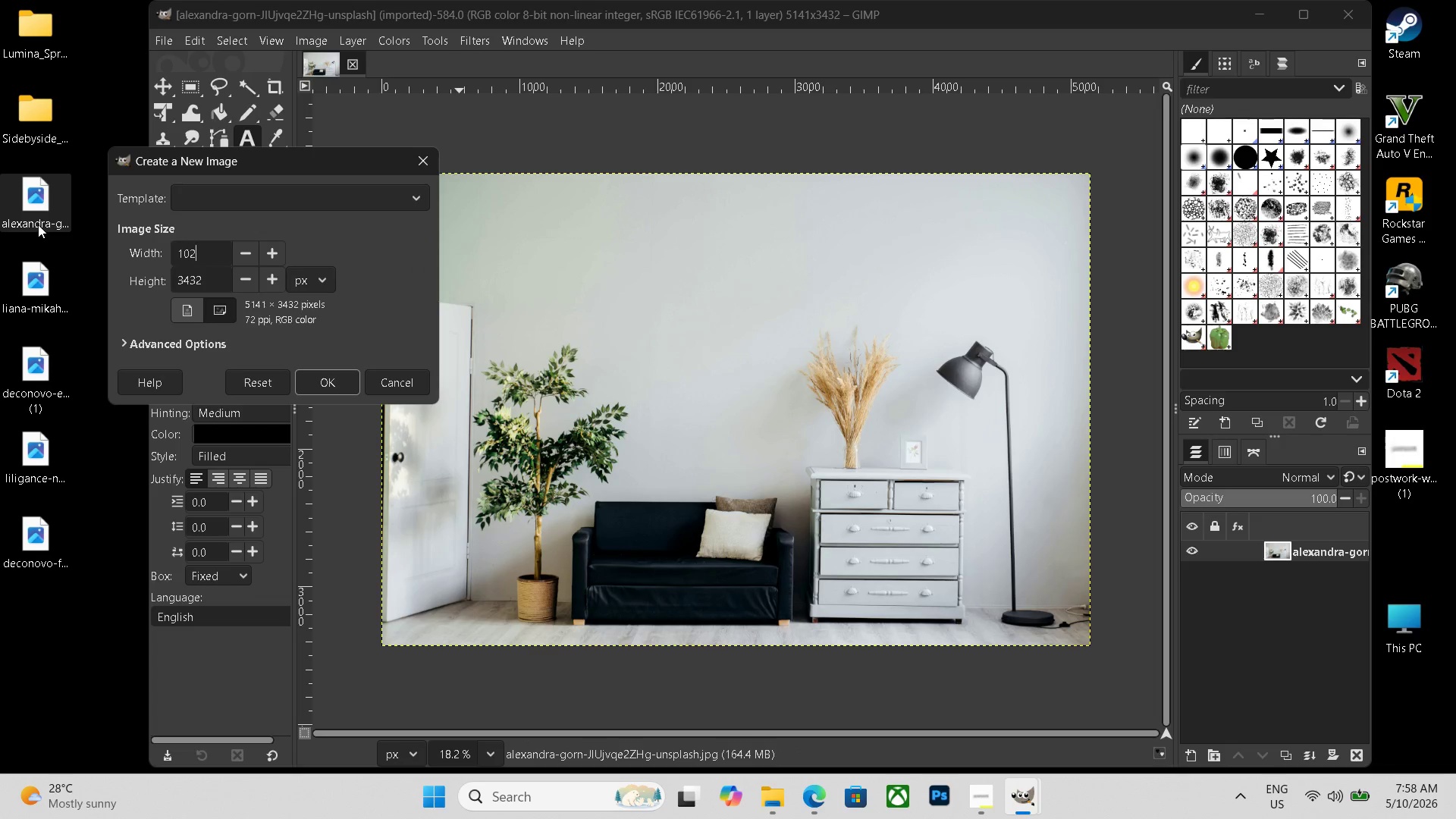 
key(Numpad2)
 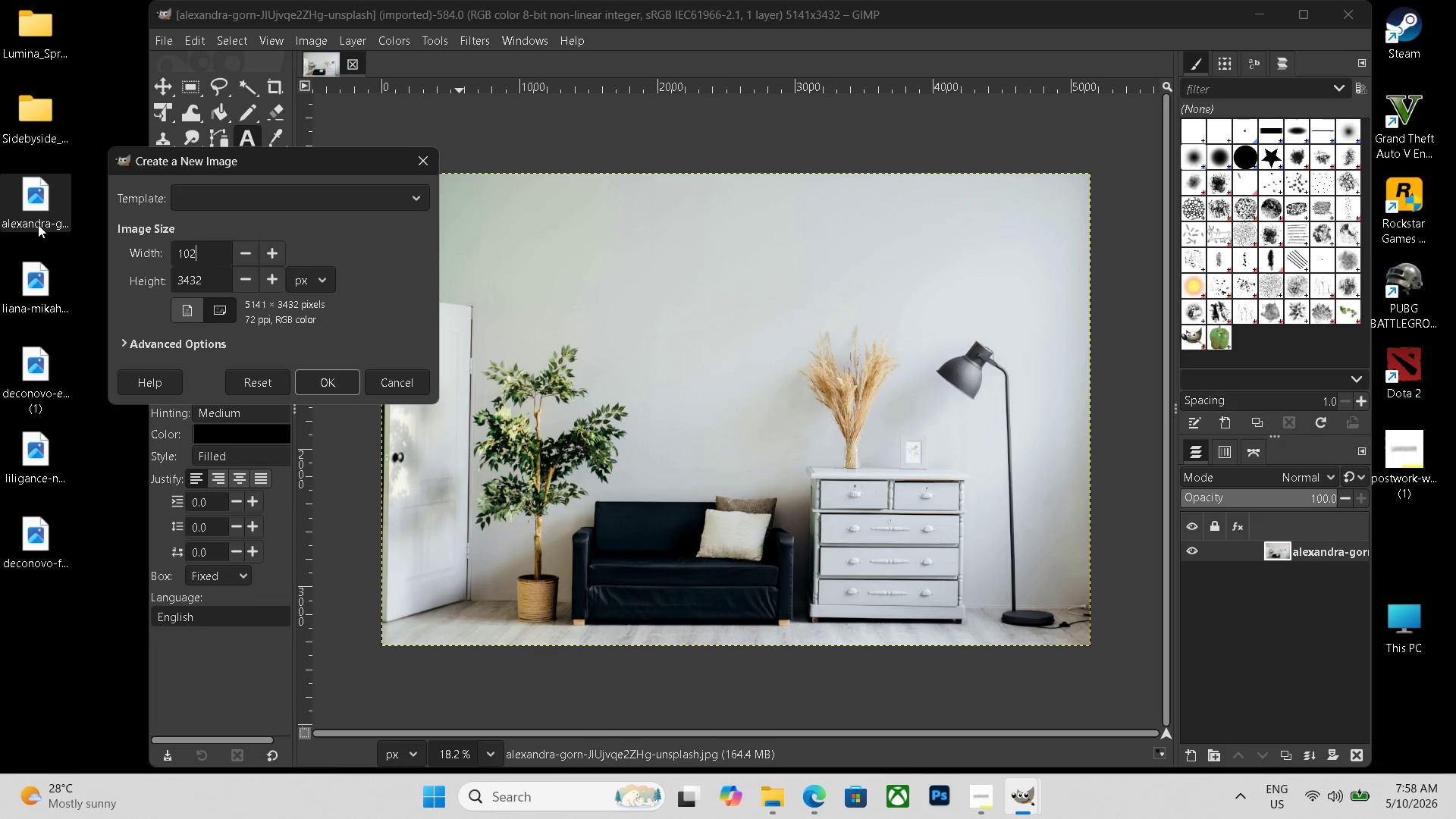 
key(Numpad8)
 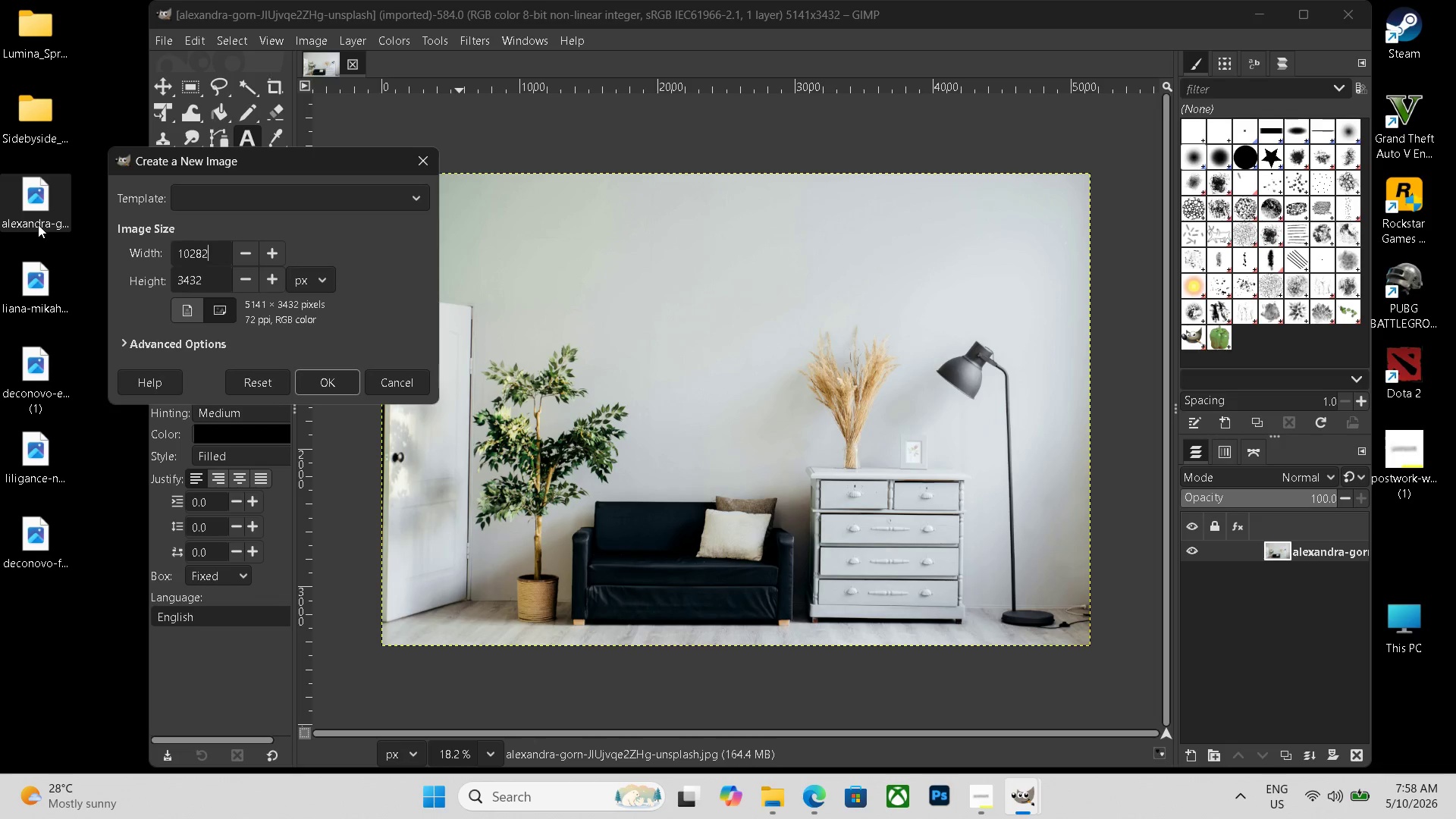 
key(Numpad2)
 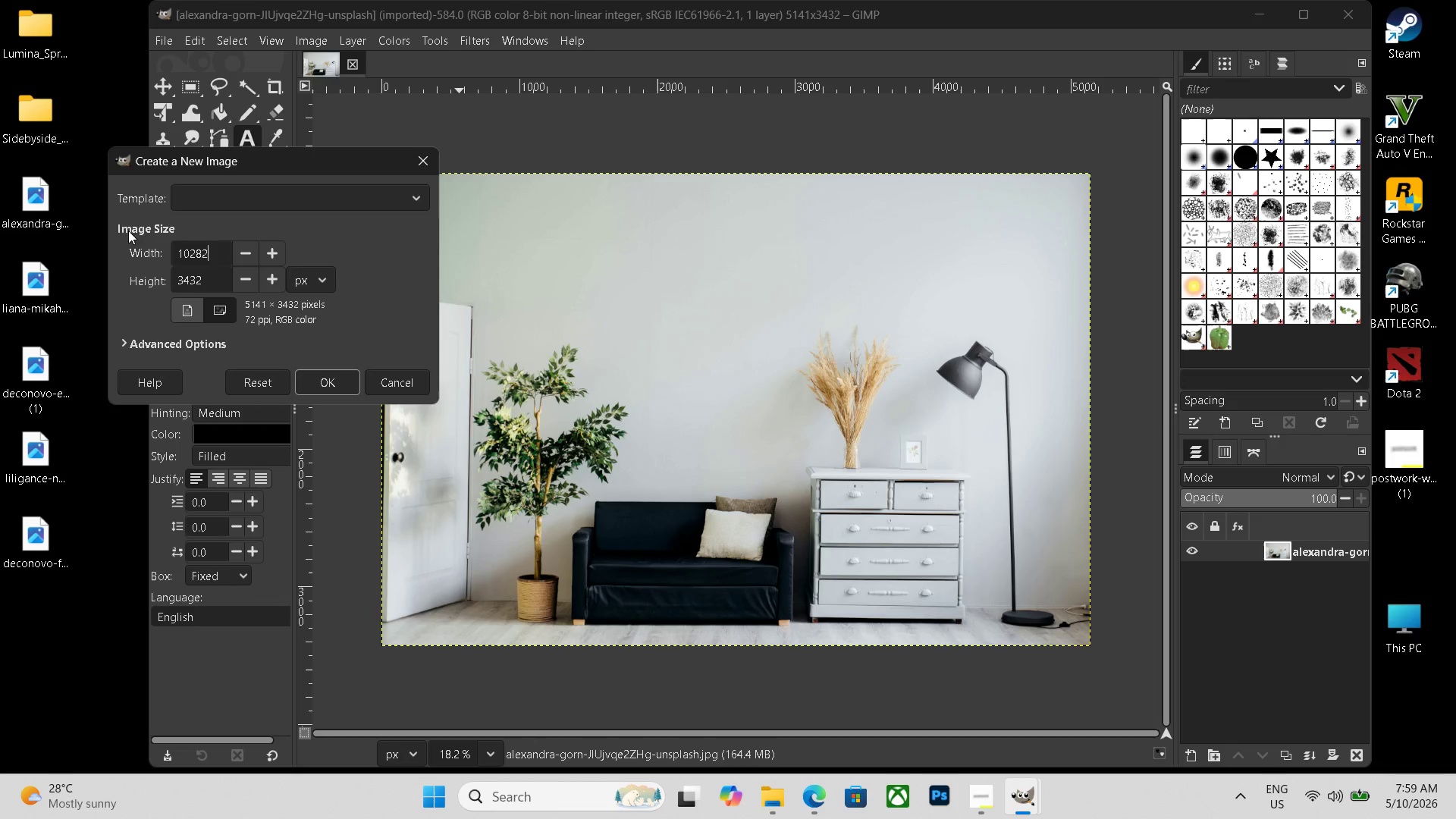 
left_click([327, 380])
 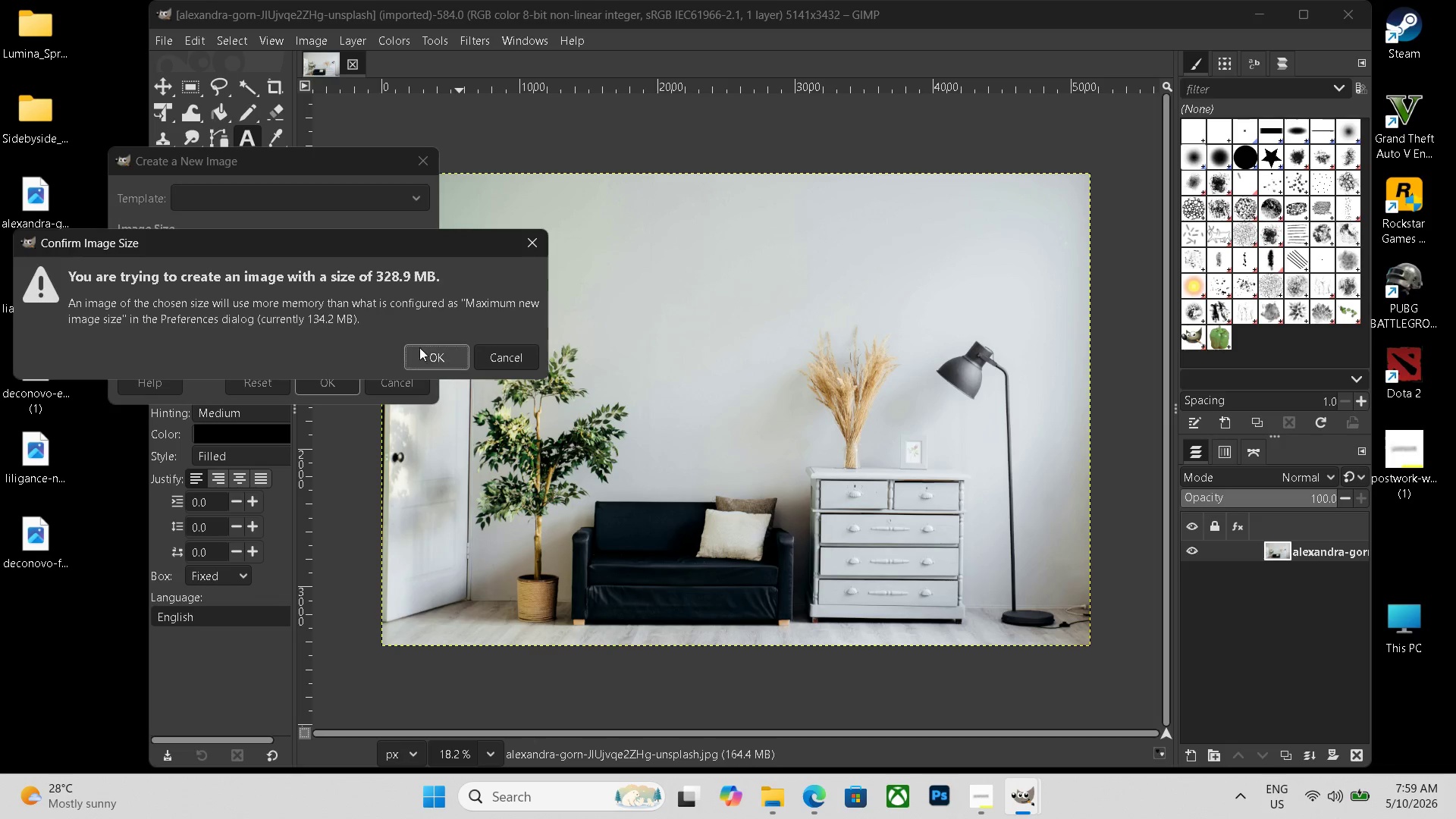 
left_click([431, 350])
 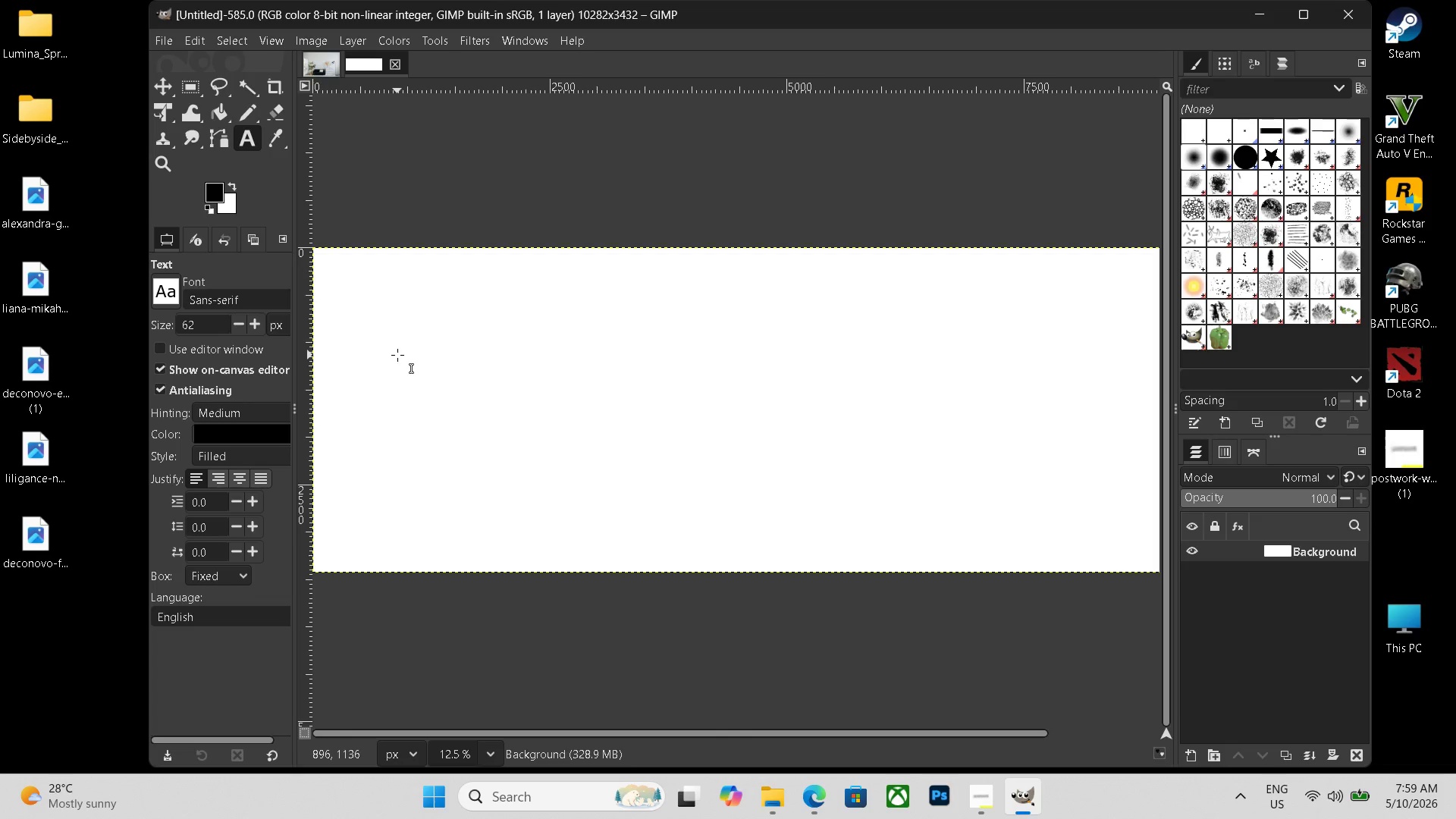 
scroll: coordinate [536, 392], scroll_direction: down, amount: 2.0
 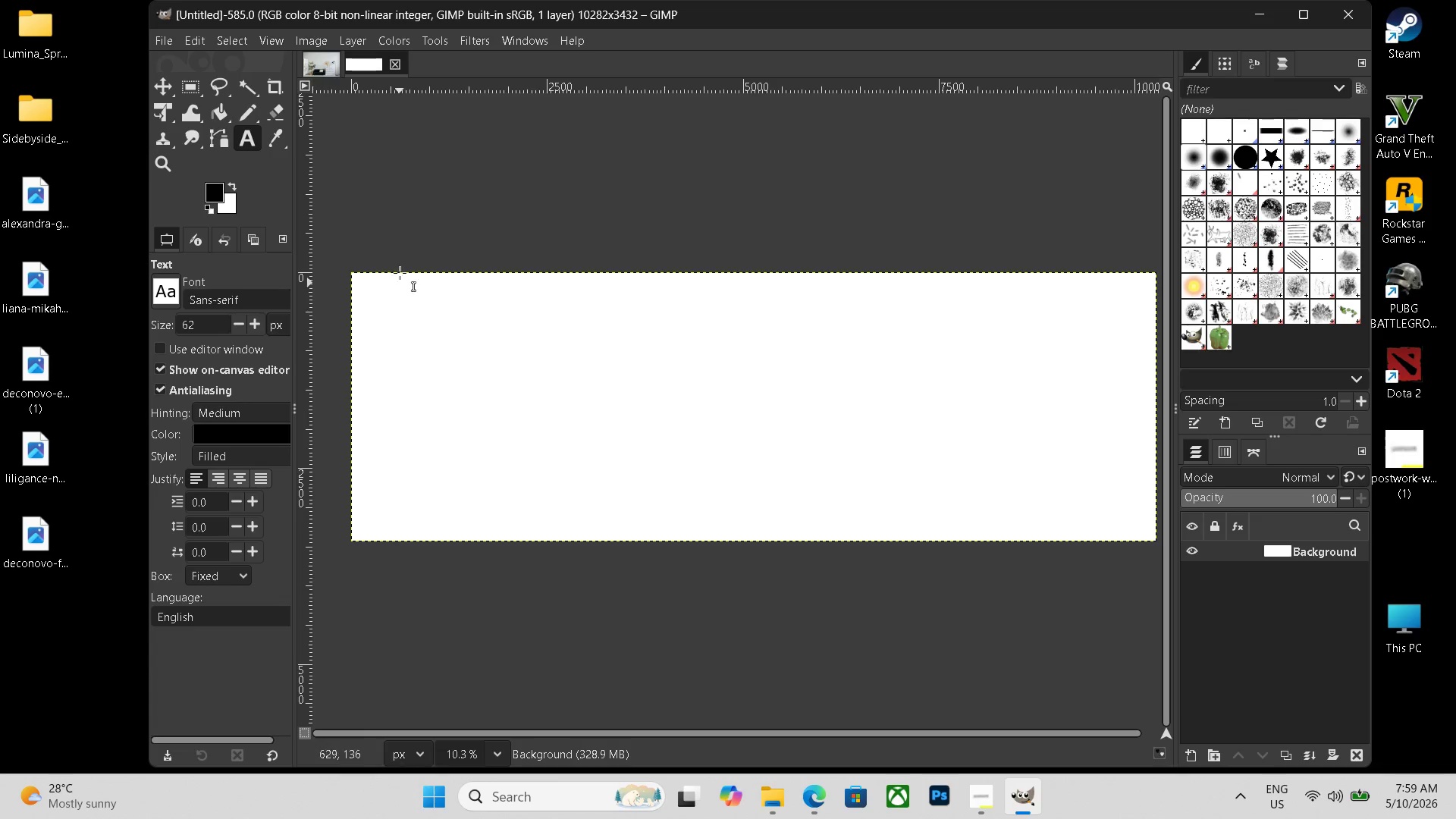 
hold_key(key=ControlLeft, duration=0.44)
 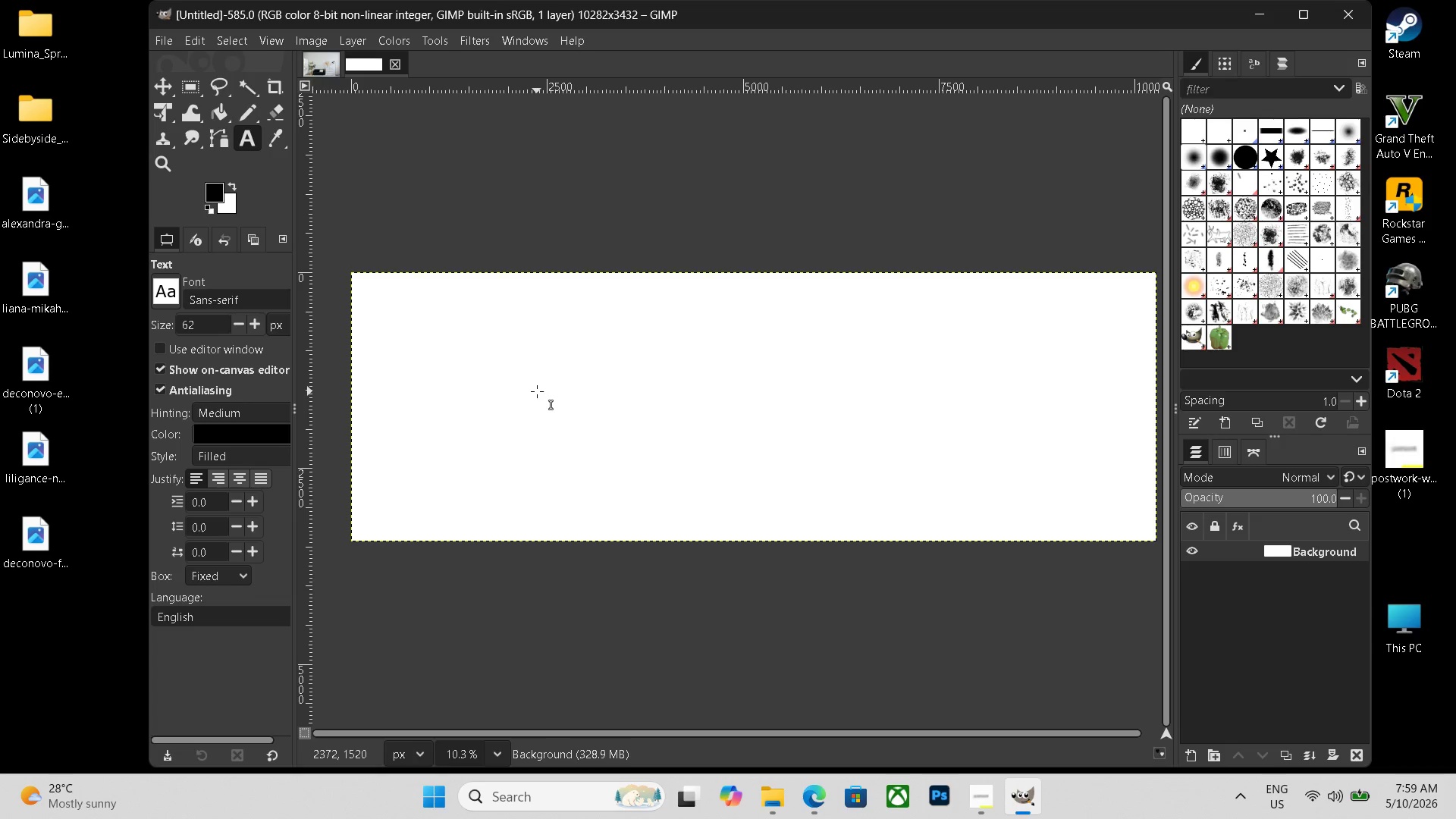 
left_click([327, 66])
 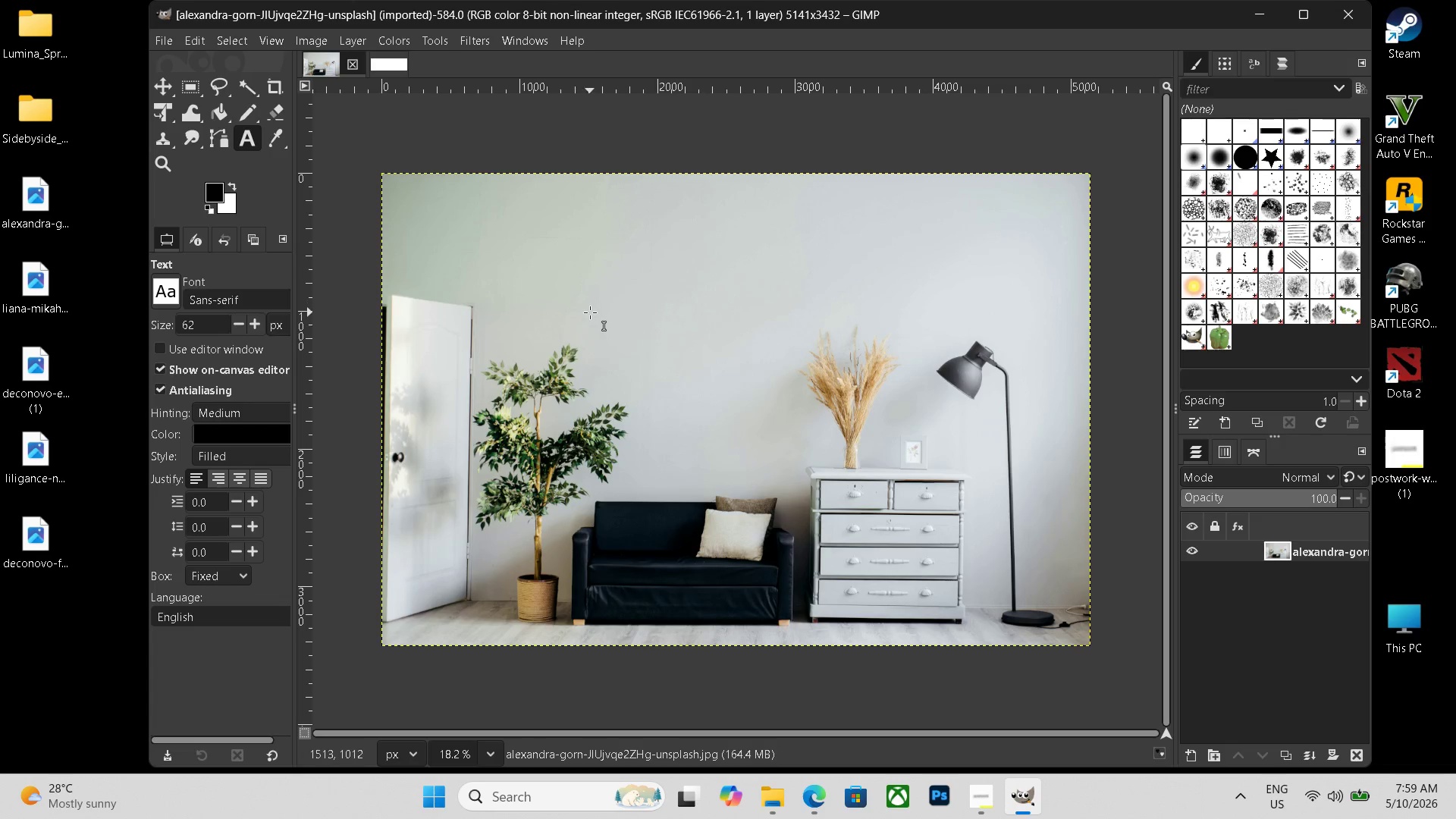 
key(Control+Shift+ShiftLeft)
 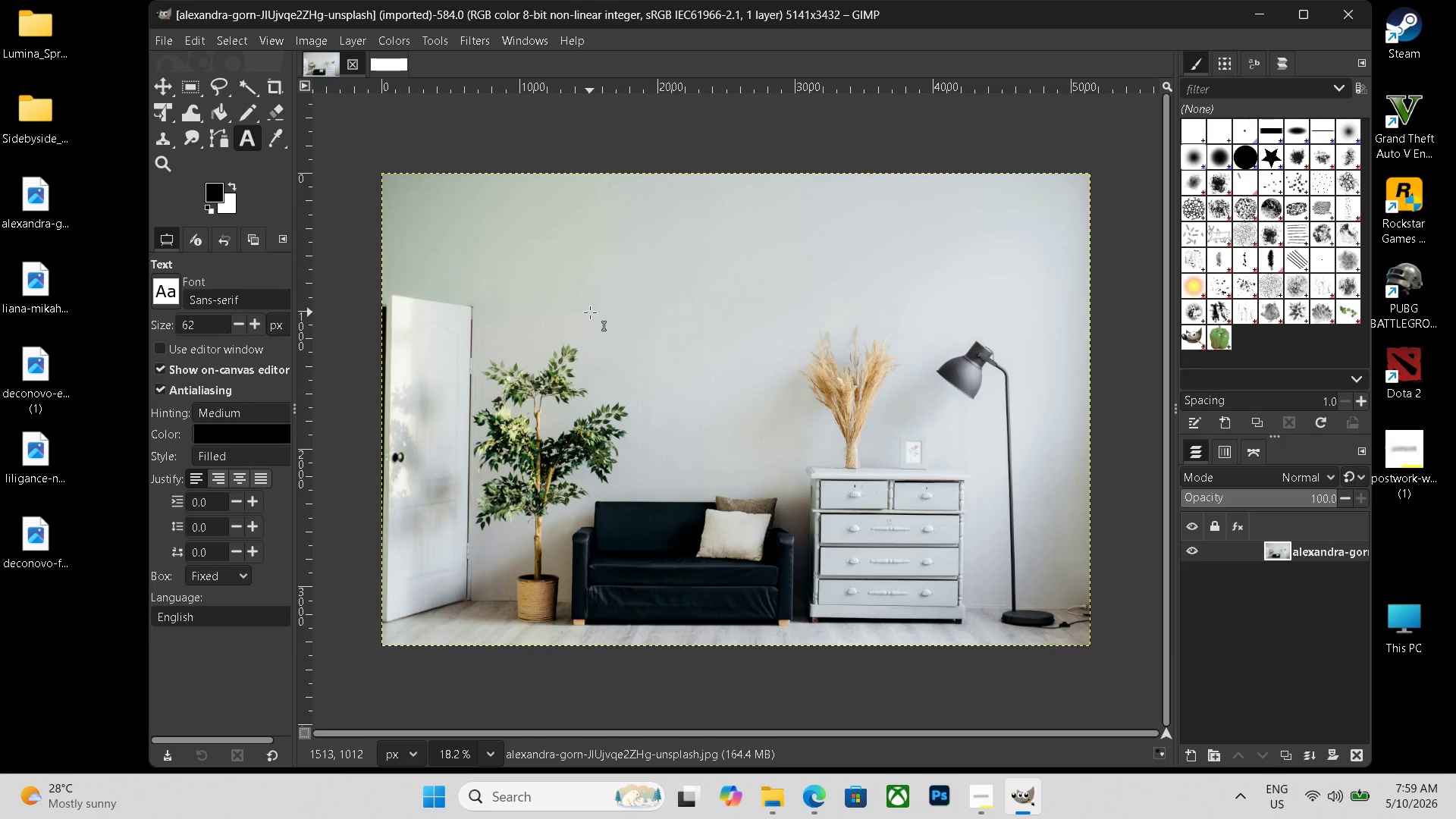 
key(Control+Shift+E)
 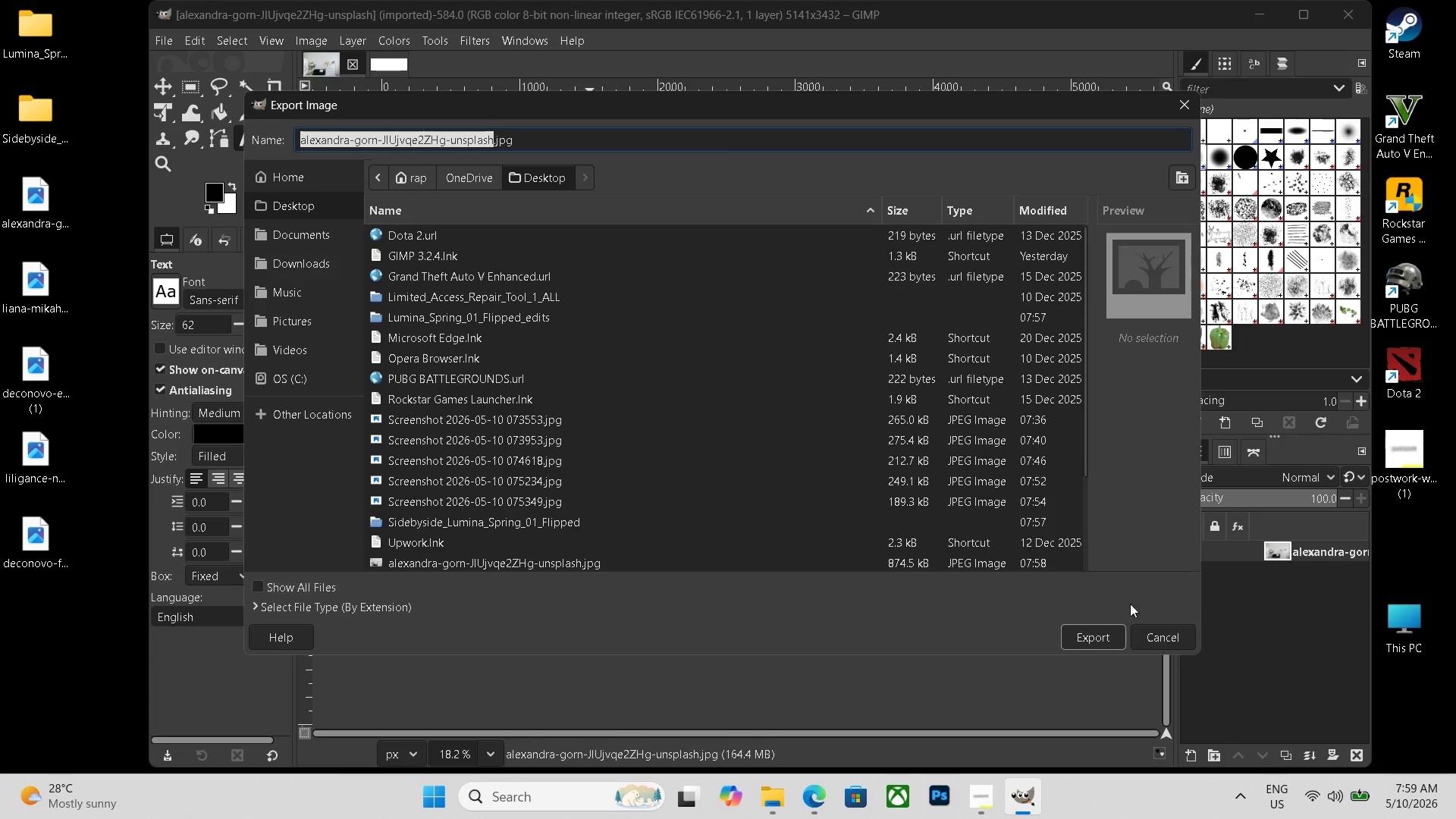 
left_click([1161, 637])
 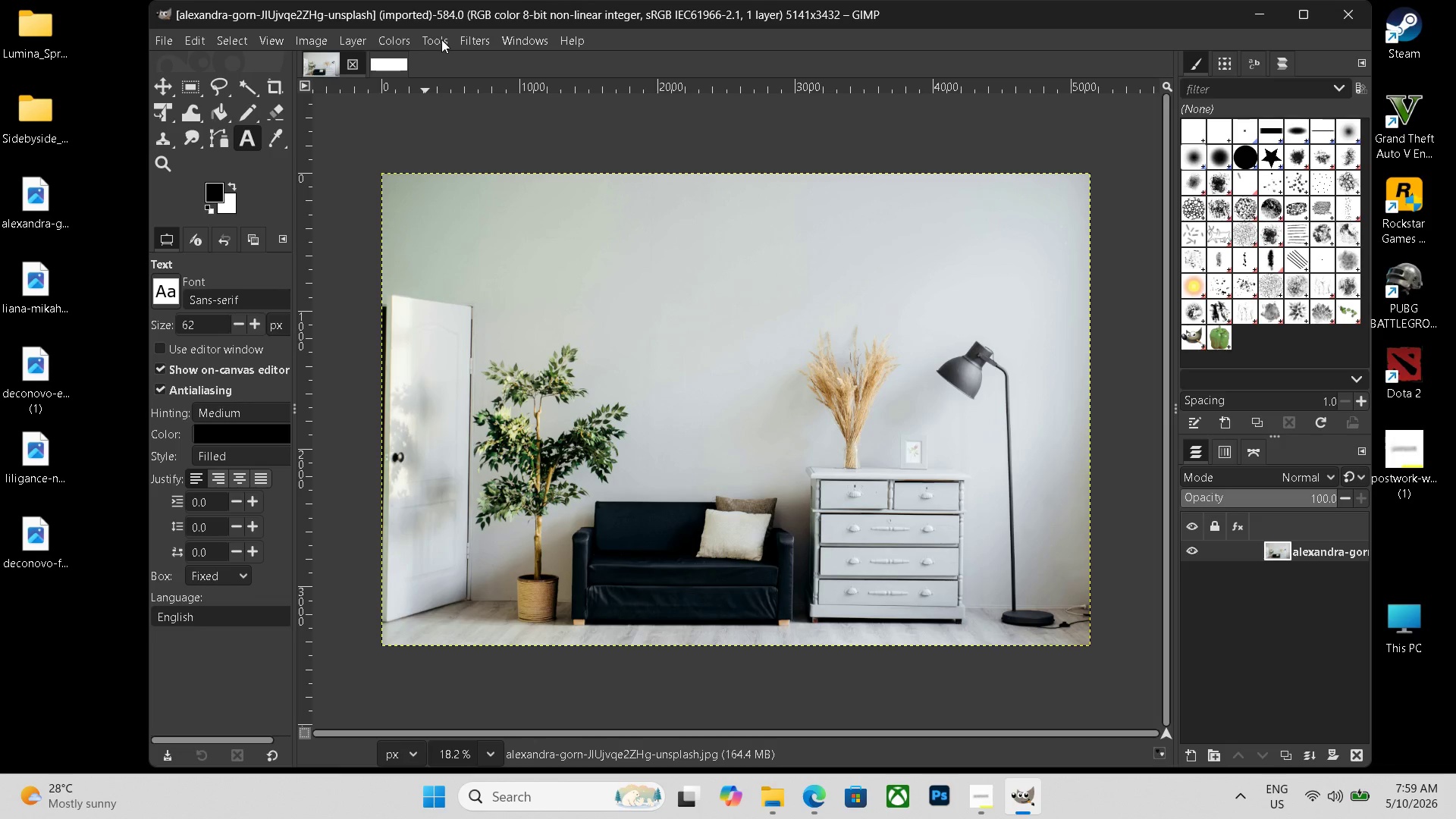 
left_click([364, 39])
 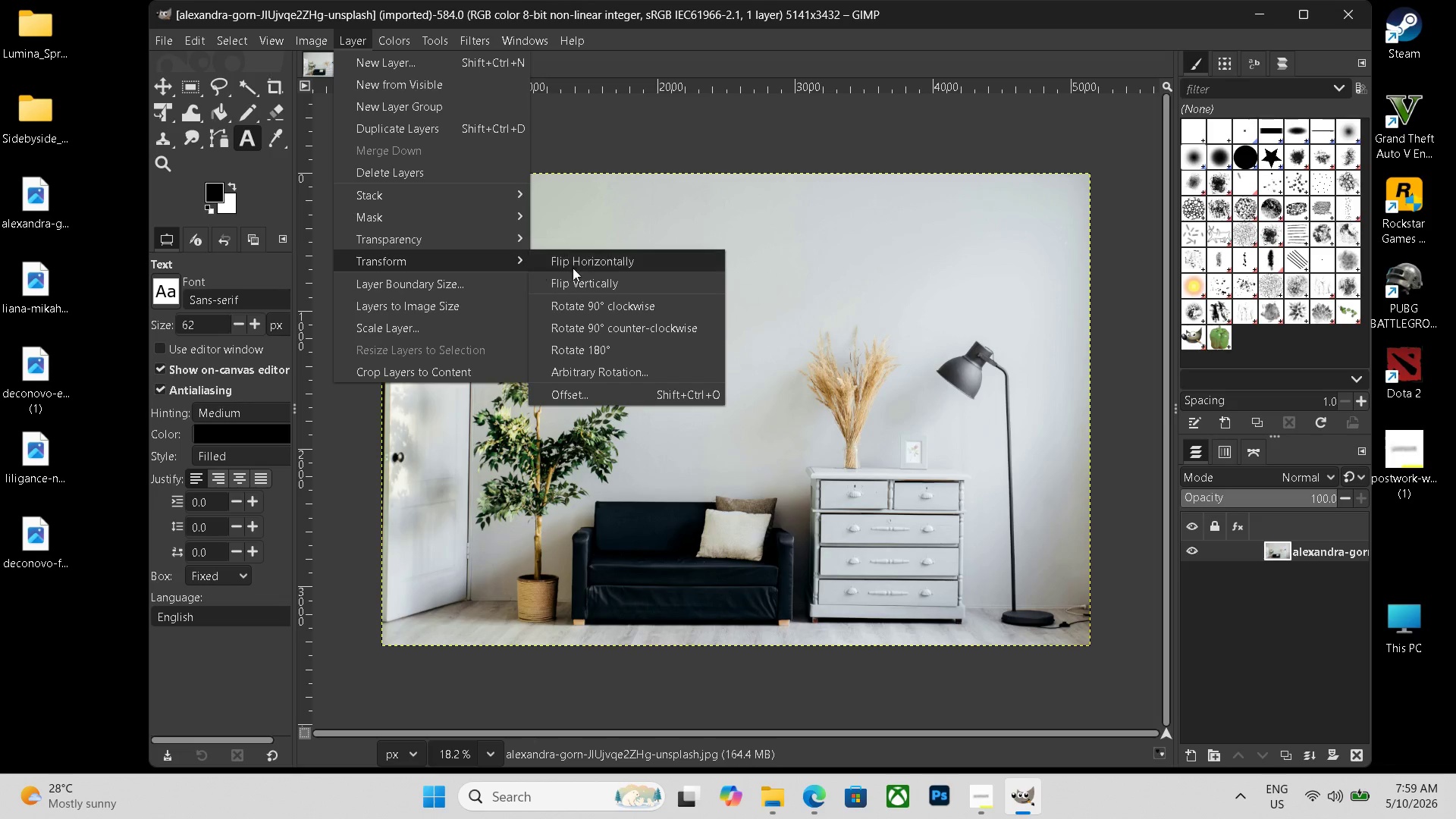 
left_click([591, 267])
 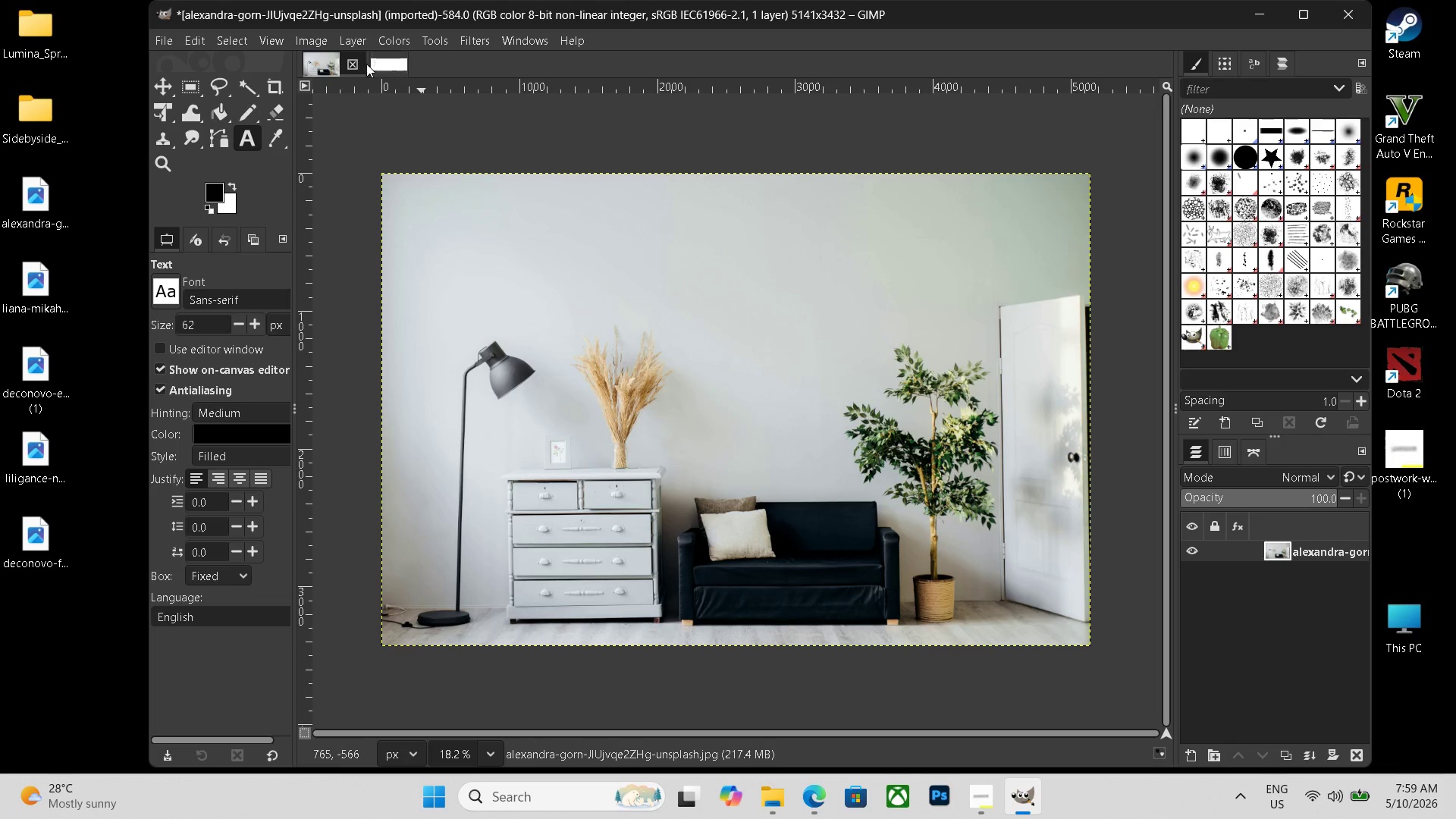 
key(Control+Shift+E)
 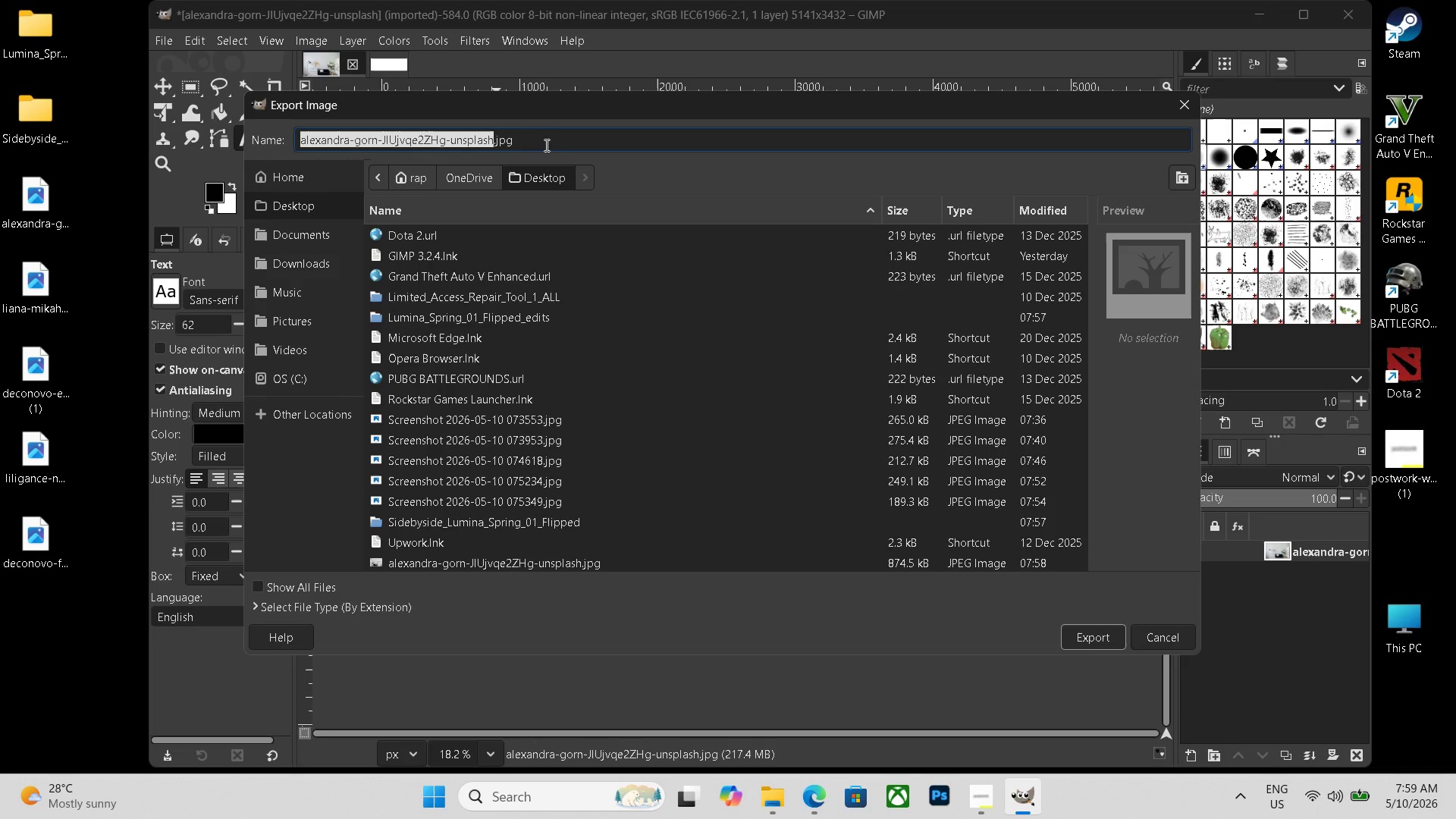 
left_click_drag(start_coordinate=[537, 146], to_coordinate=[120, 141])
 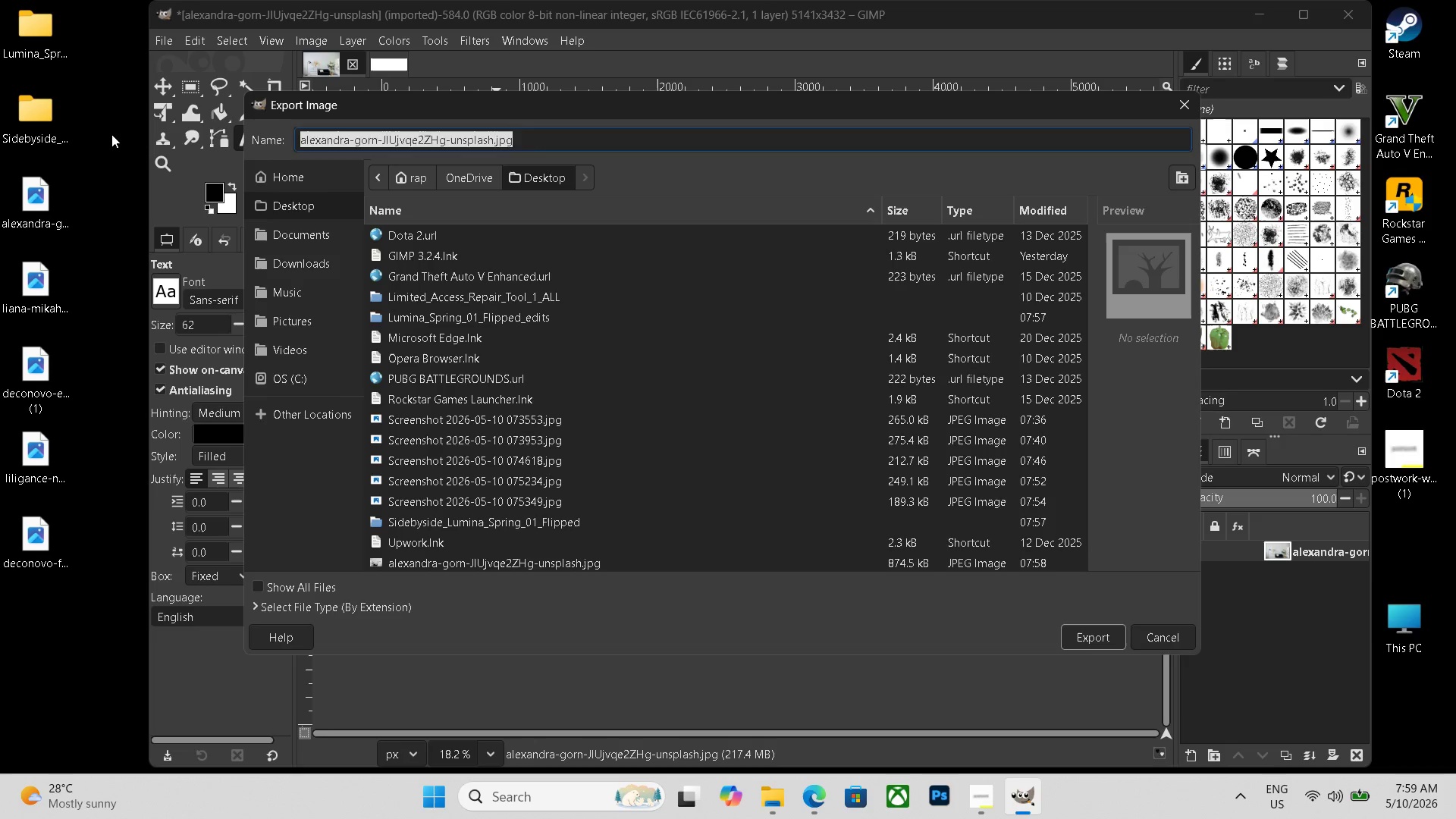 
key(Backspace)
 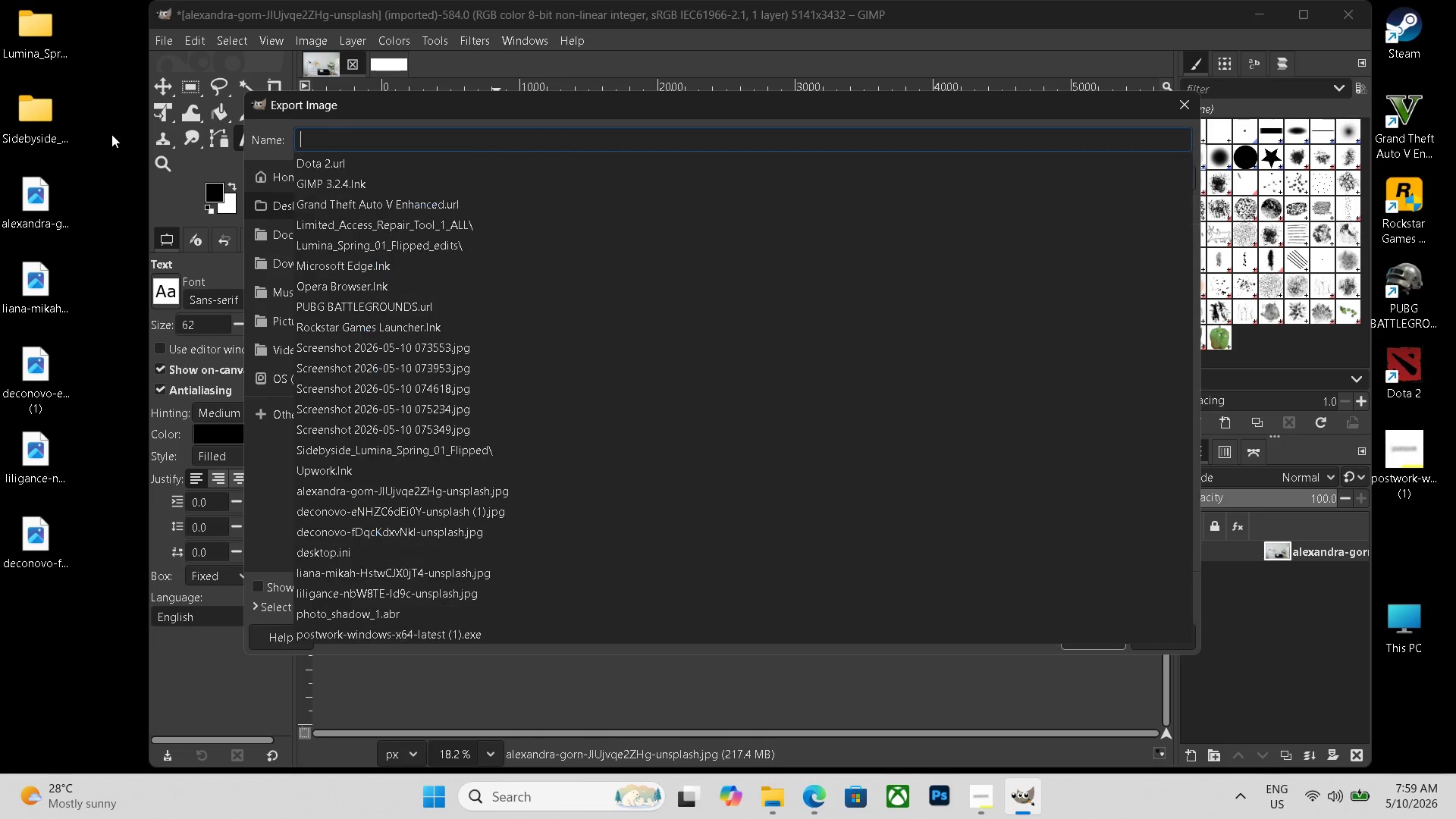 
key(Control+V)
 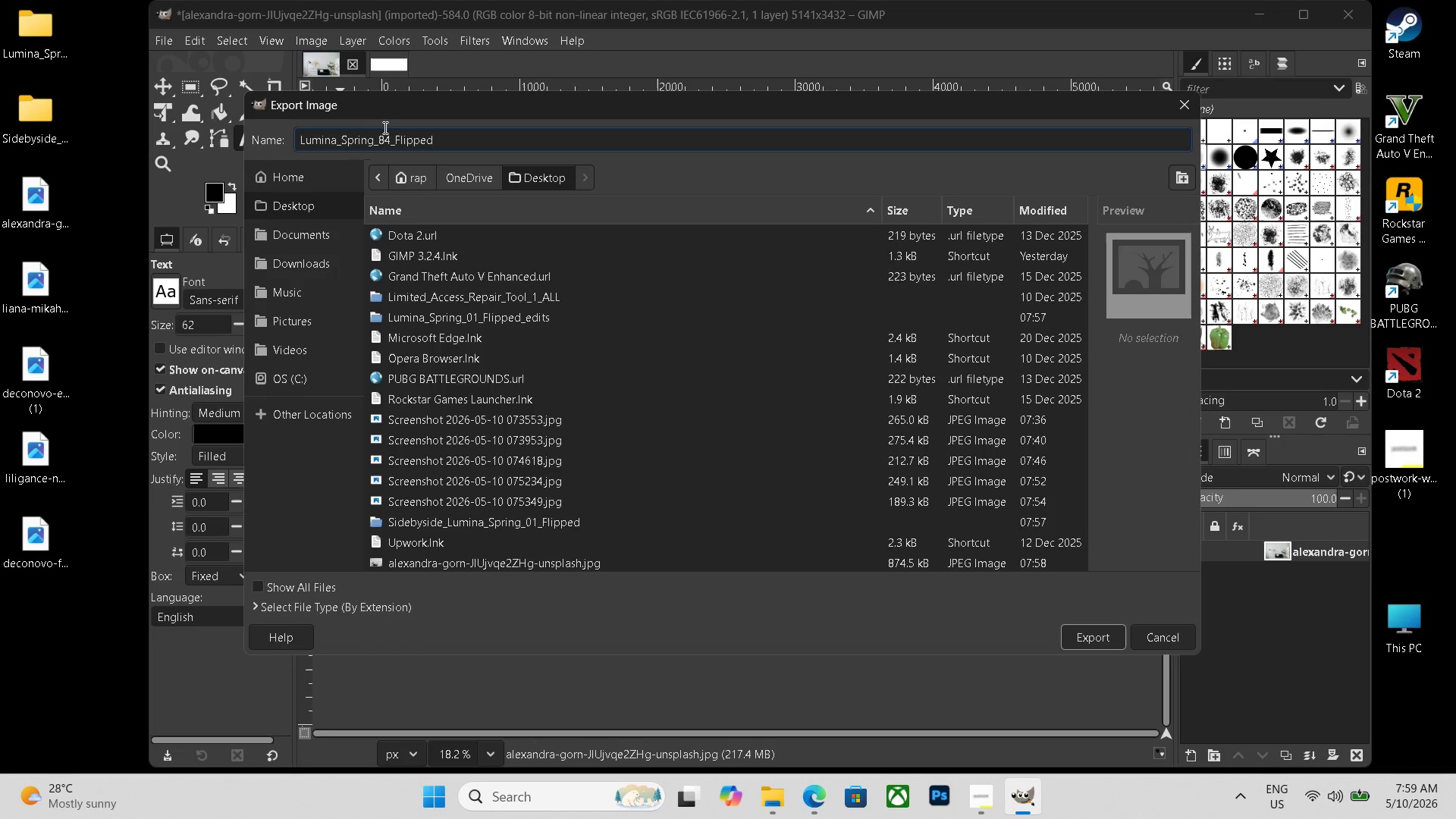 
left_click([388, 140])
 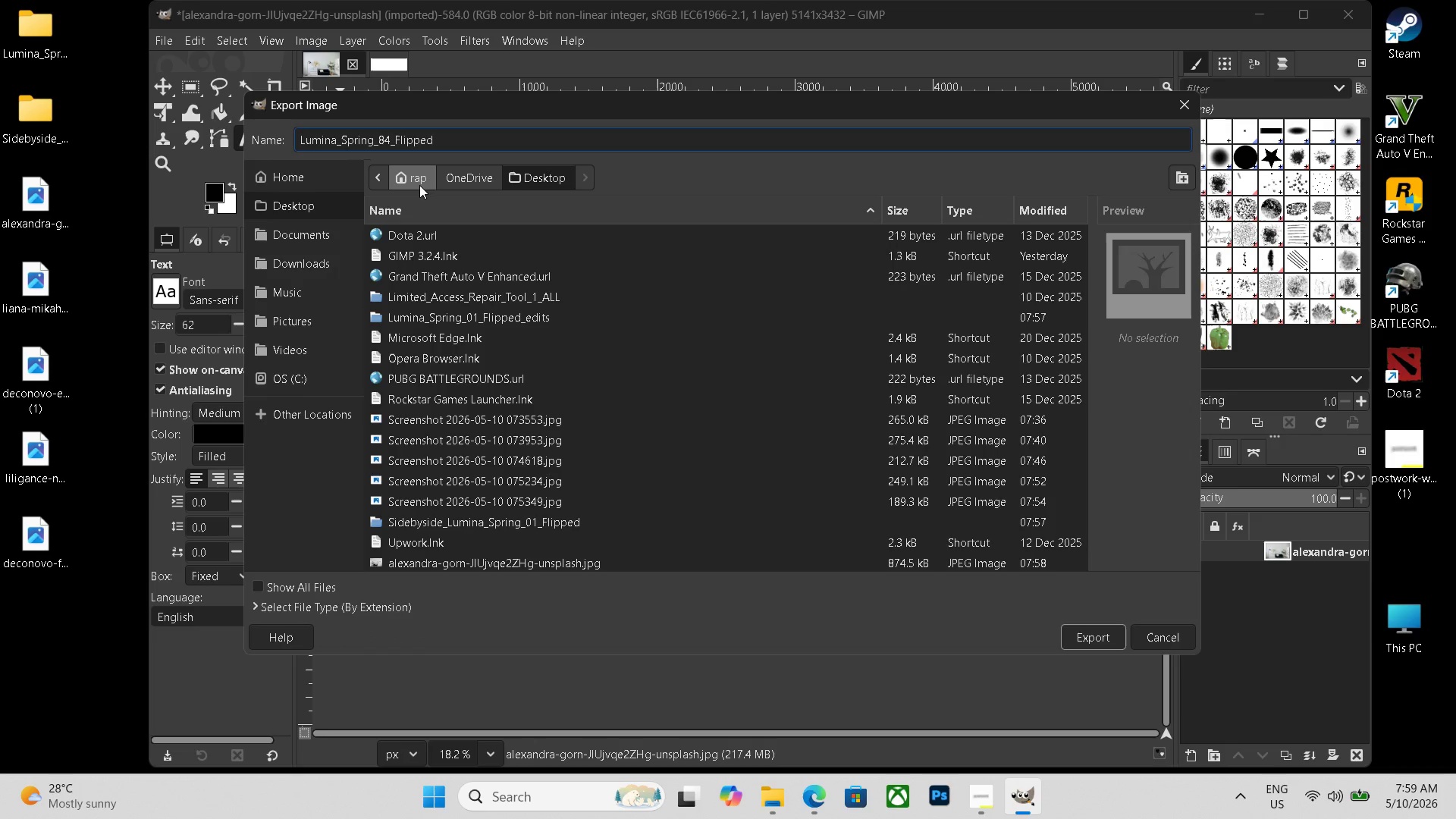 
key(Backspace)
 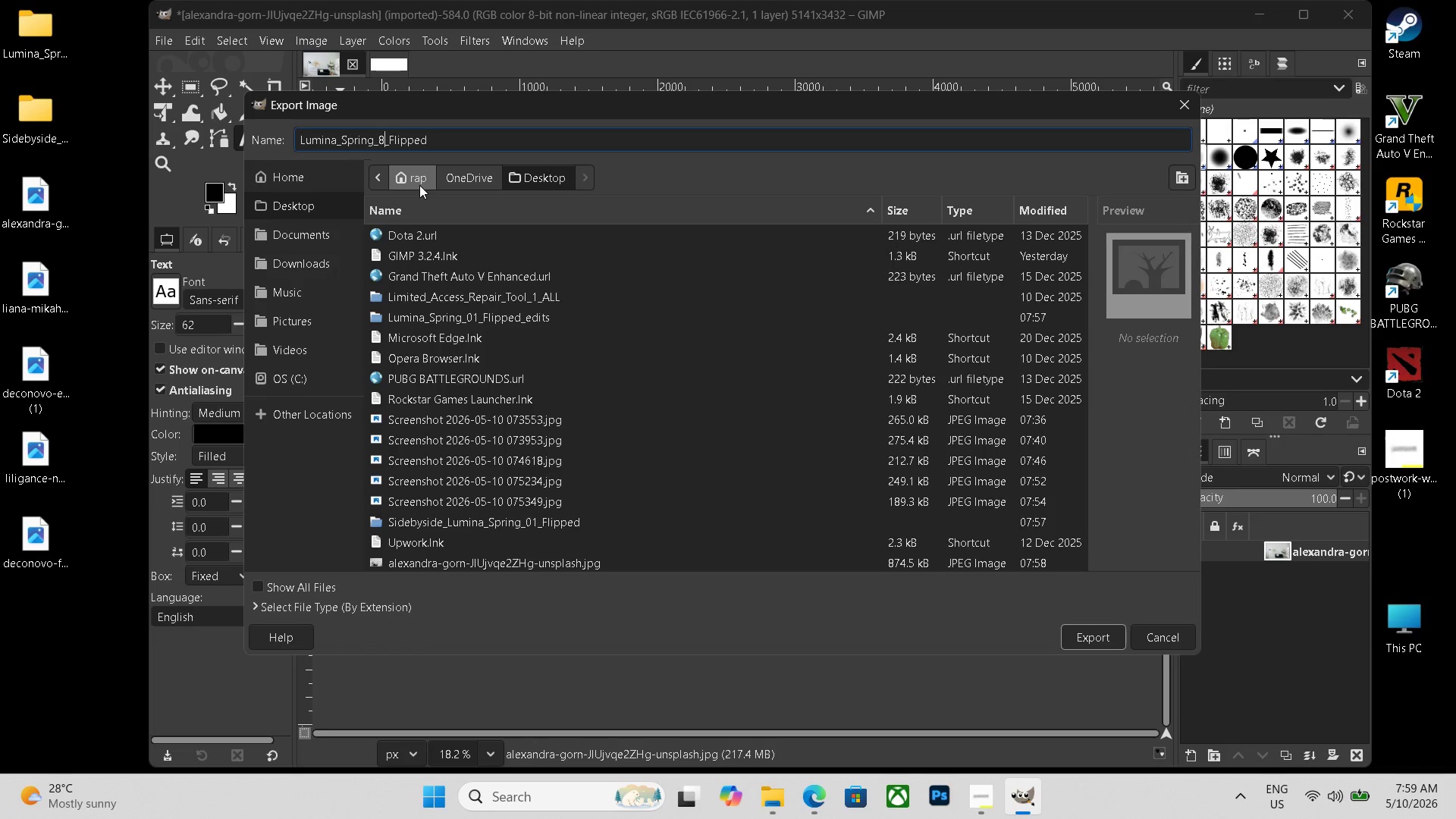 
key(Numpad6)
 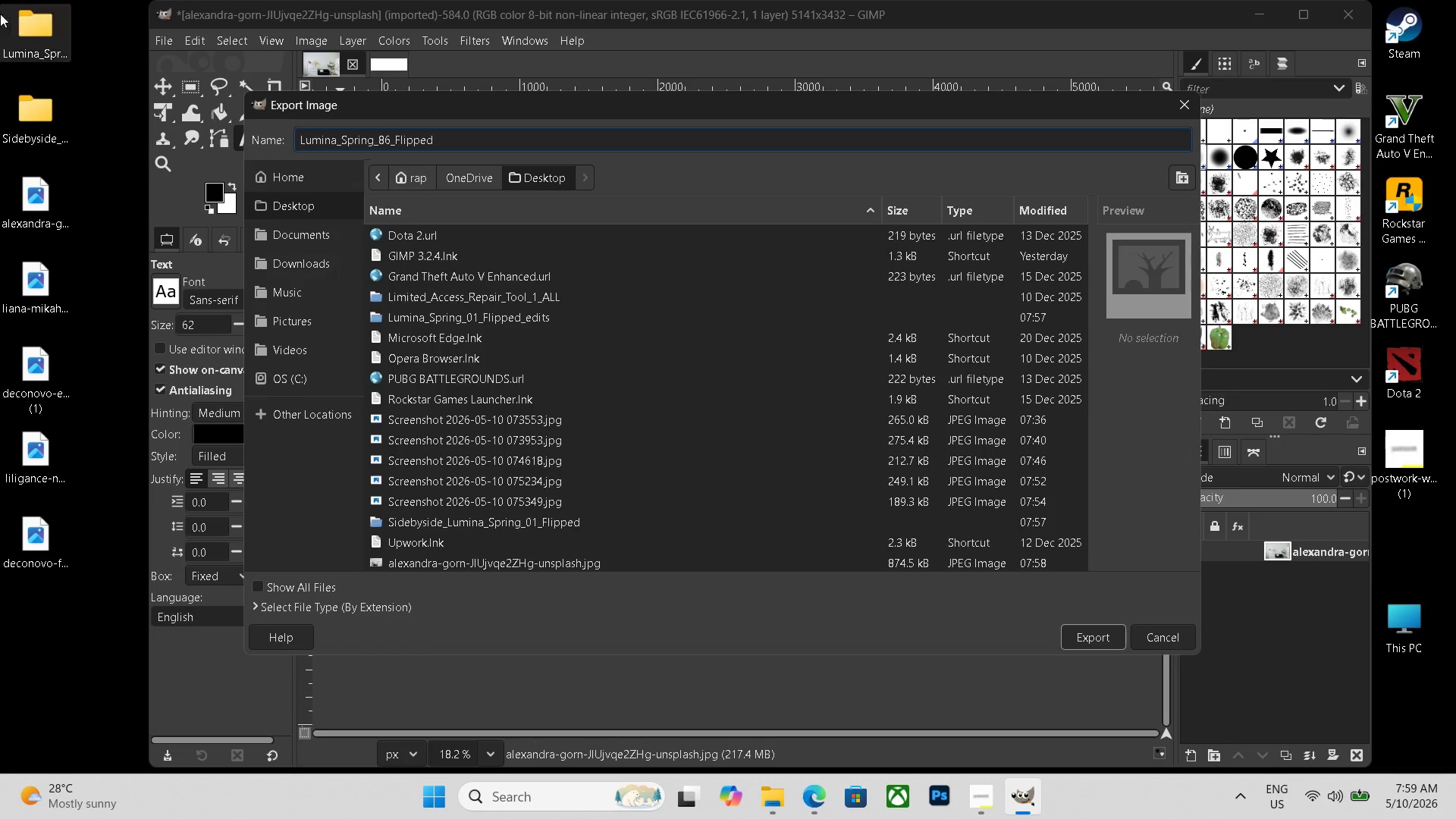 
double_click([27, 14])
 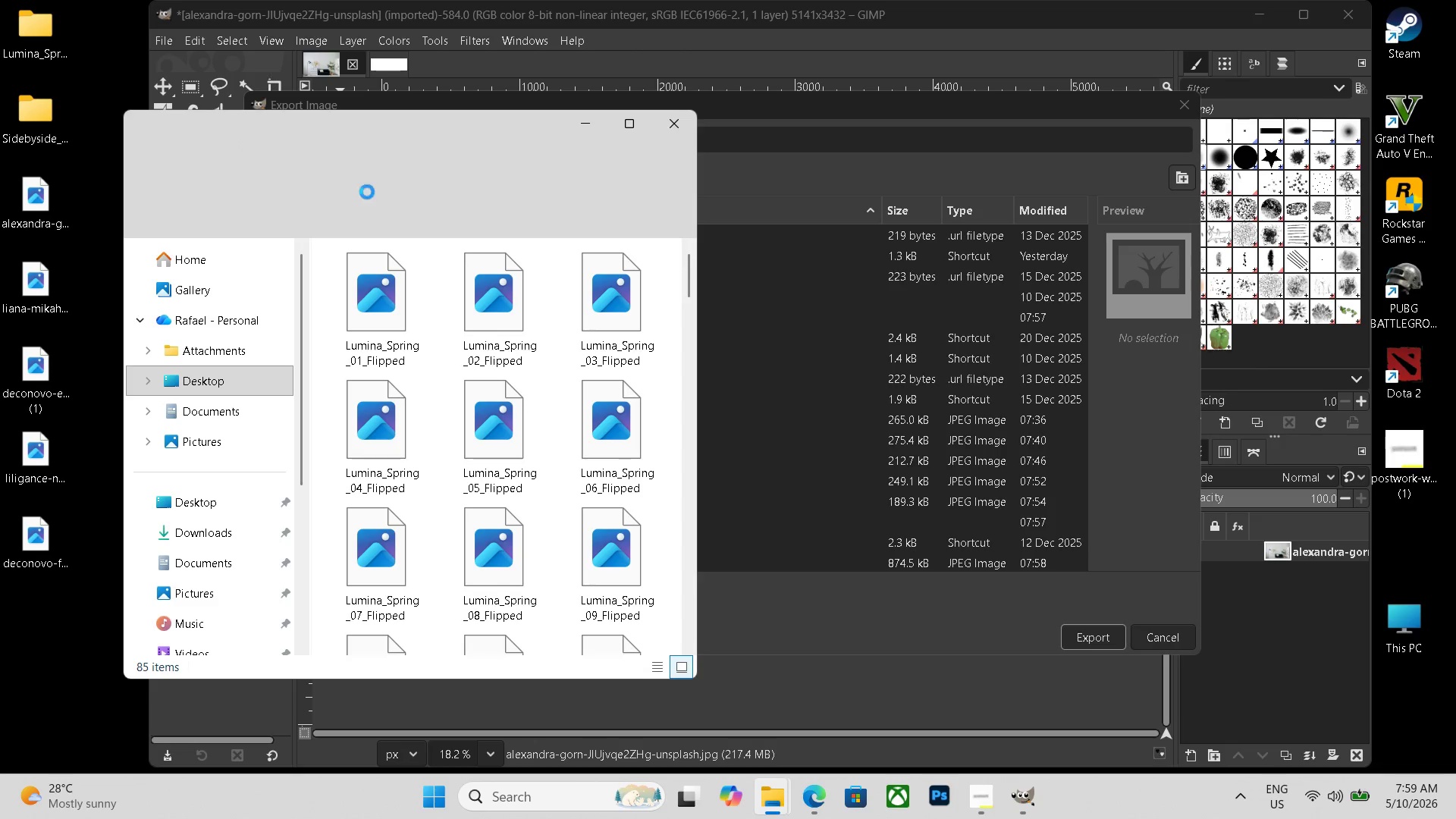 
scroll: coordinate [565, 363], scroll_direction: down, amount: 32.0
 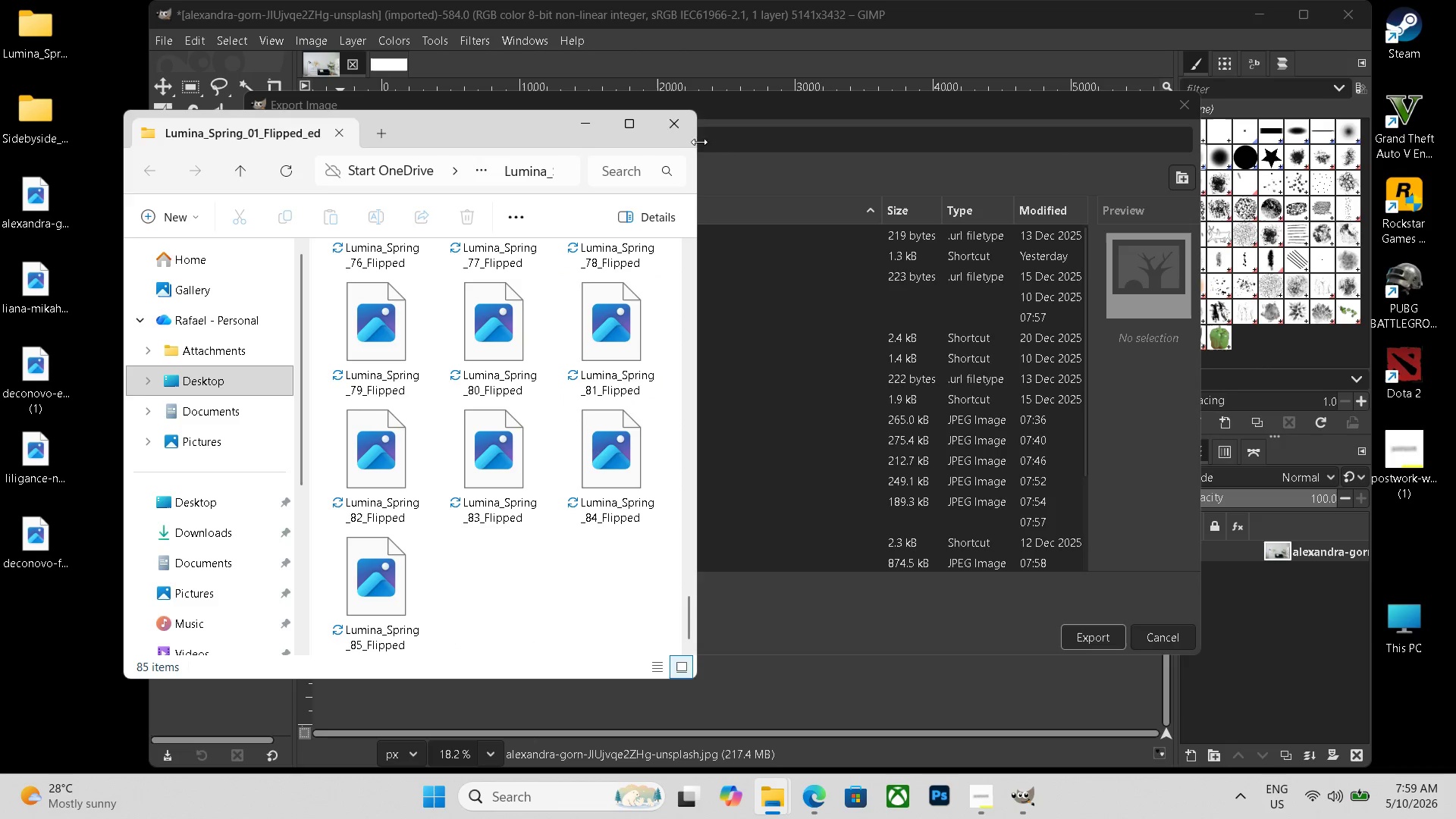 
left_click([684, 135])
 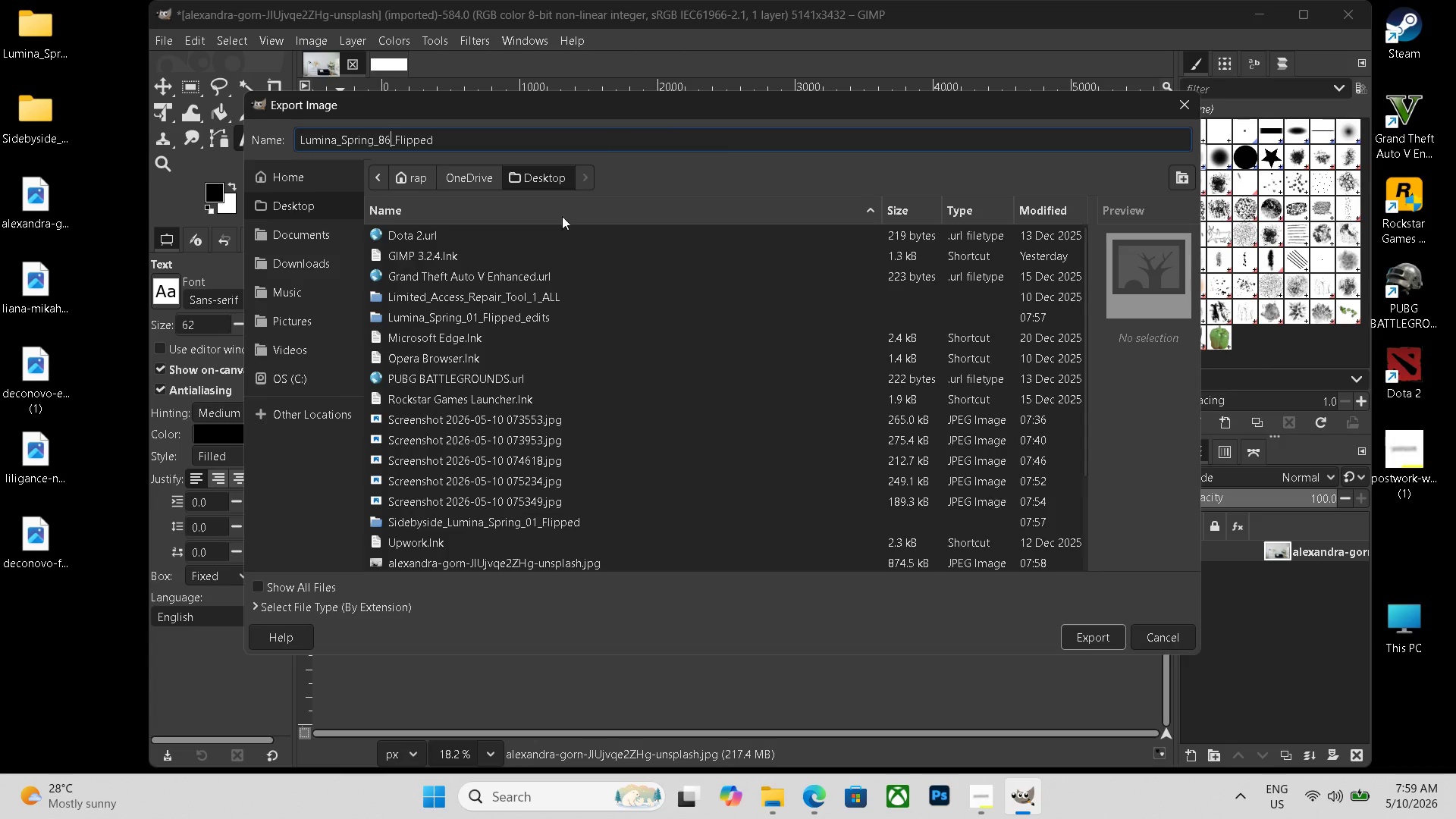 
key(Control+A)
 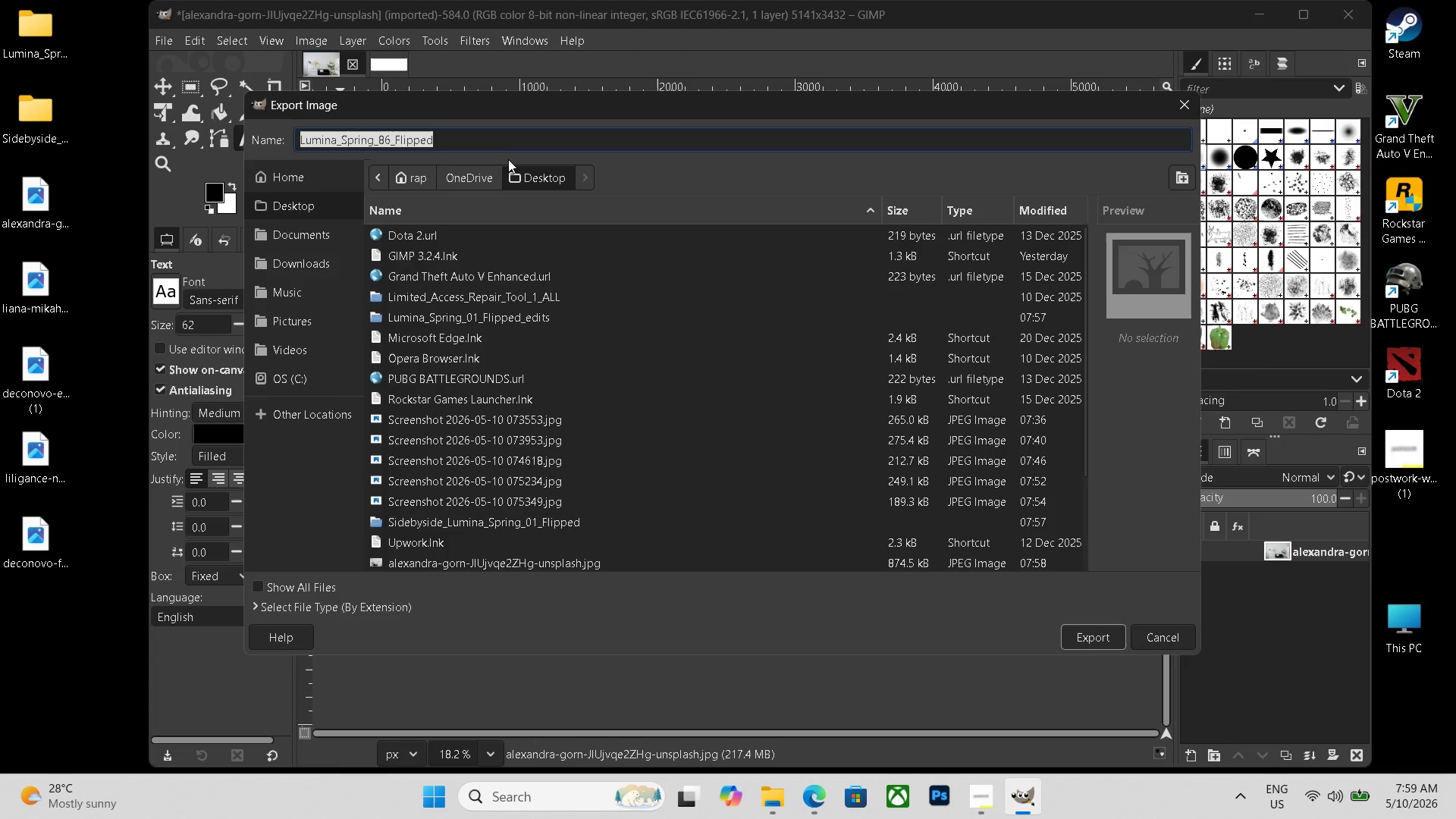 
key(Control+C)
 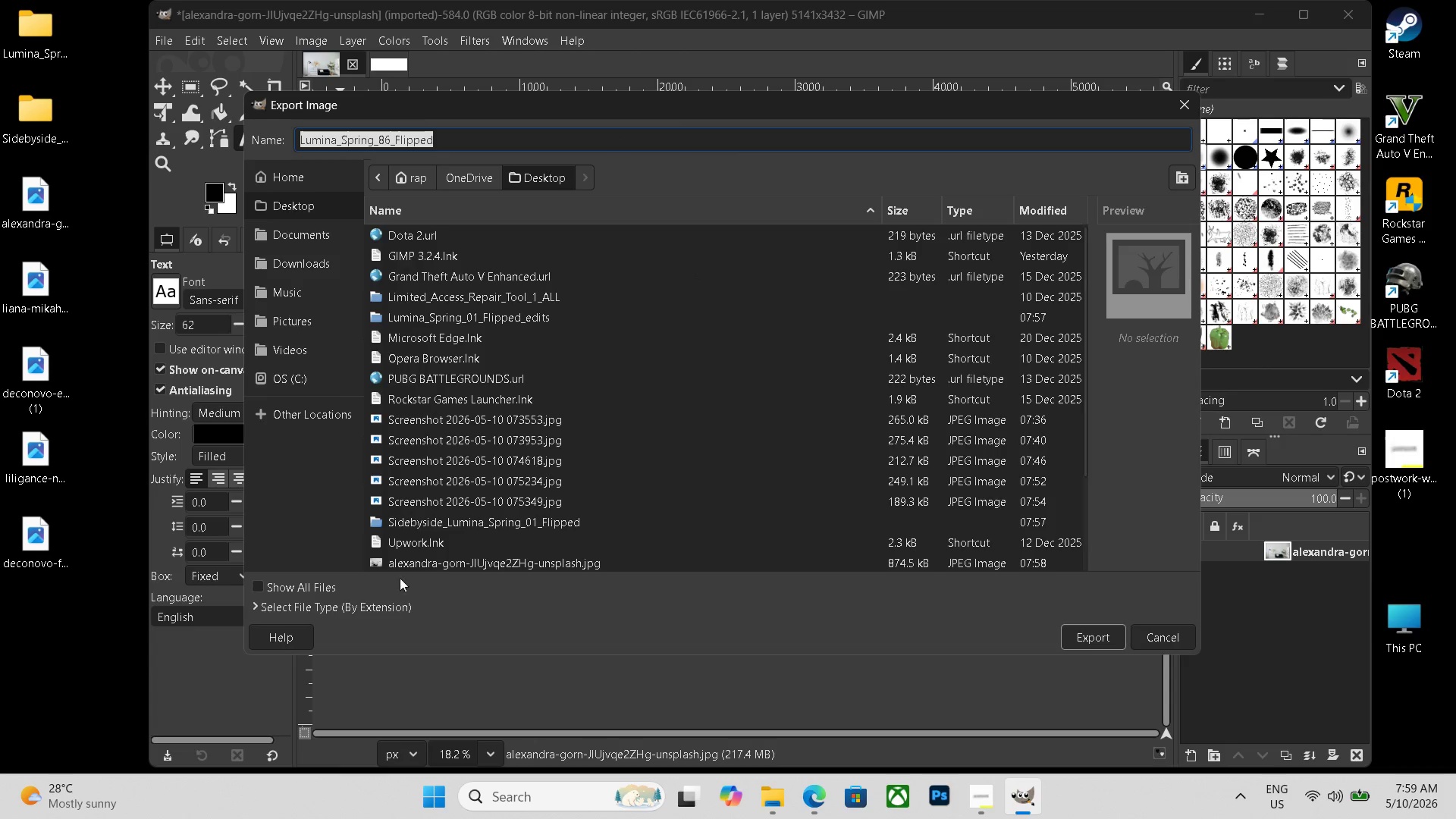 
scroll: coordinate [362, 558], scroll_direction: down, amount: 14.0
 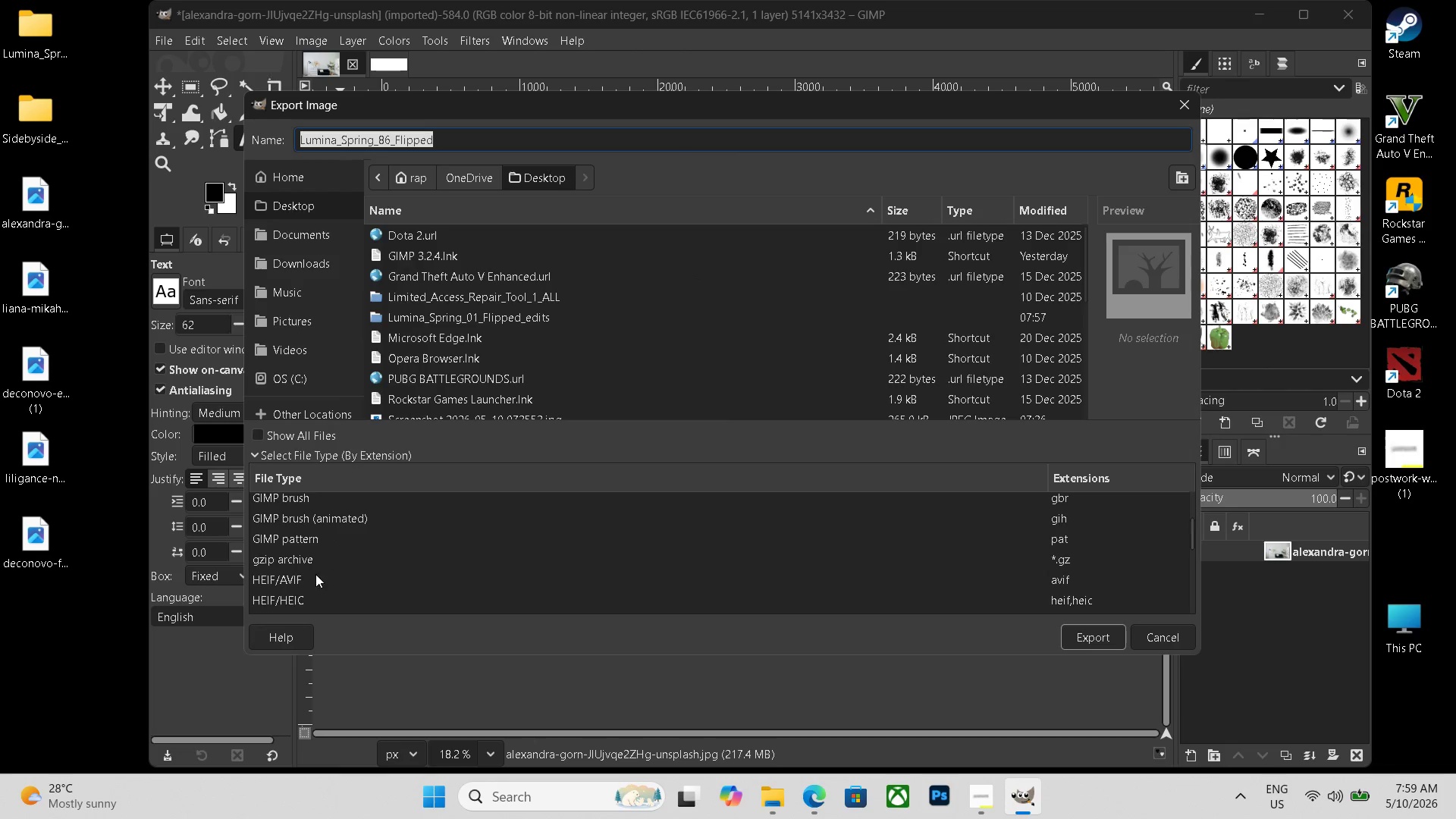 
left_click([389, 610])
 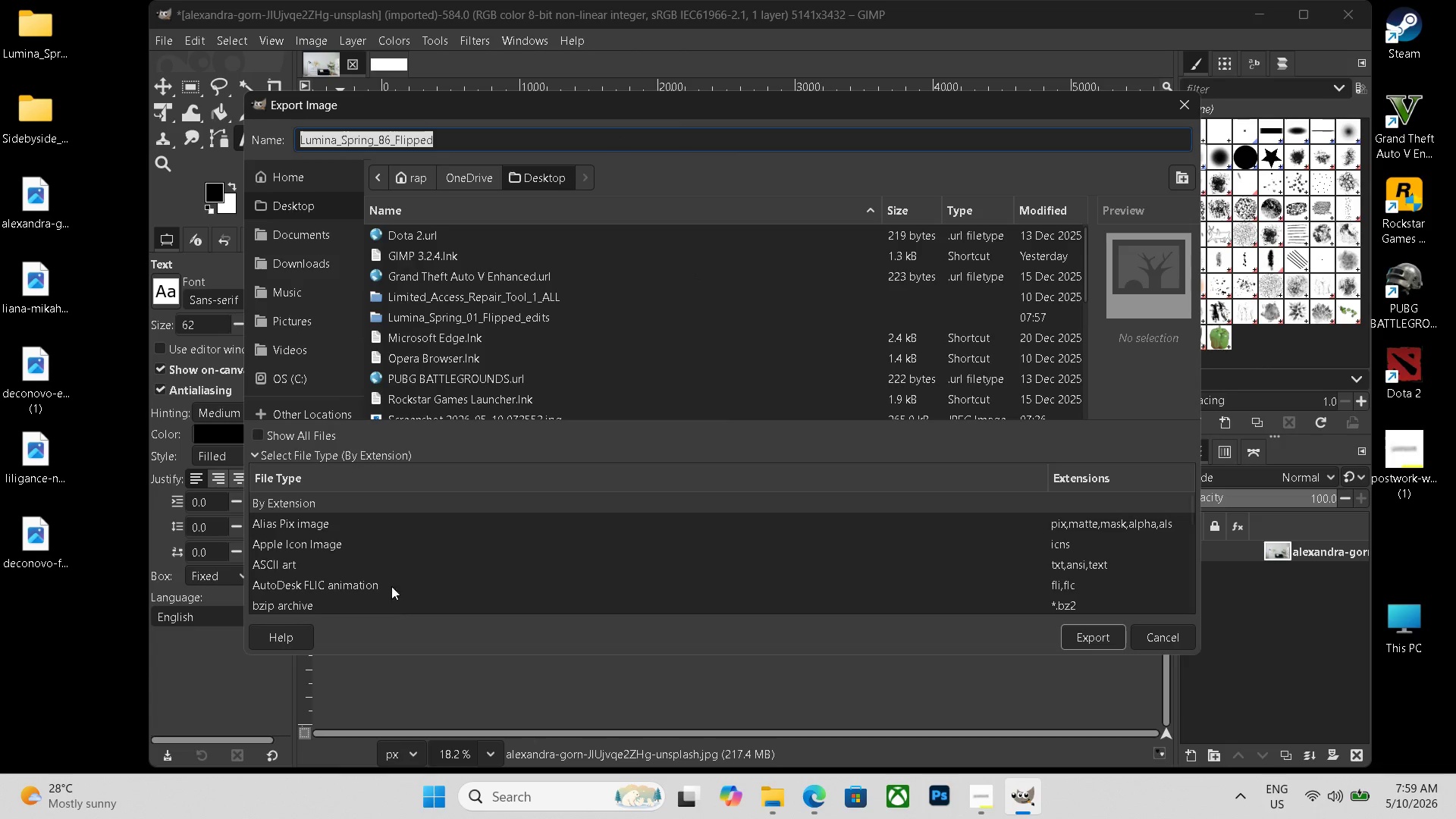 
scroll: coordinate [308, 578], scroll_direction: up, amount: 2.0
 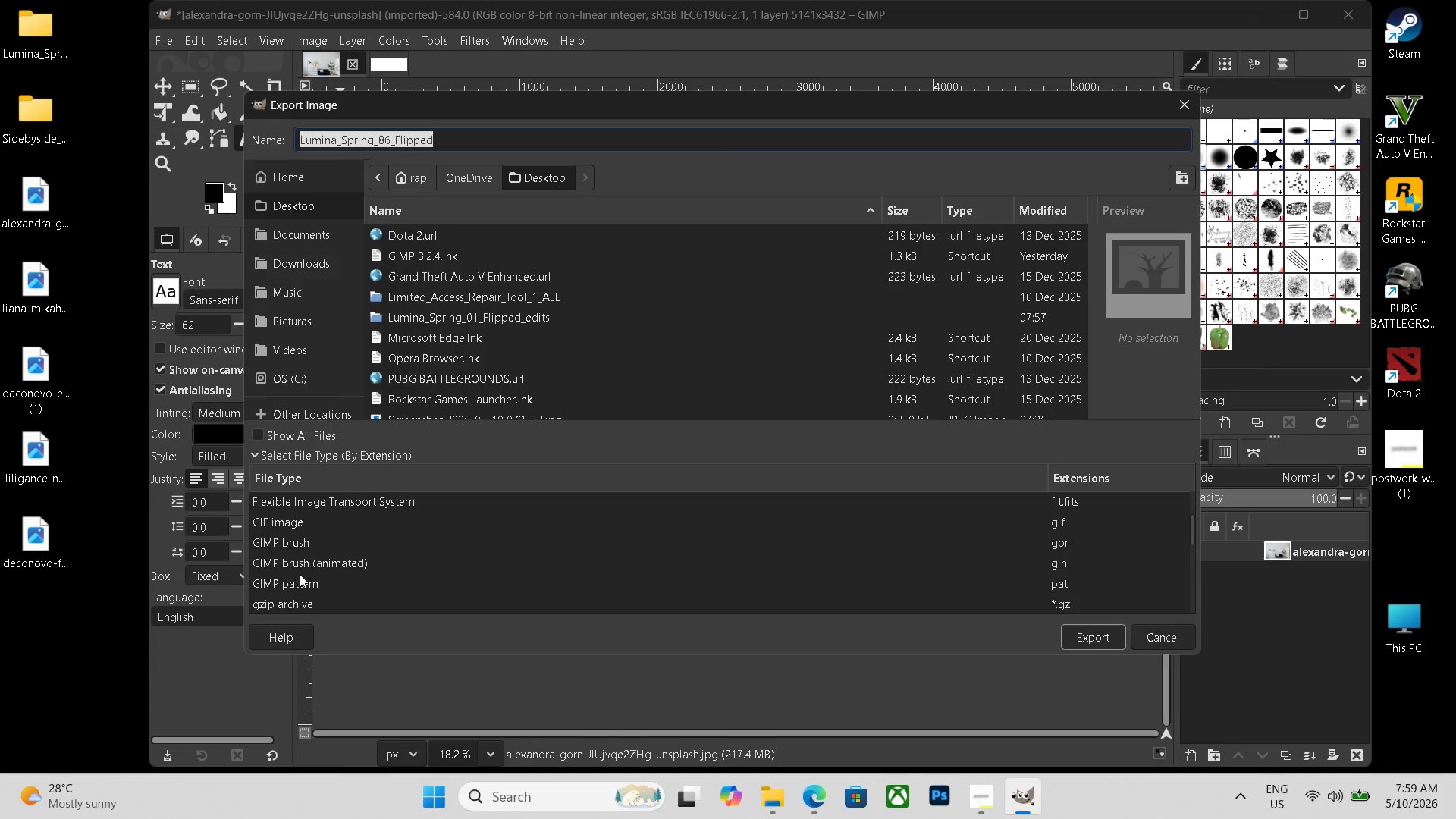 
scroll: coordinate [300, 574], scroll_direction: down, amount: 10.0
 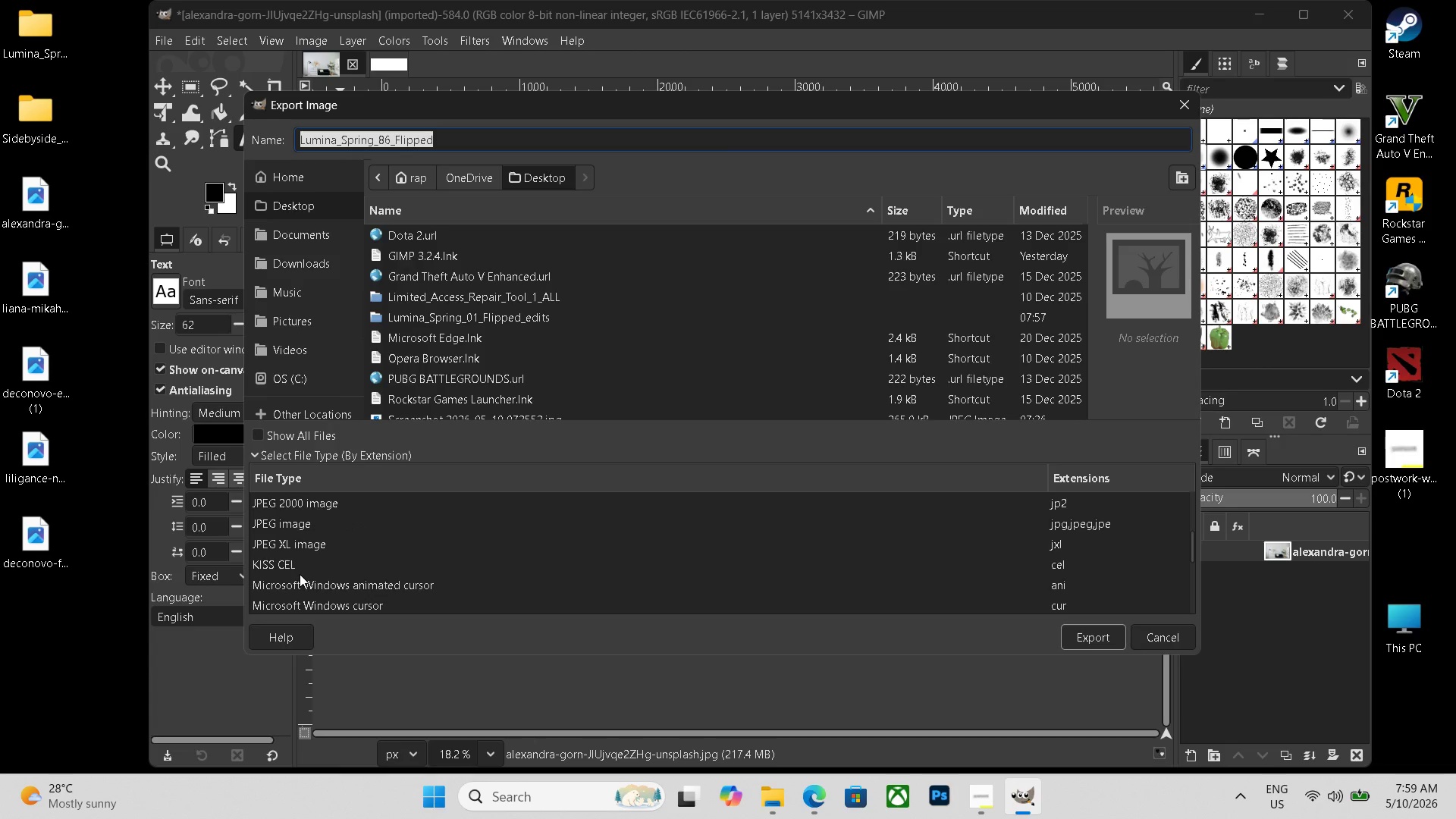 
scroll: coordinate [300, 574], scroll_direction: up, amount: 1.0
 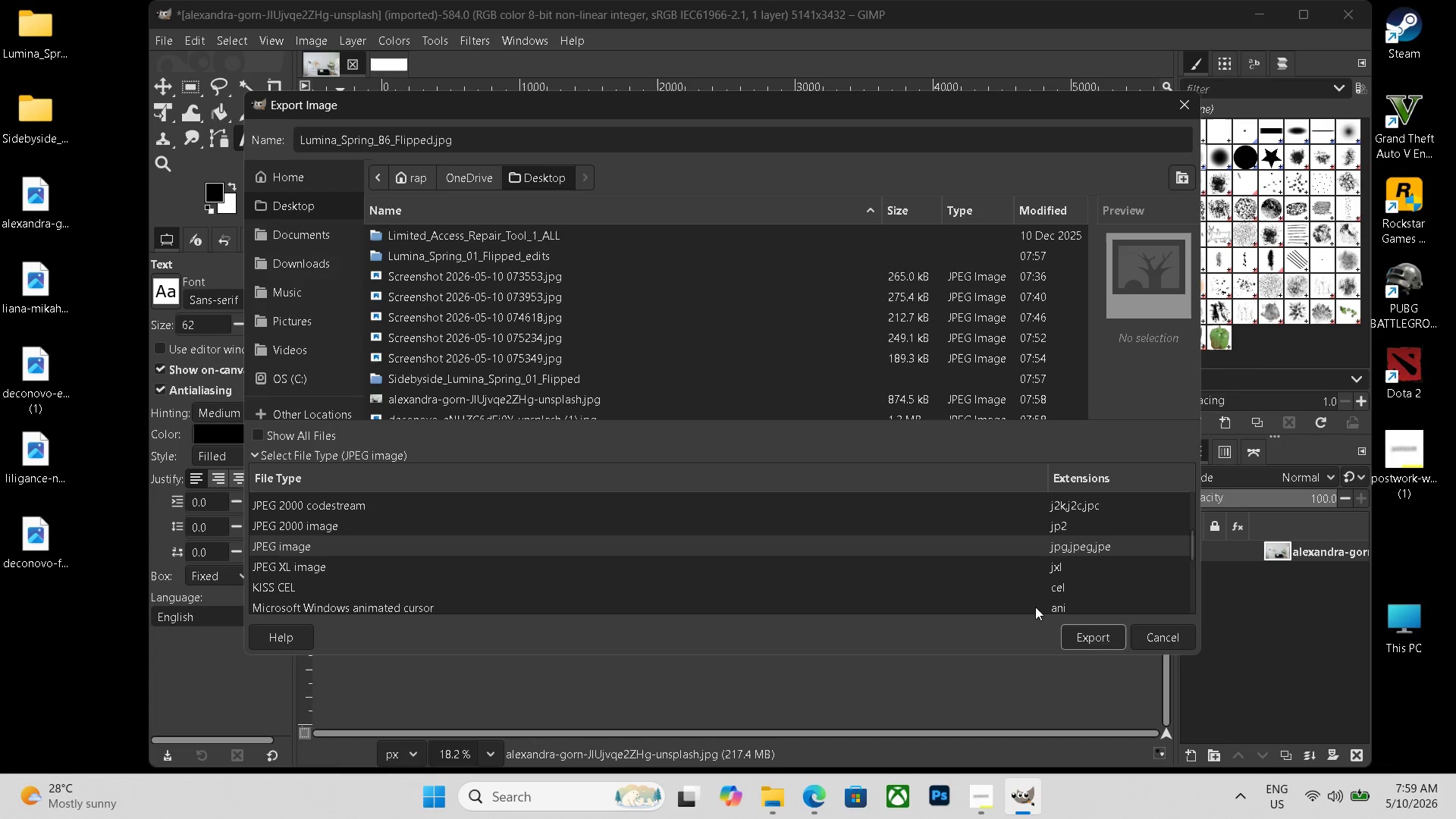 
left_click([1081, 632])
 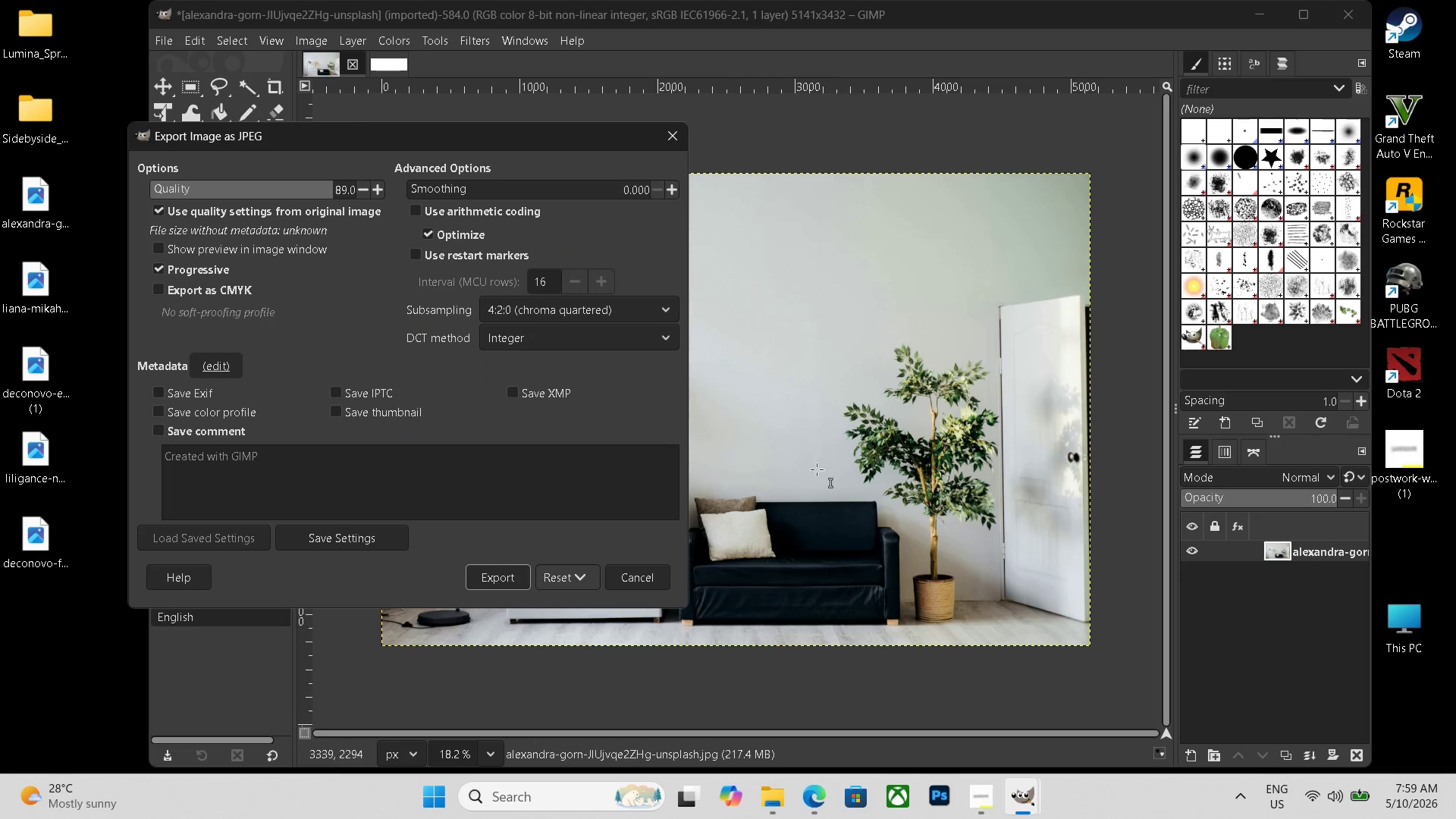 
left_click([503, 567])
 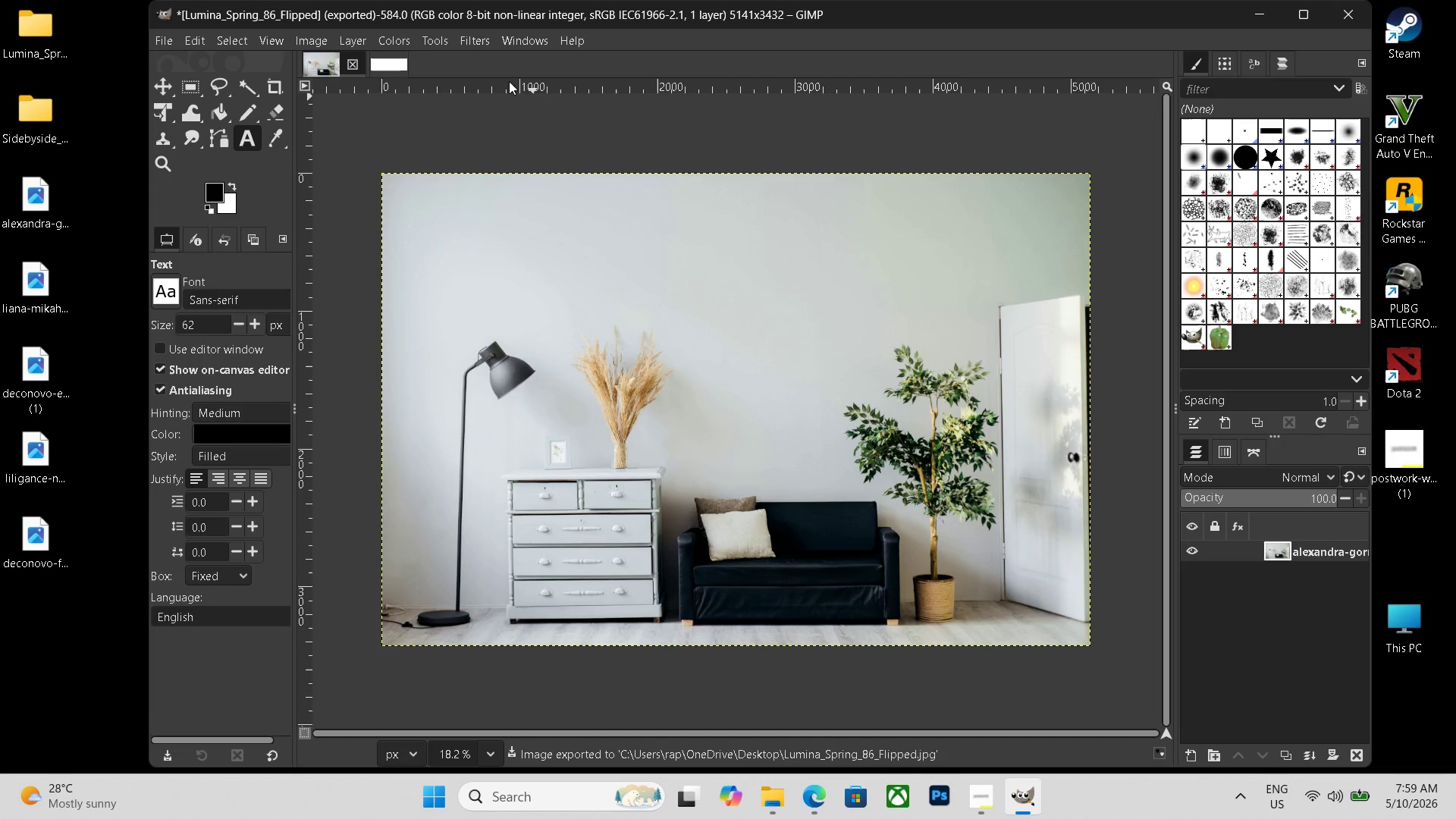 
left_click([397, 60])
 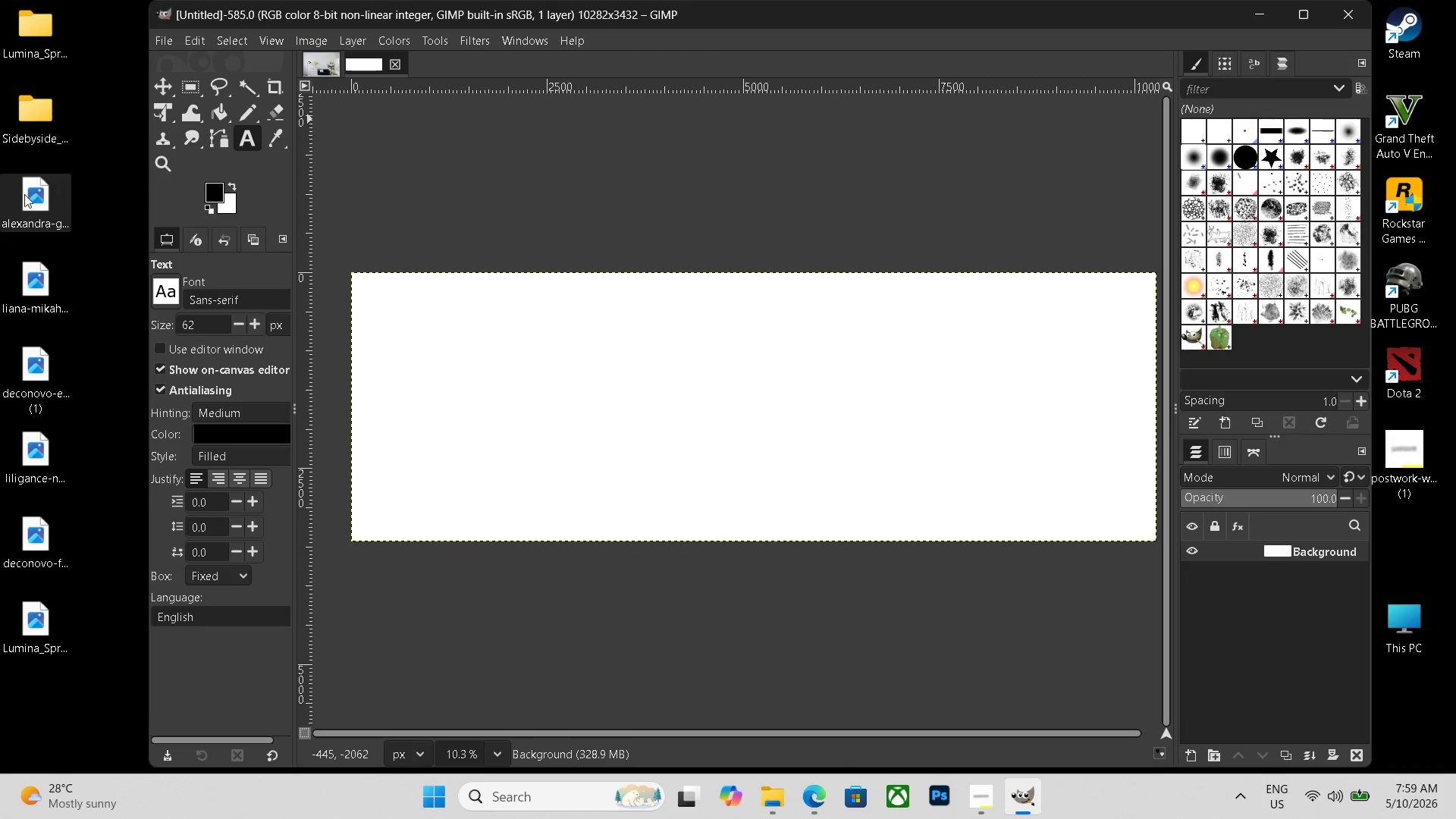 
left_click_drag(start_coordinate=[27, 194], to_coordinate=[472, 403])
 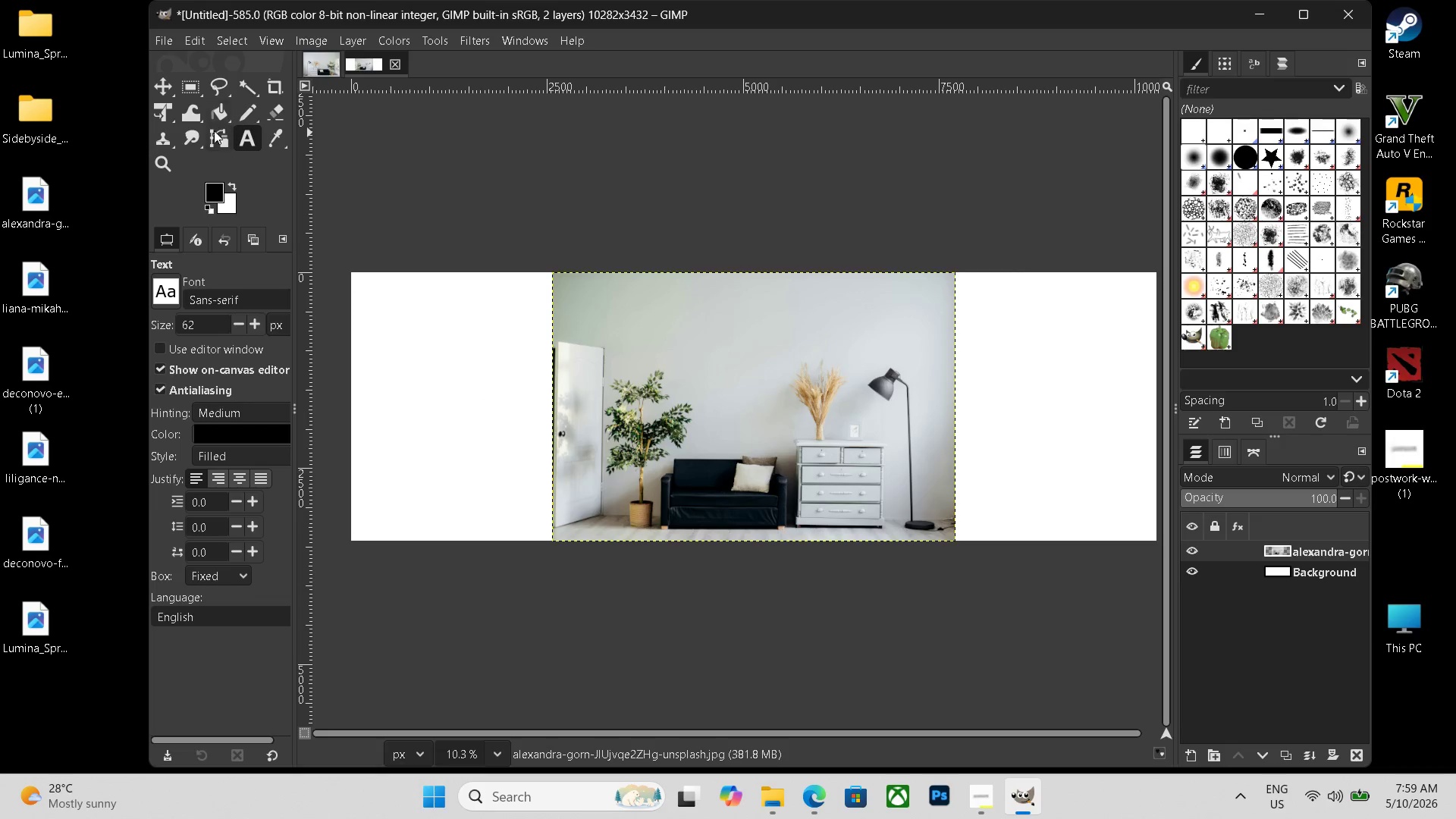 
left_click([170, 115])
 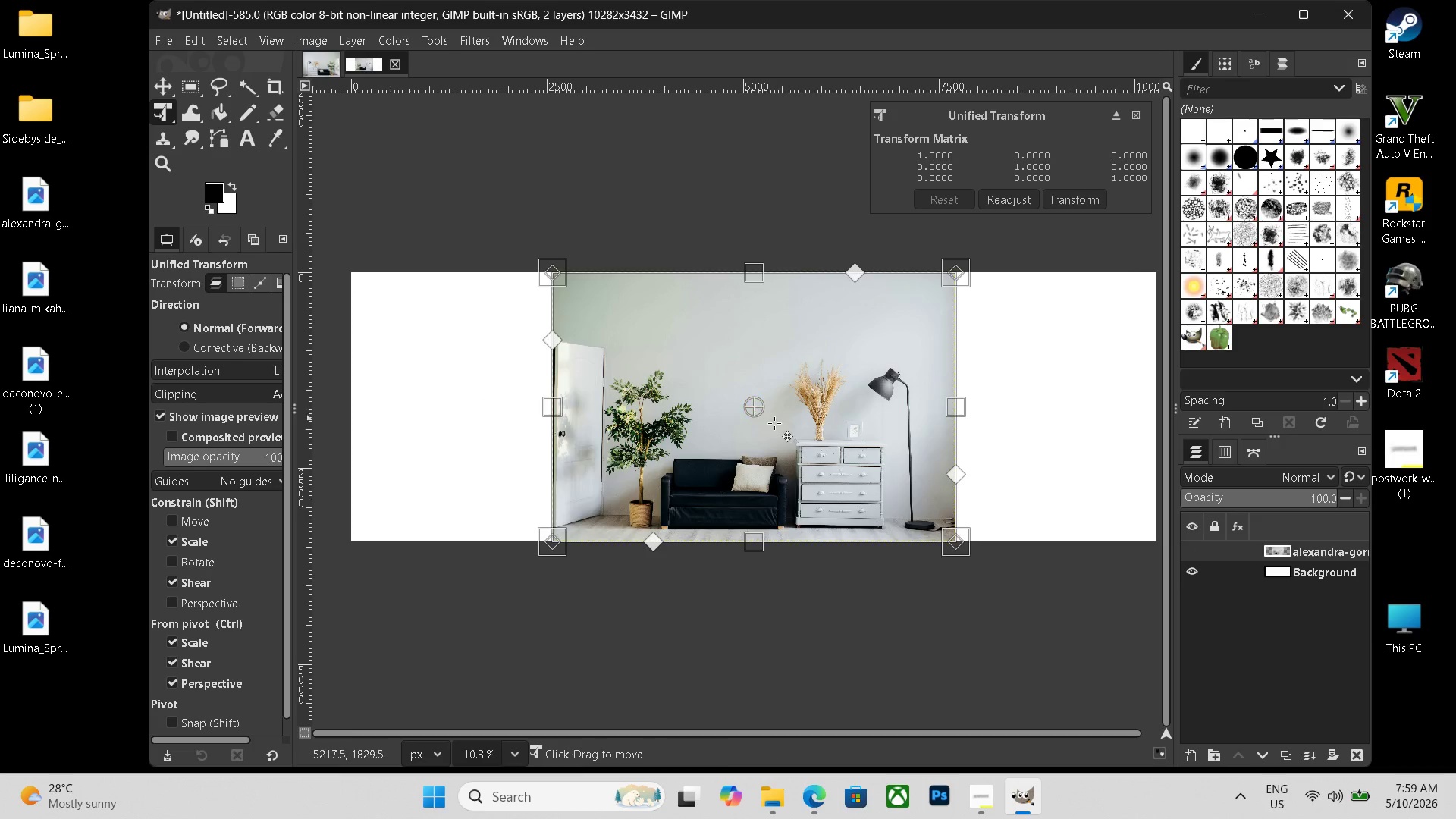 
left_click_drag(start_coordinate=[783, 434], to_coordinate=[579, 435])
 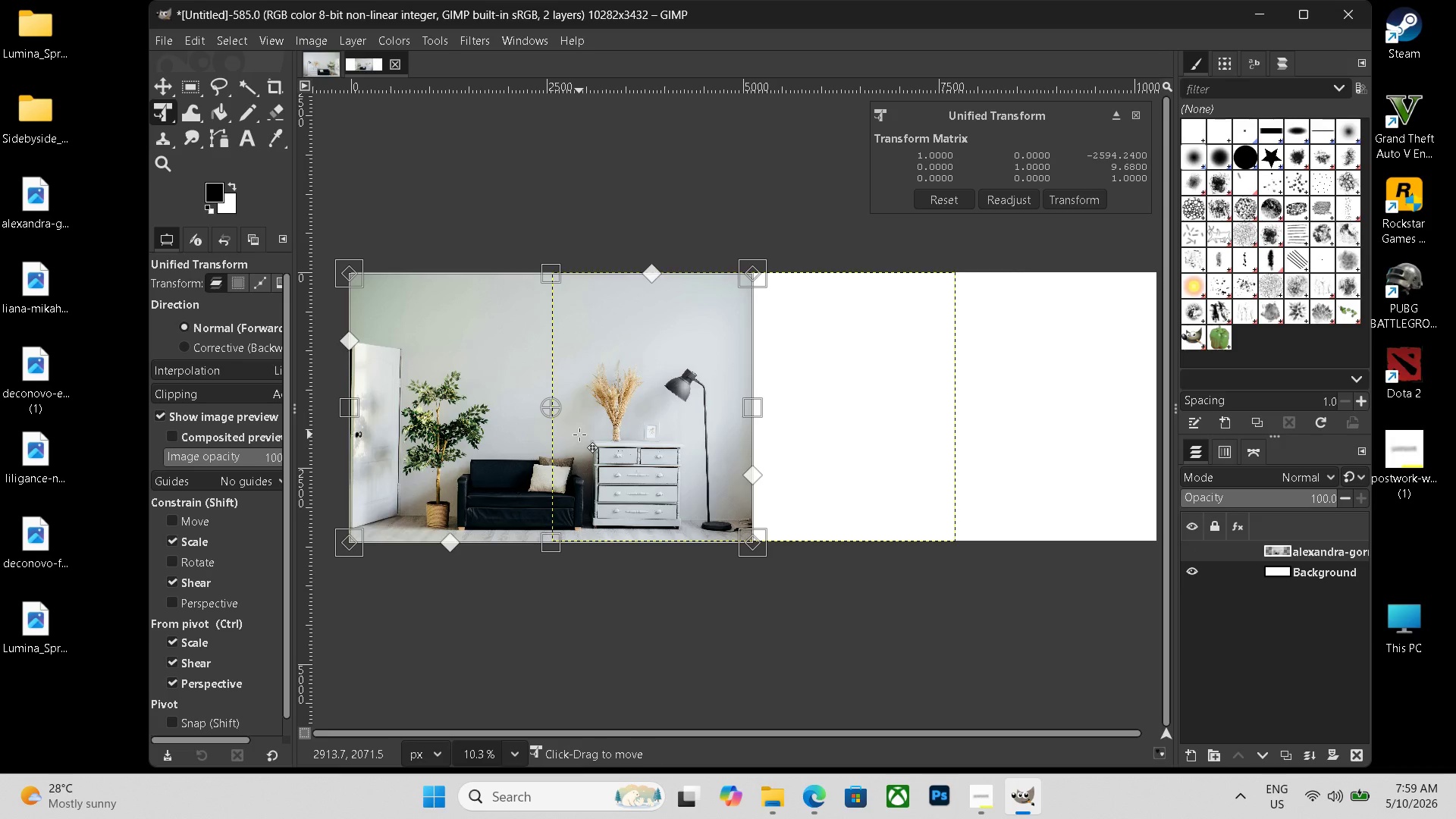 
key(Enter)
 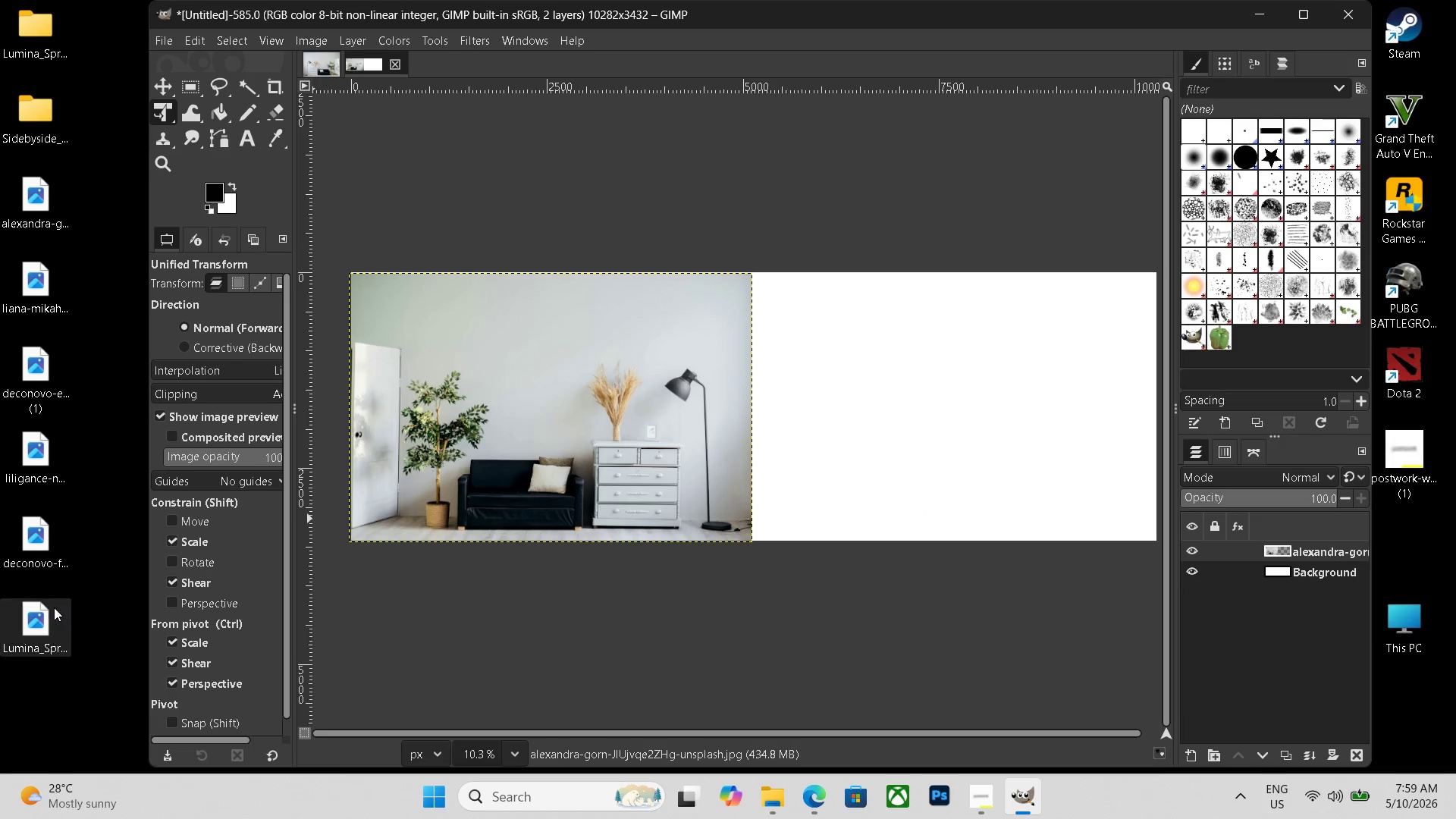 
left_click_drag(start_coordinate=[50, 619], to_coordinate=[998, 429])
 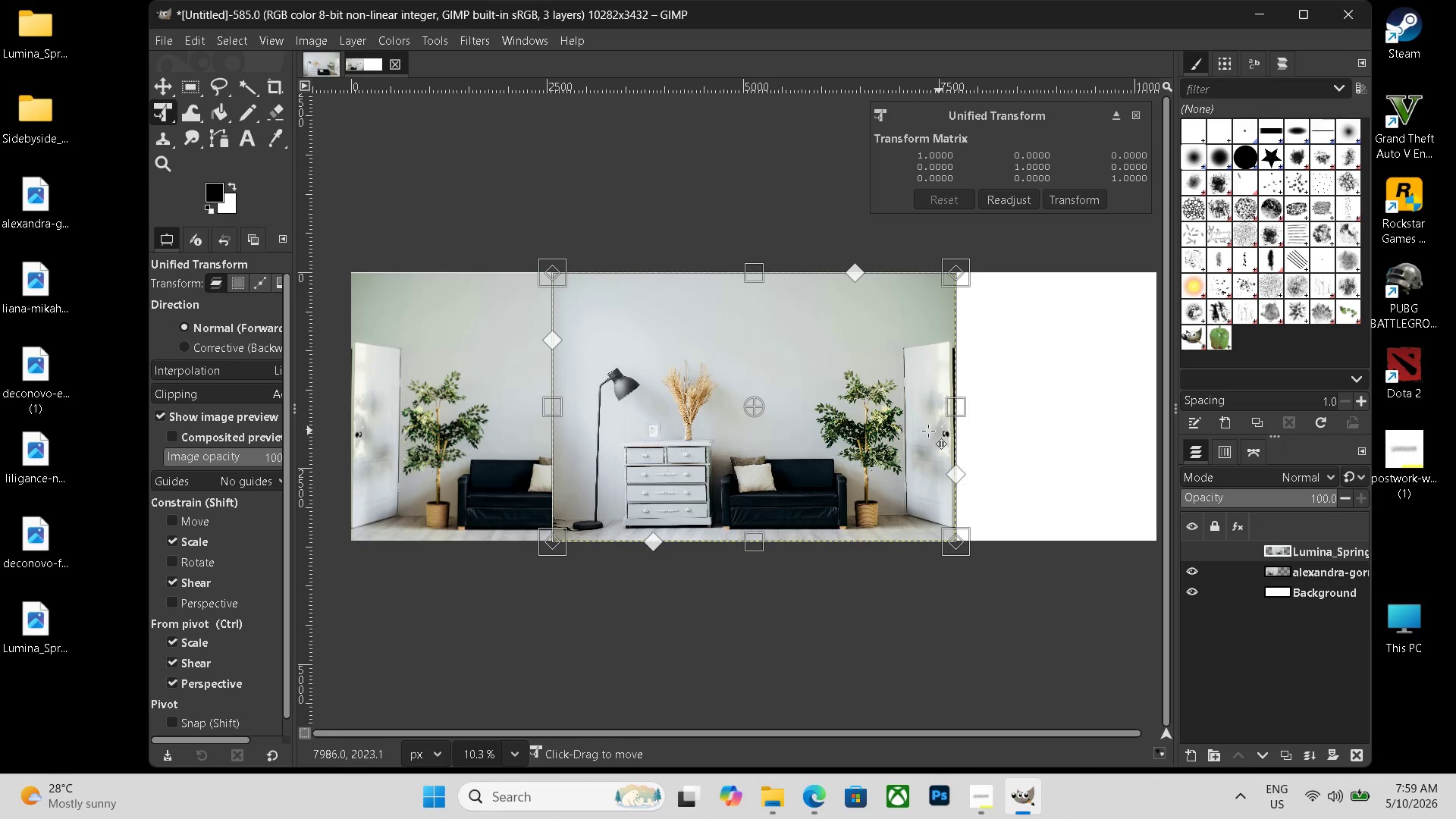 
left_click_drag(start_coordinate=[854, 427], to_coordinate=[1056, 430])
 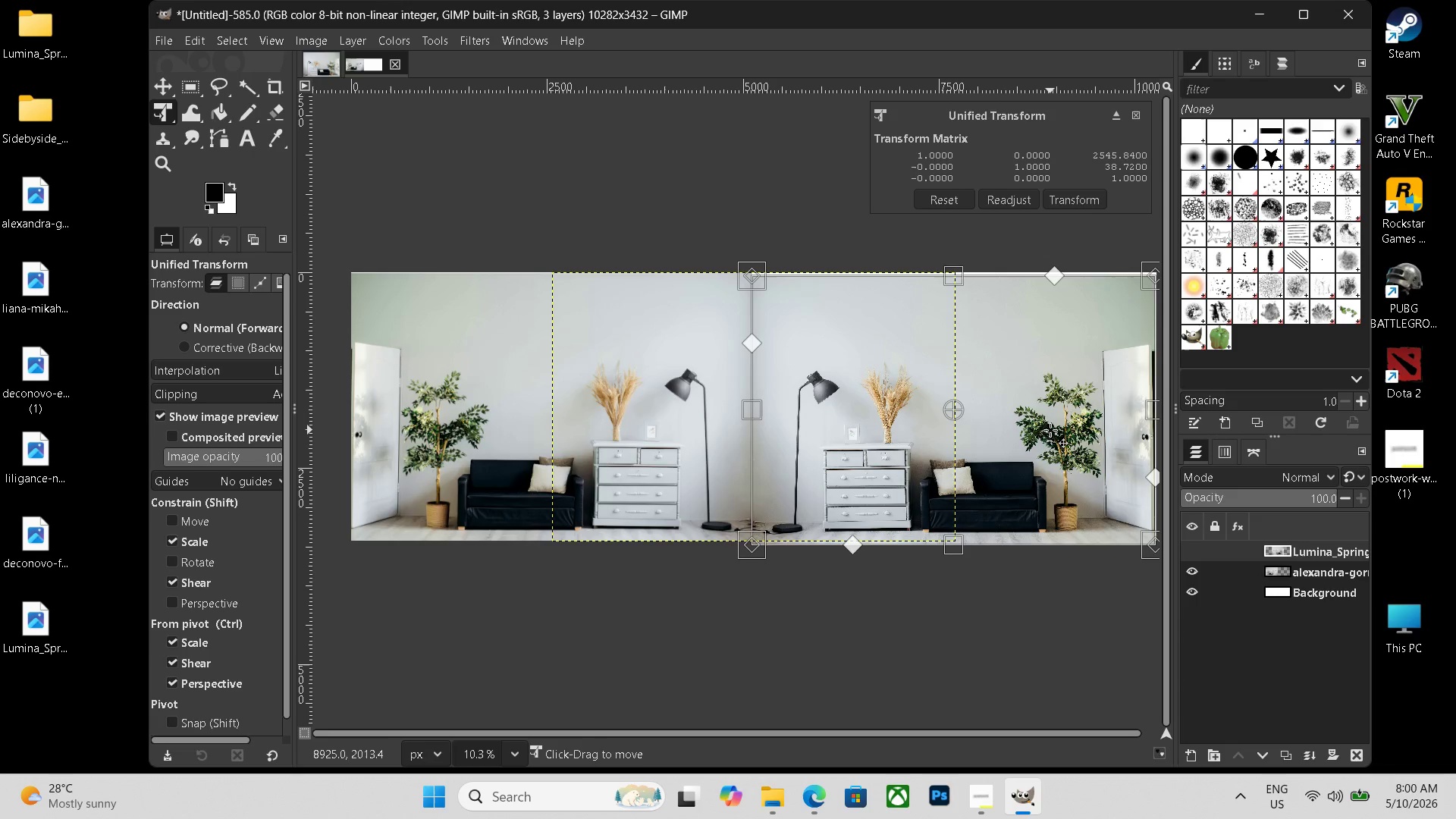 
scroll: coordinate [1050, 430], scroll_direction: down, amount: 2.0
 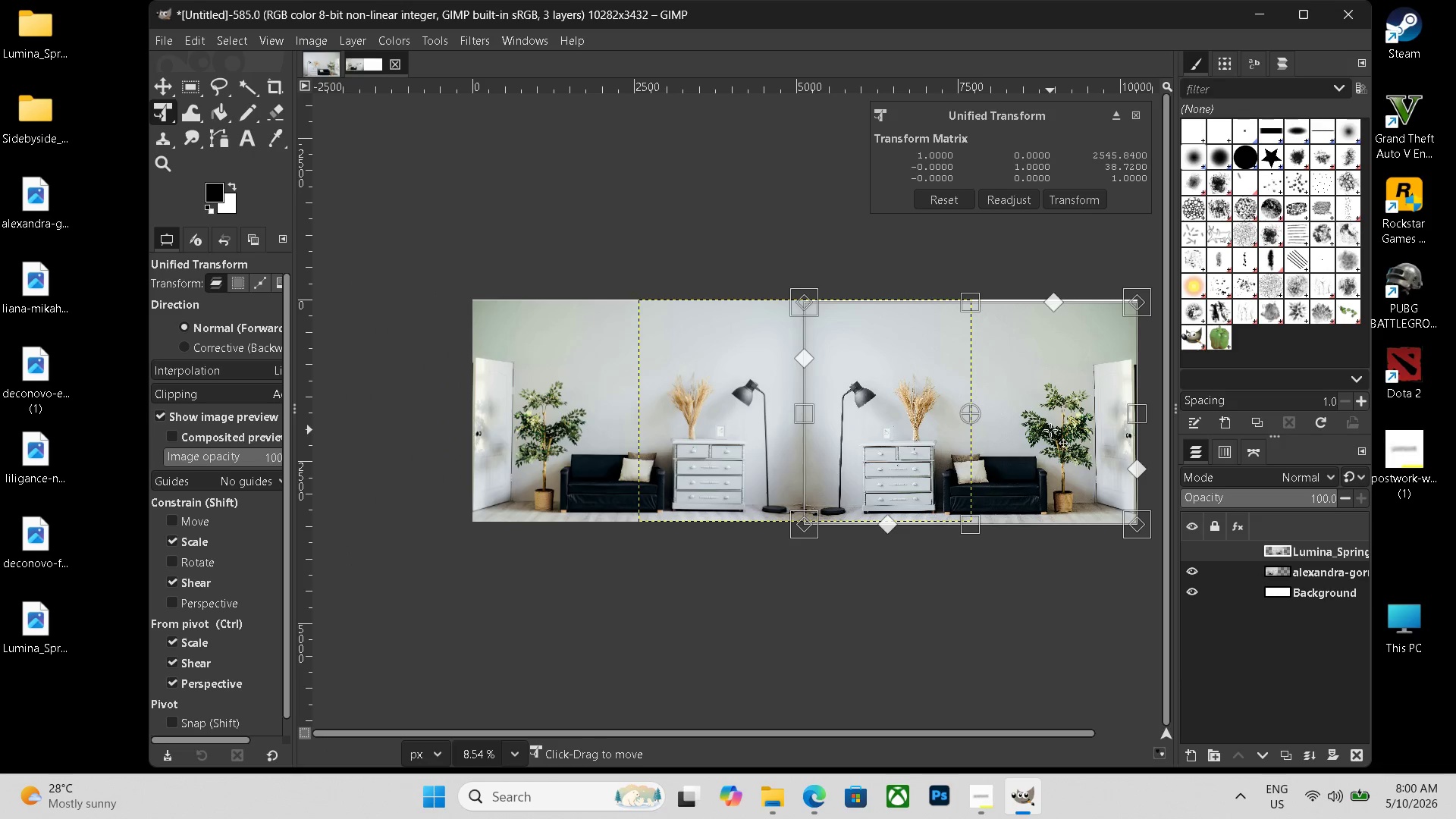 
hold_key(key=ControlLeft, duration=0.42)
 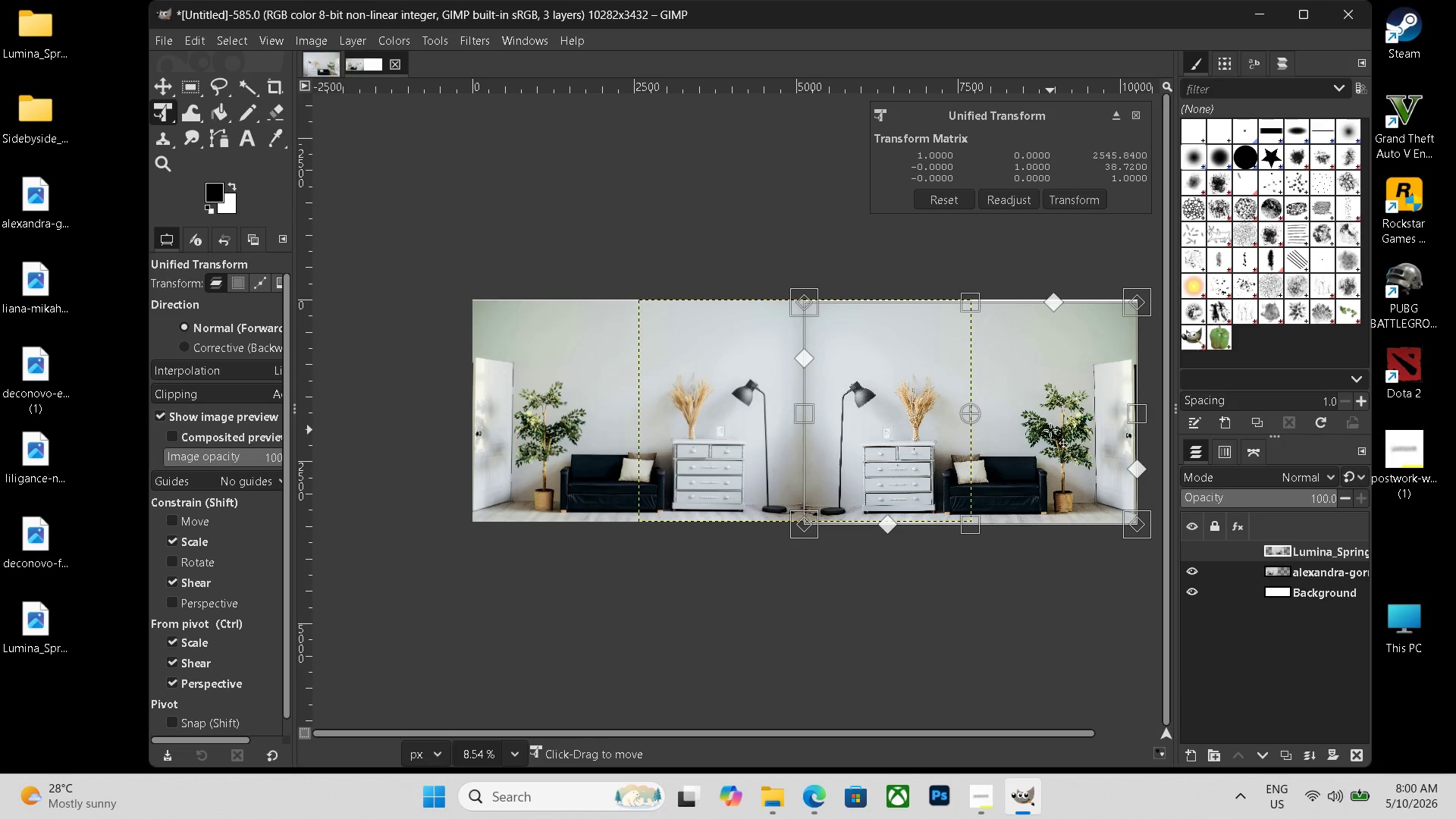 
key(Enter)
 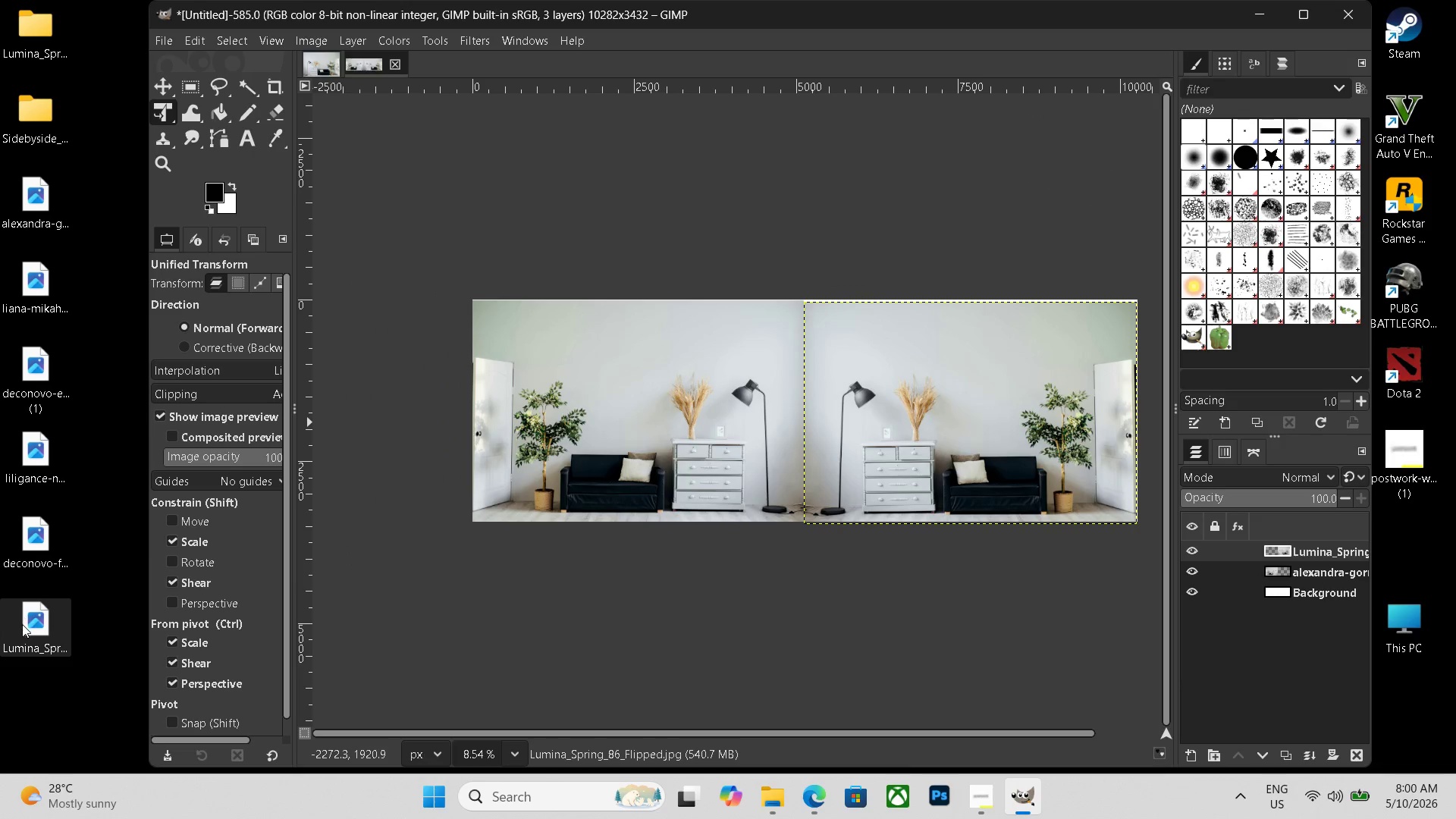 
left_click_drag(start_coordinate=[46, 626], to_coordinate=[50, 33])
 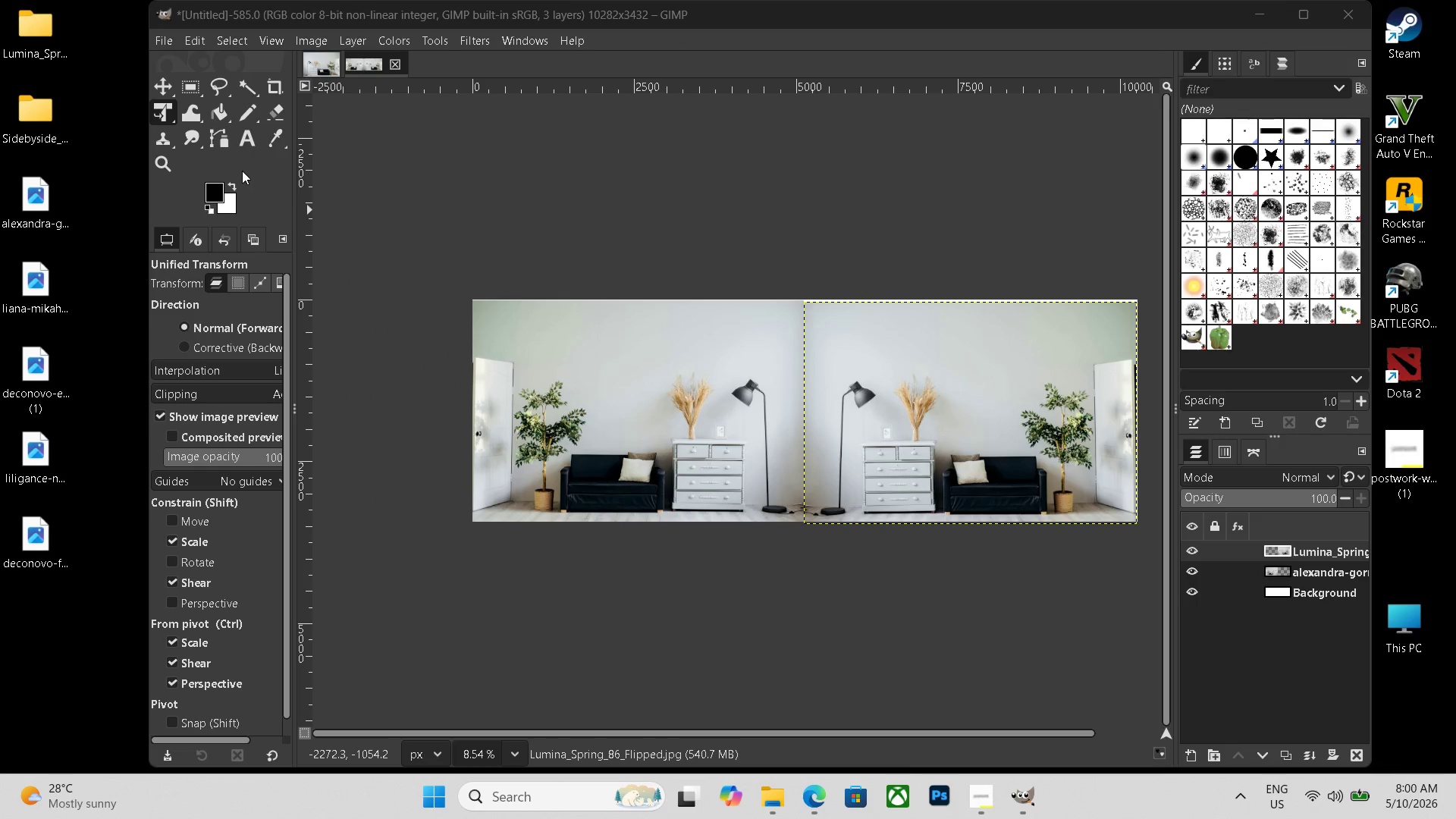 
left_click([249, 137])
 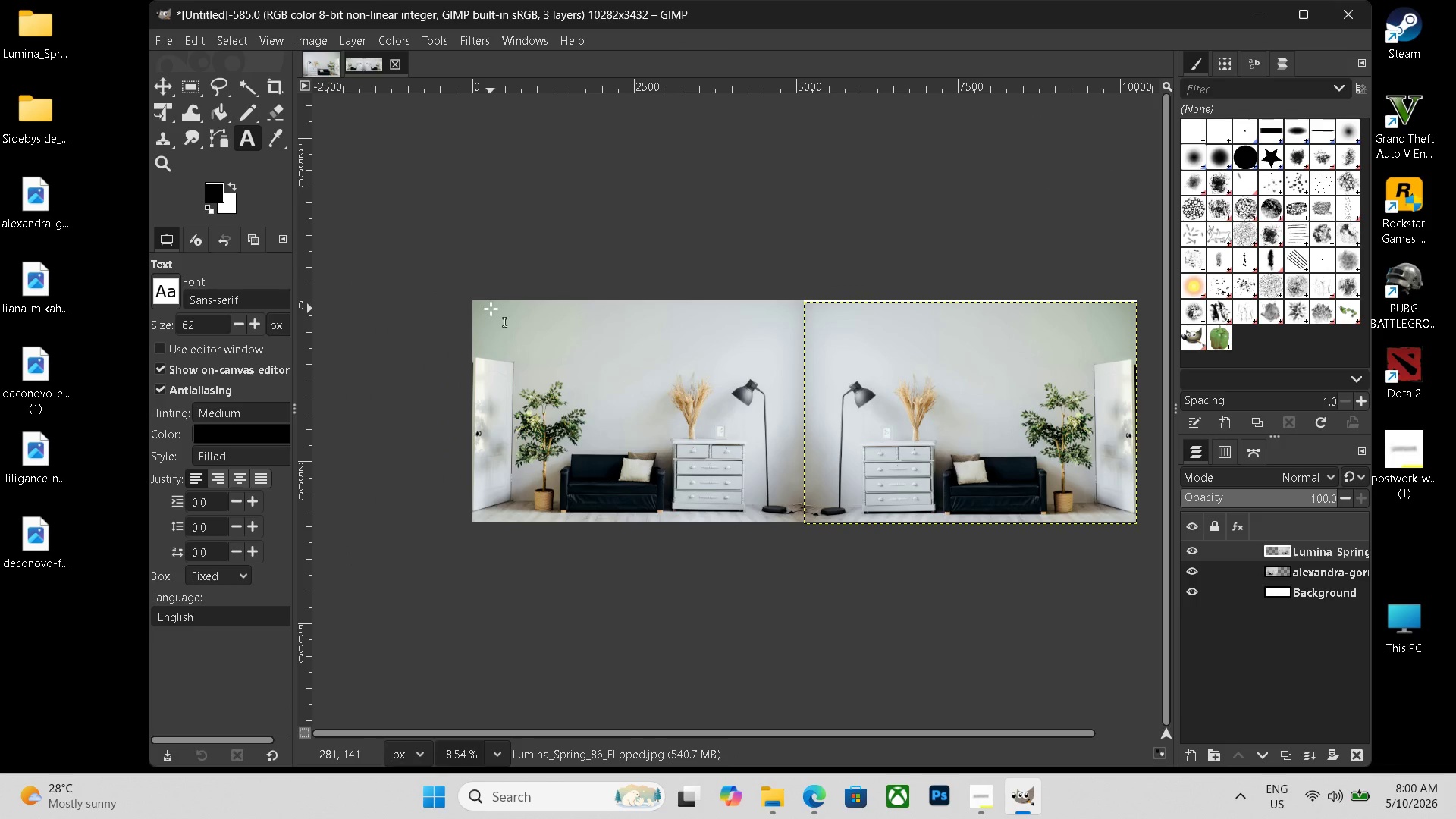 
left_click_drag(start_coordinate=[485, 304], to_coordinate=[1138, 374])
 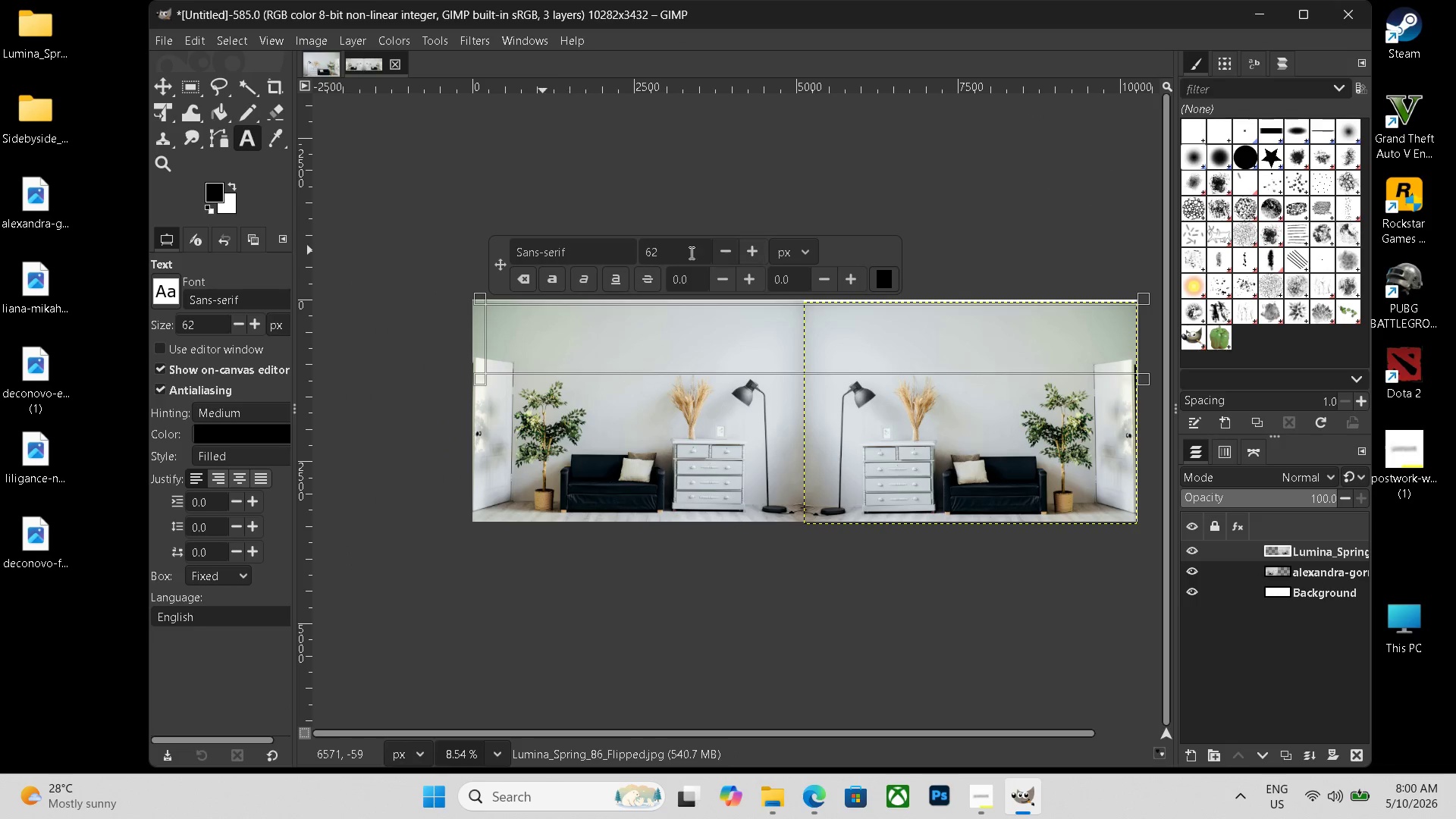 
left_click_drag(start_coordinate=[689, 252], to_coordinate=[617, 246])
 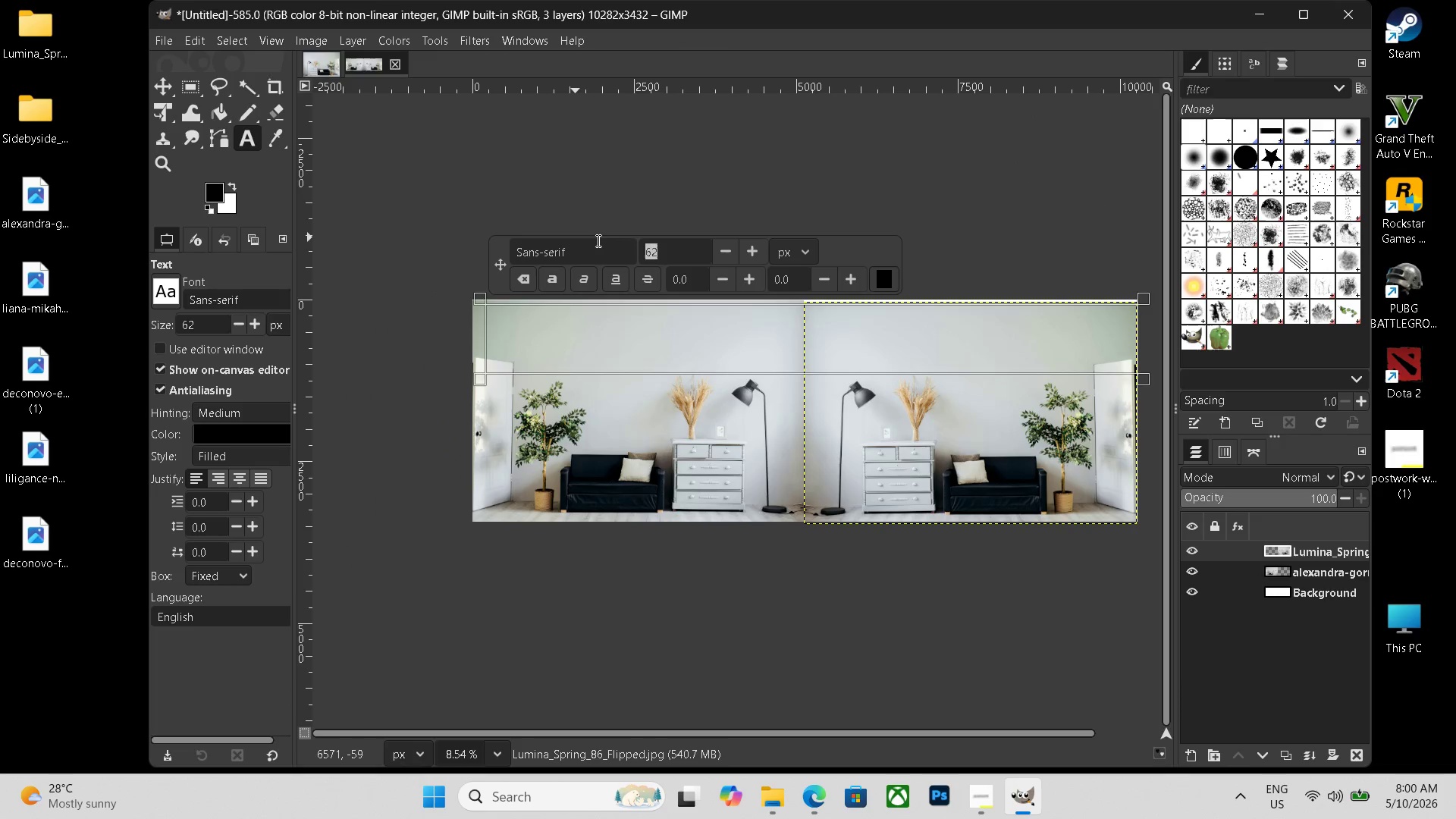 
type(500before)
 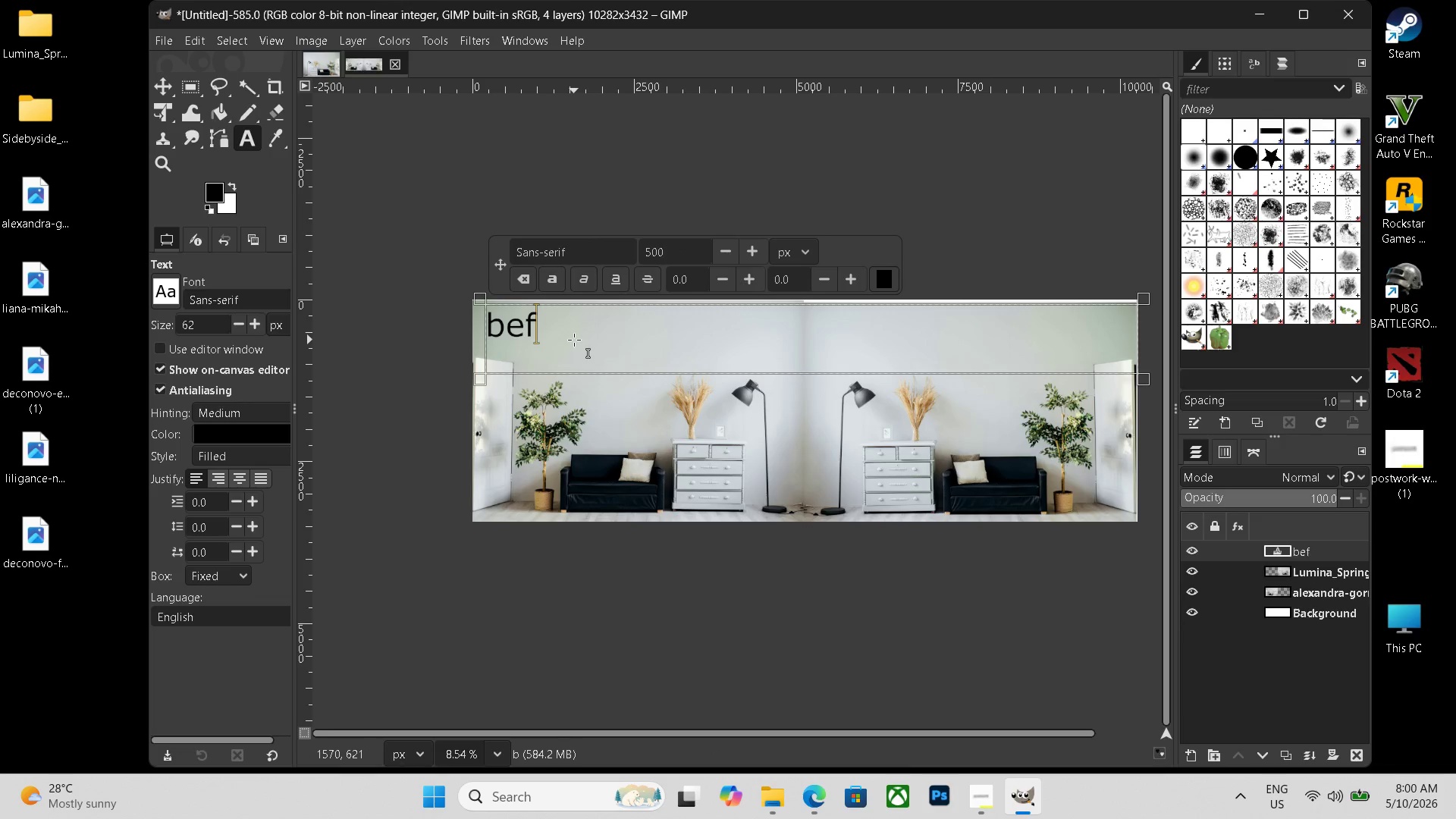 
hold_key(key=Space, duration=1.53)
 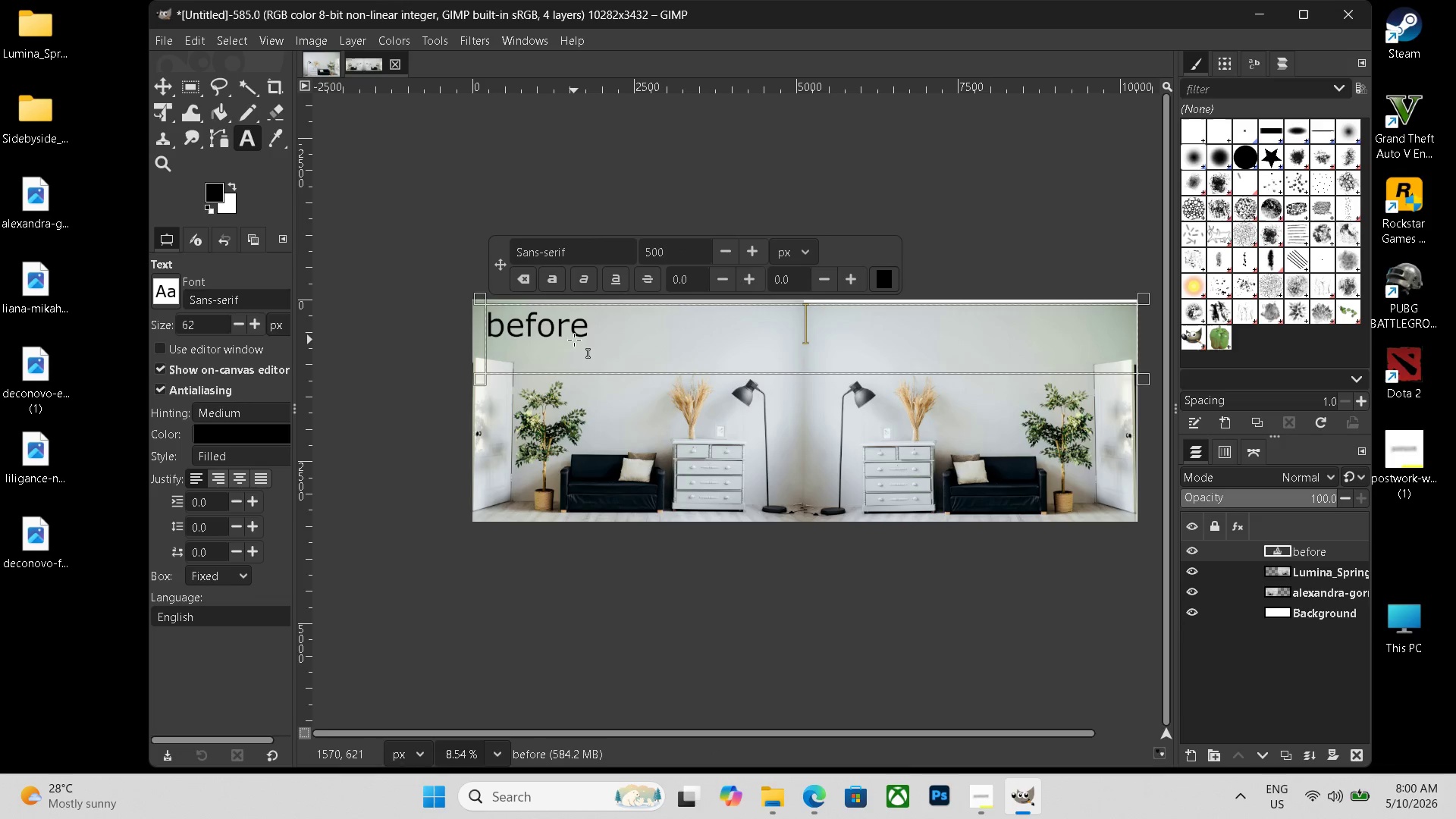 
hold_key(key=Space, duration=0.7)
 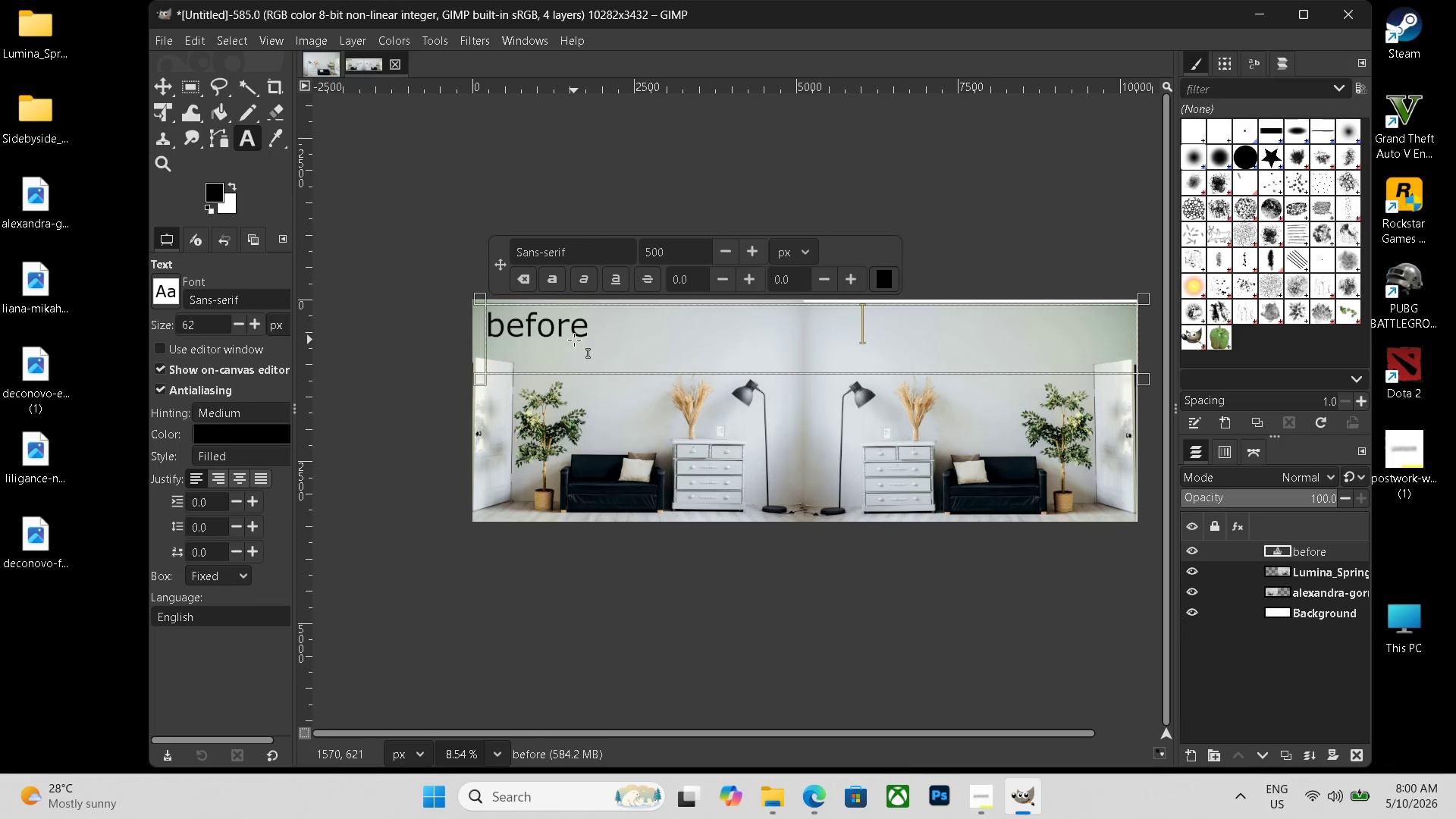 
type(adt)
key(Backspace)
key(Backspace)
type(fter)
 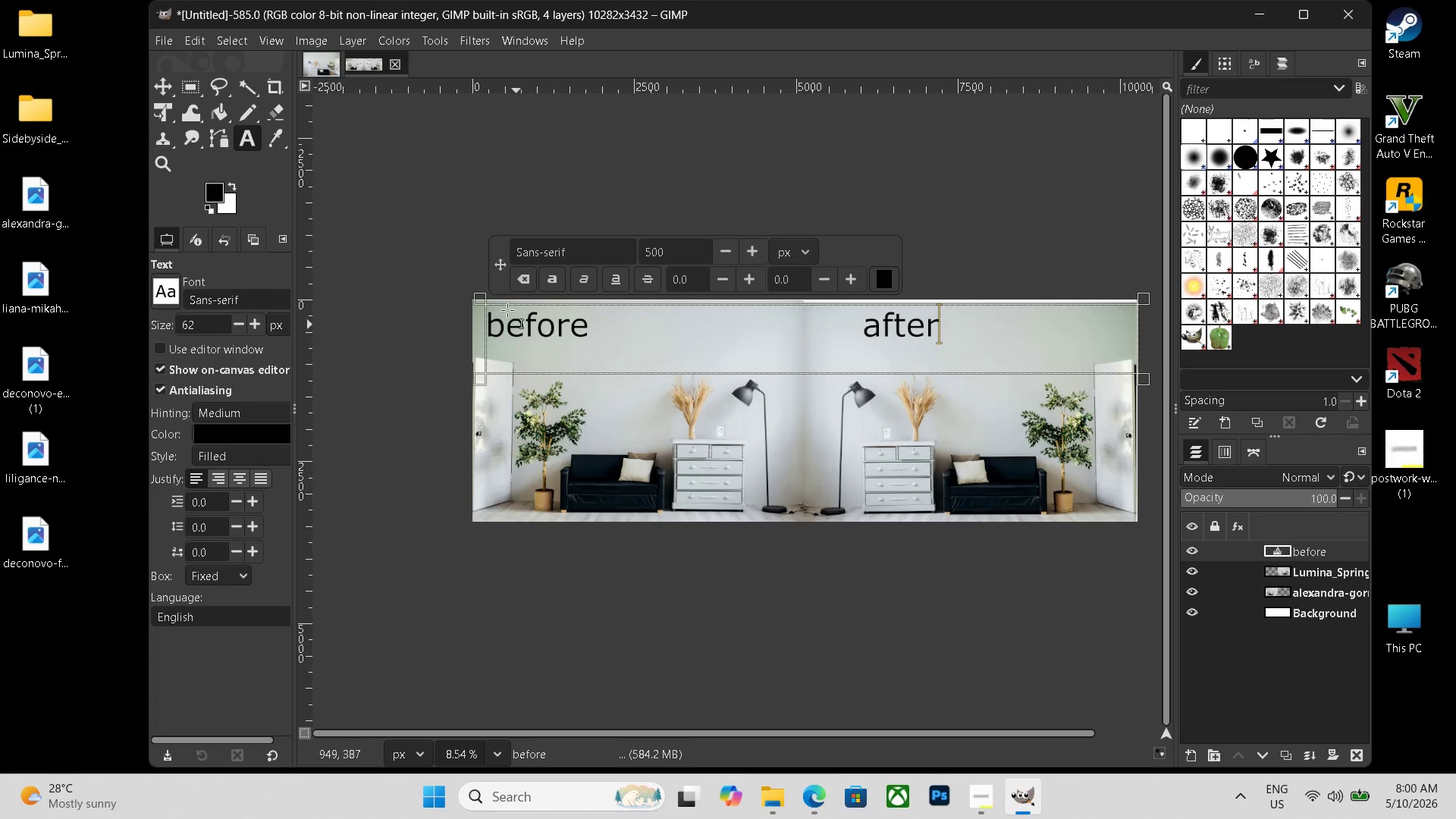 
hold_key(key=ControlLeft, duration=0.62)
 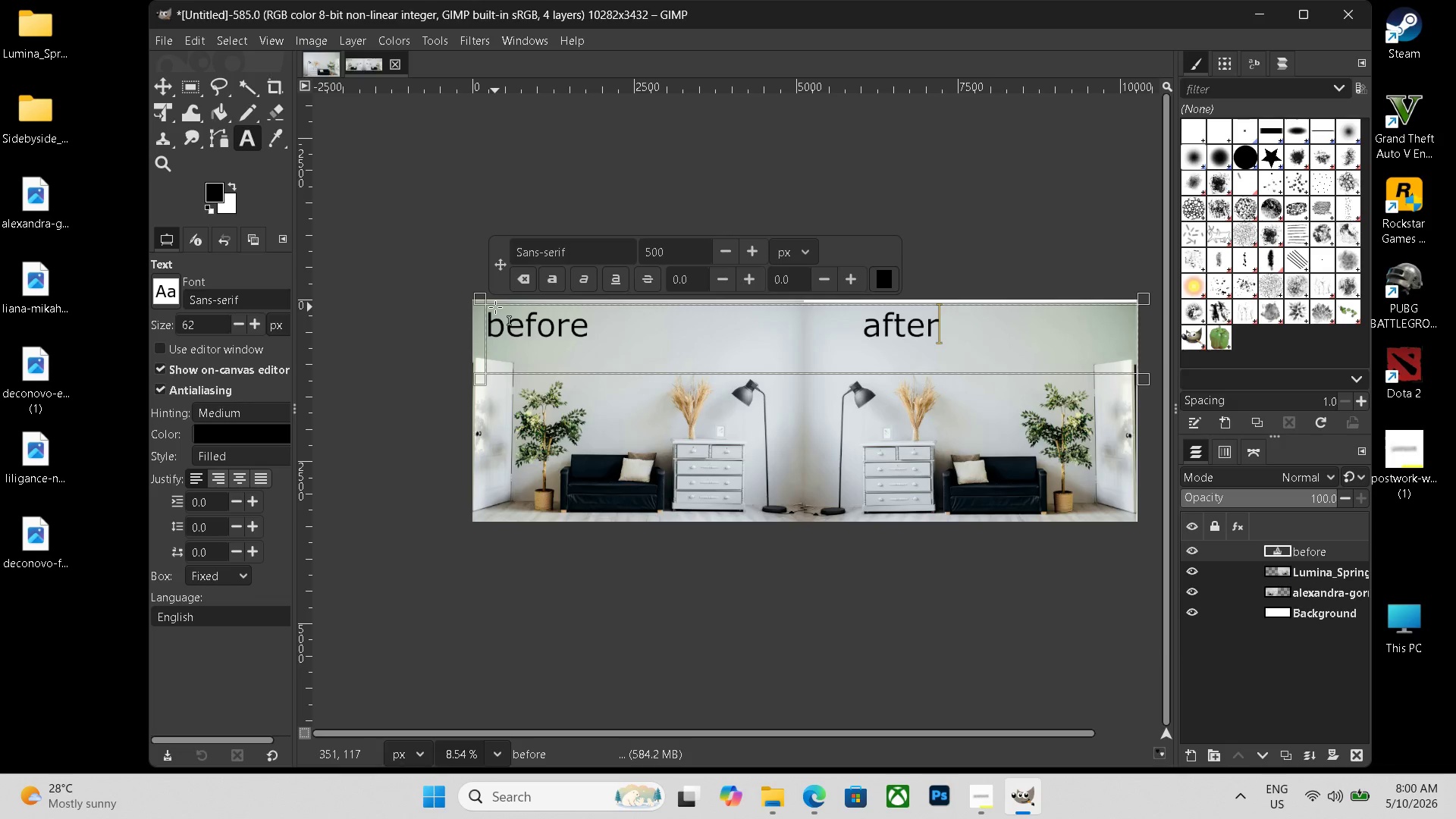 
hold_key(key=ShiftLeft, duration=0.34)
 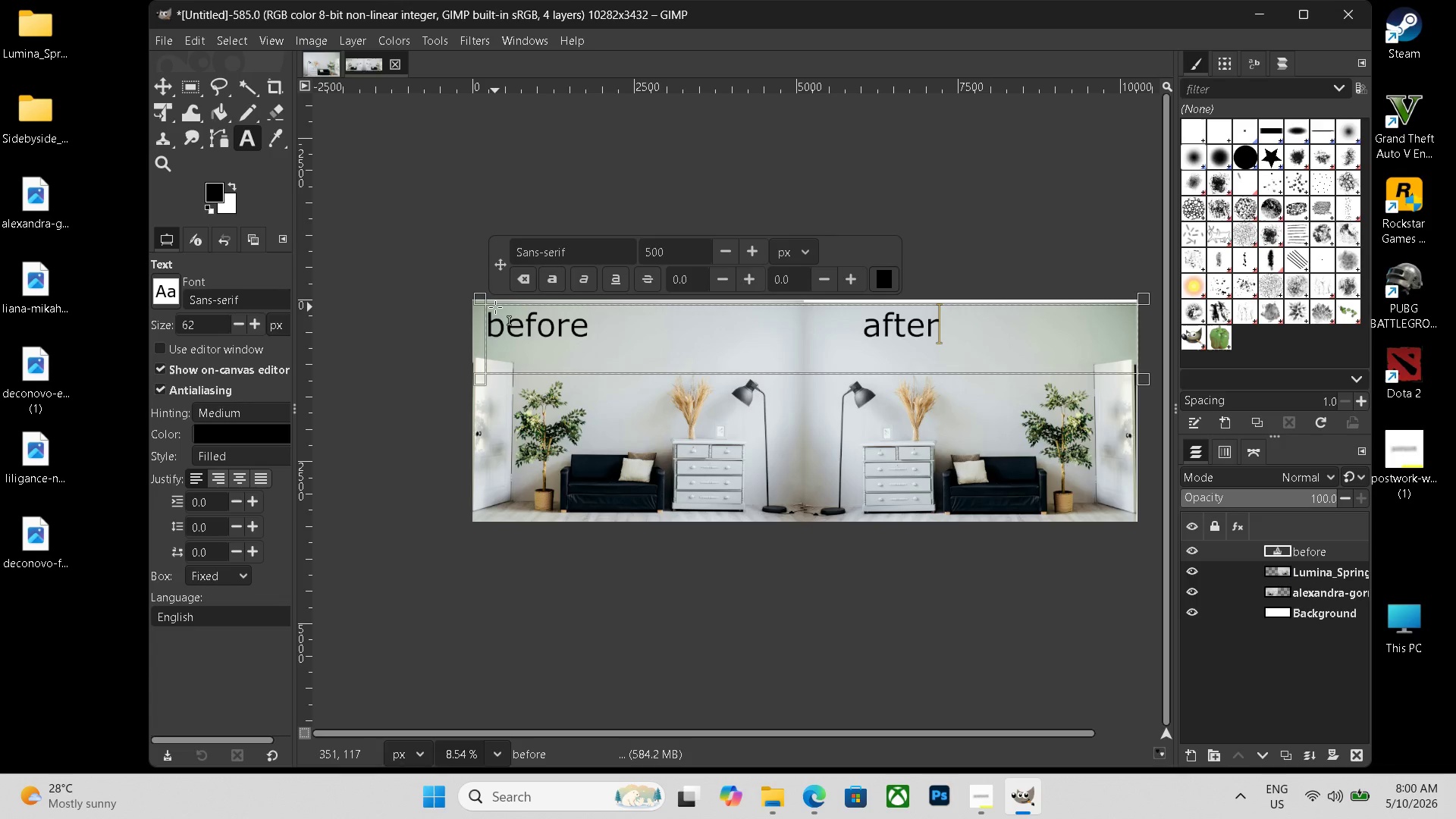 
key(Control+E)
 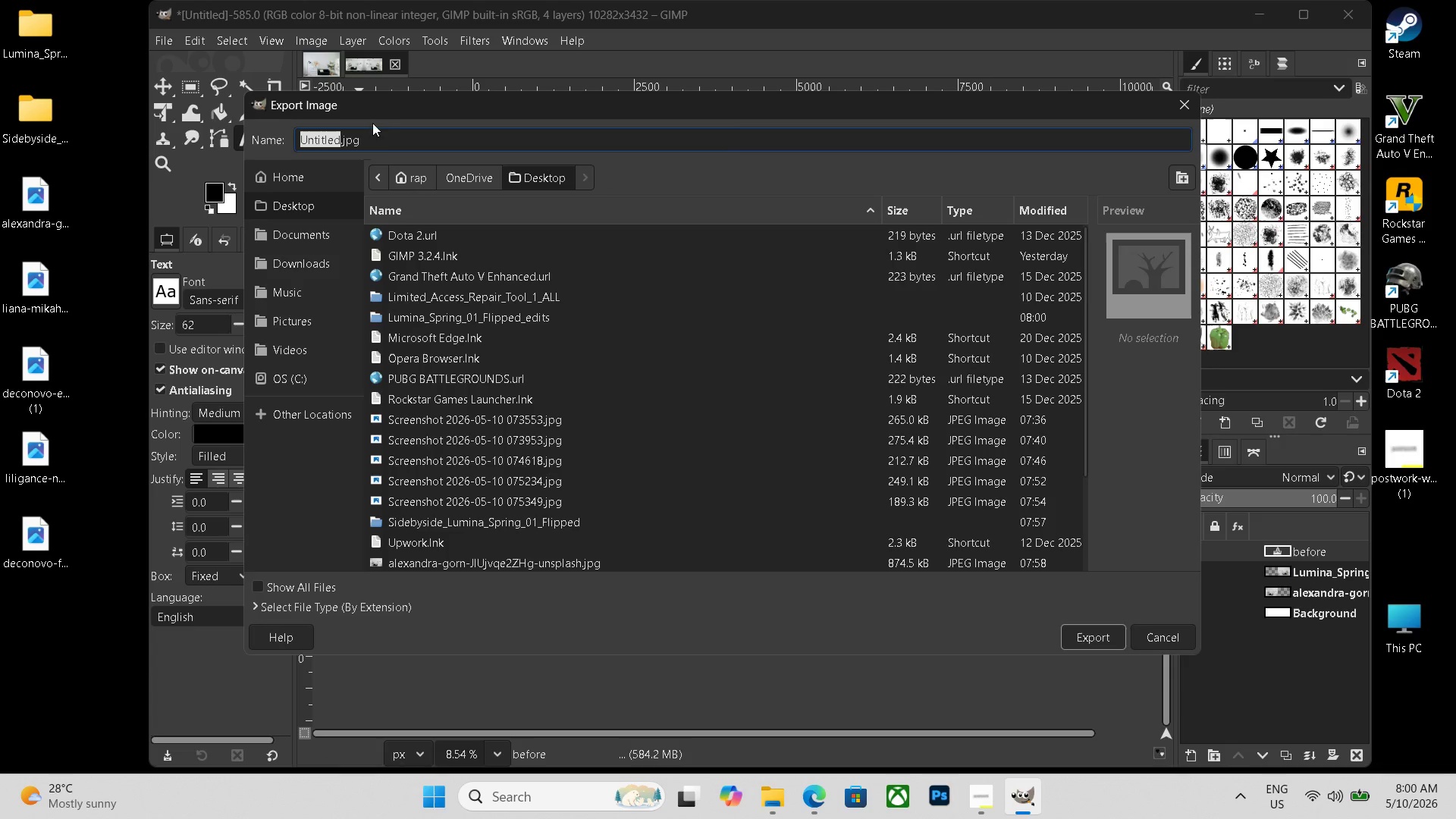 
left_click_drag(start_coordinate=[367, 134], to_coordinate=[202, 134])
 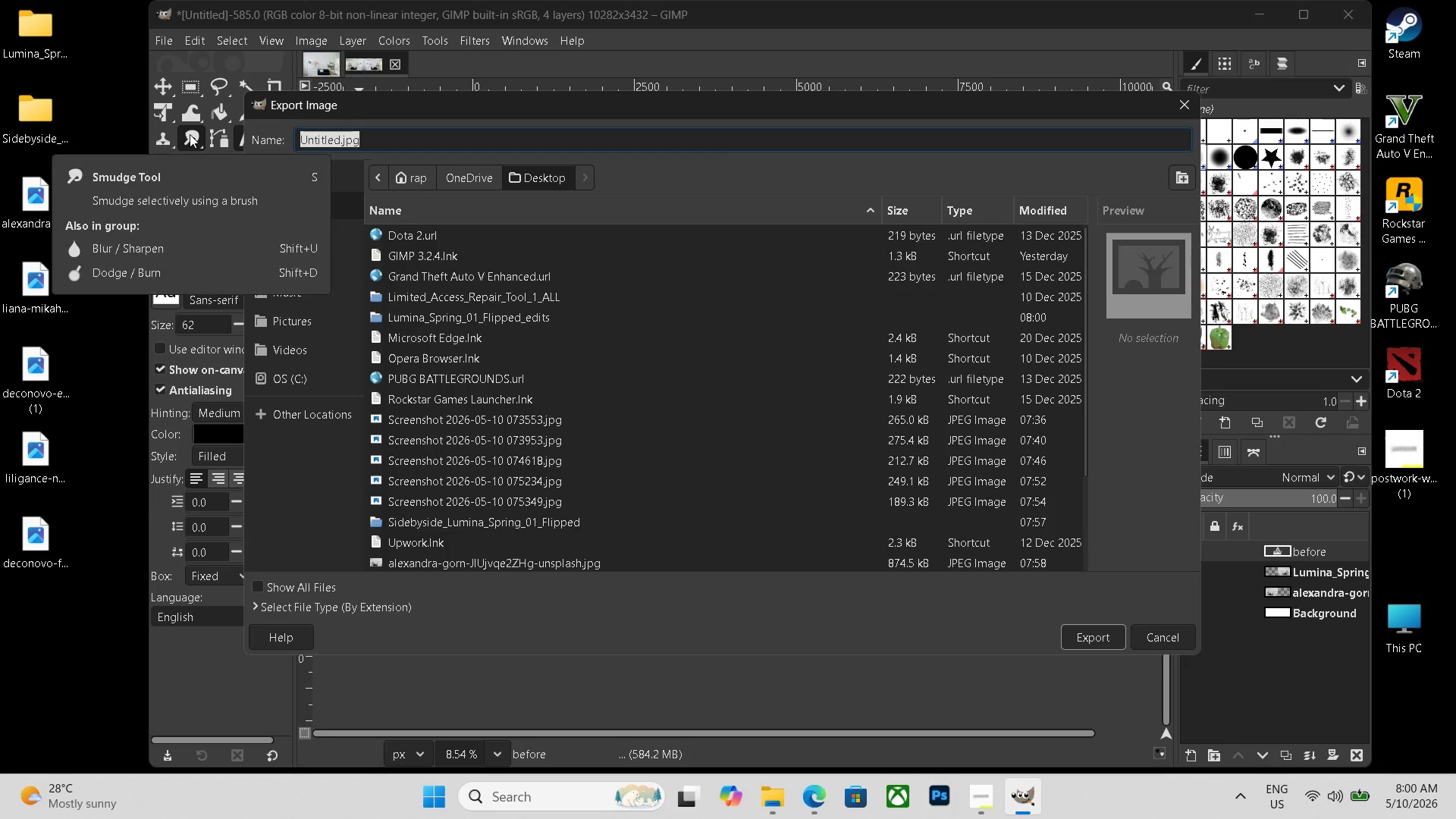 
type(sidebyside)
 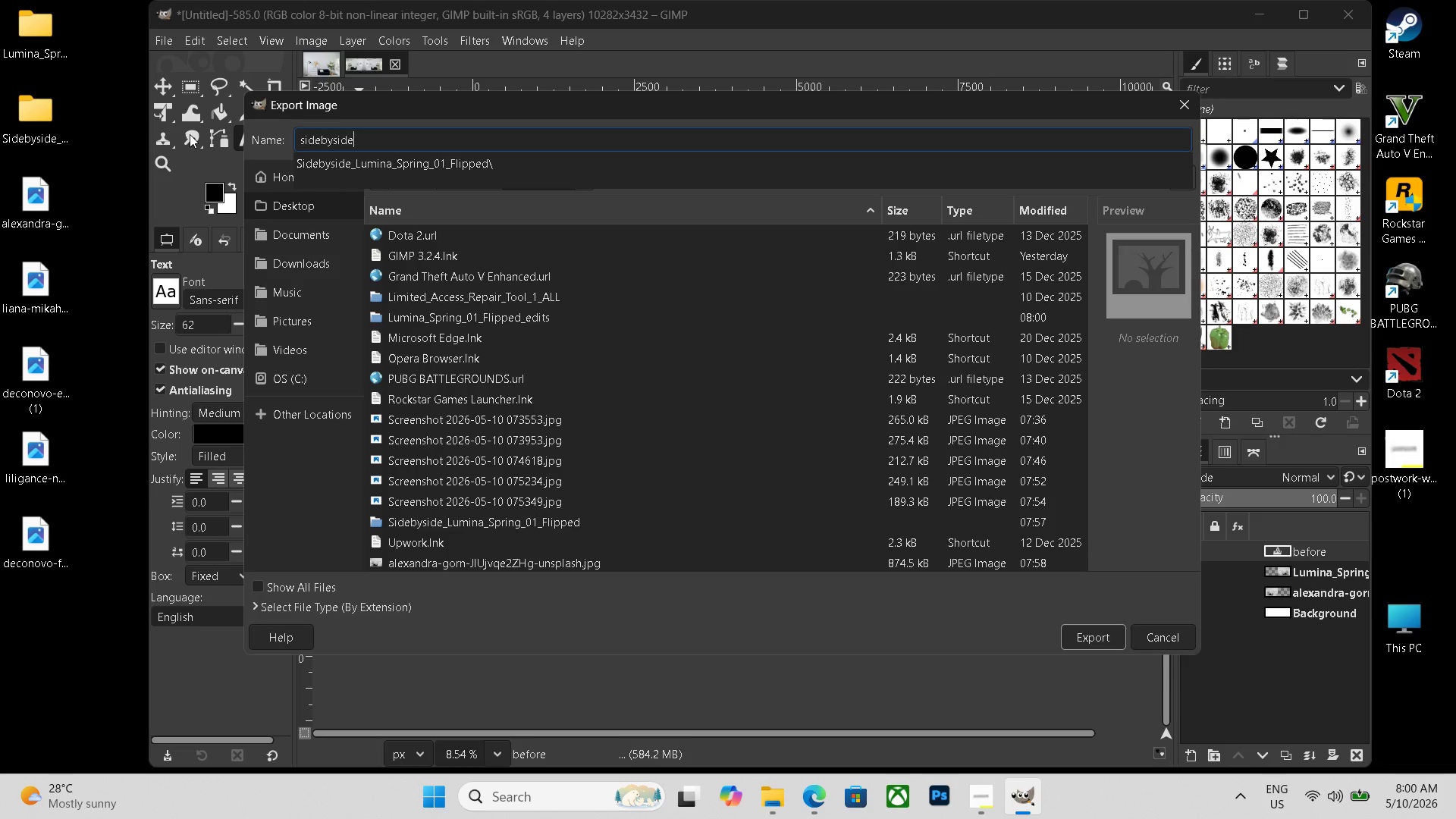 
key(Shift+Minus)
 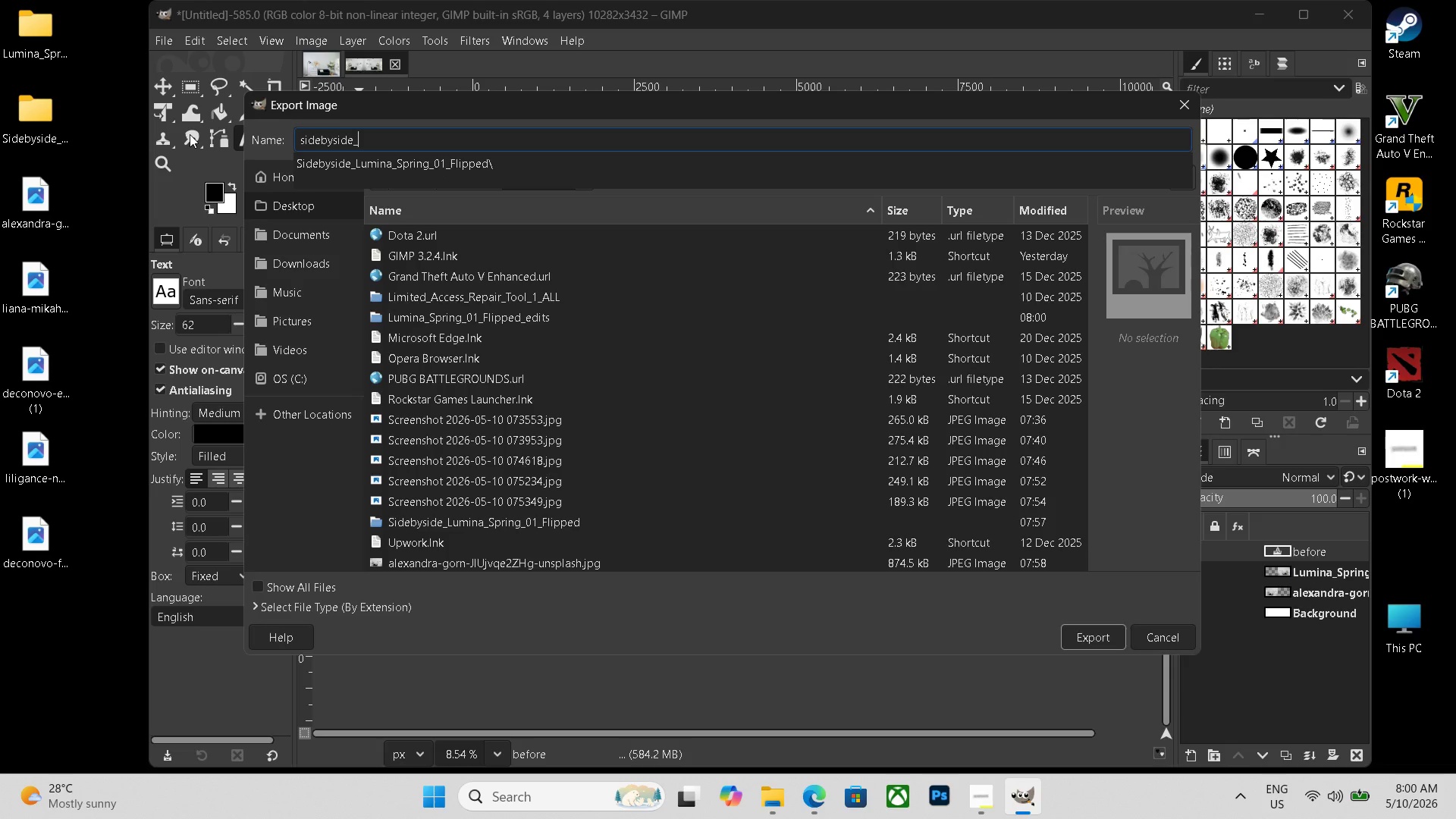 
key(Control+ControlLeft)
 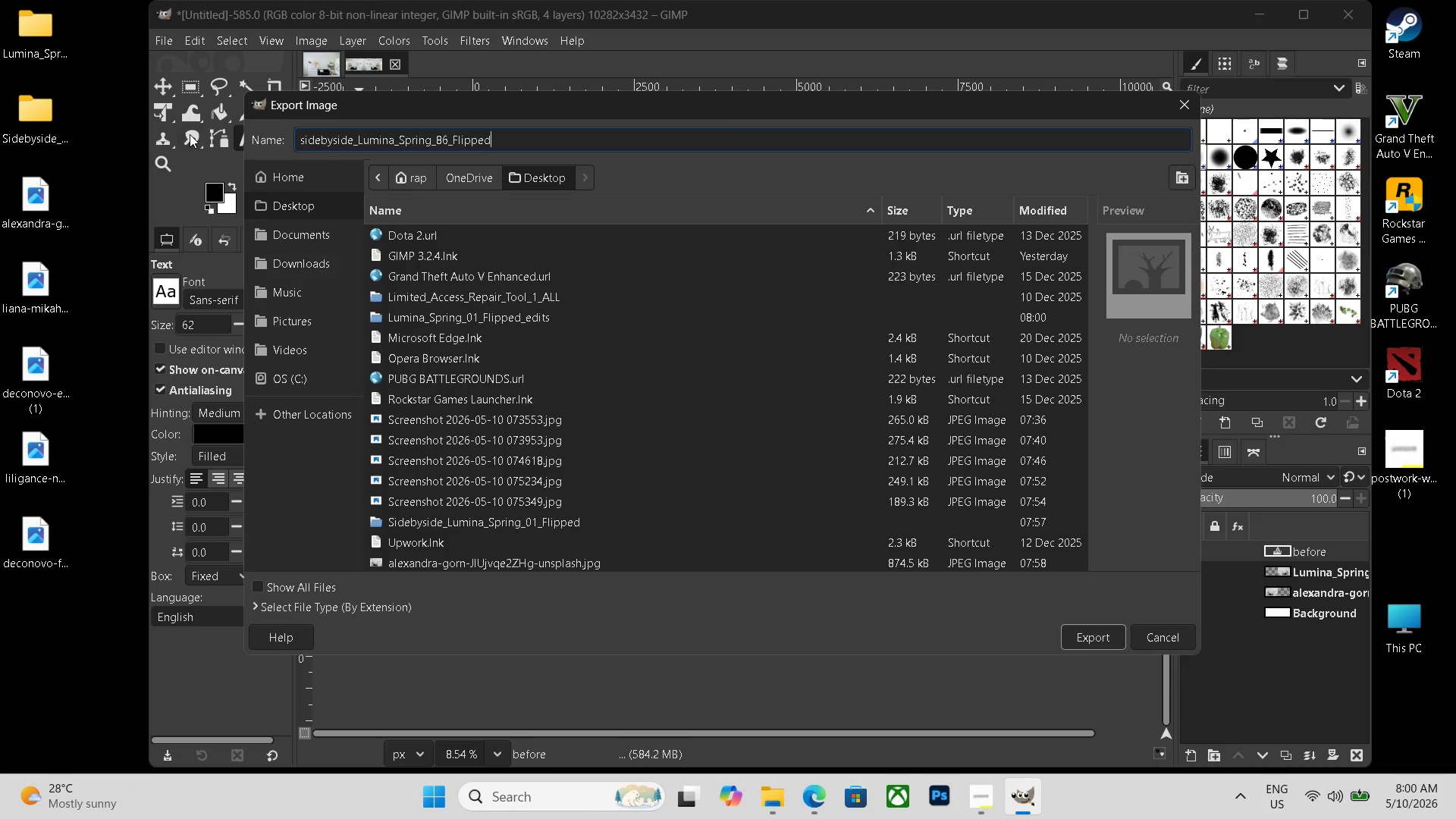 
key(Control+V)
 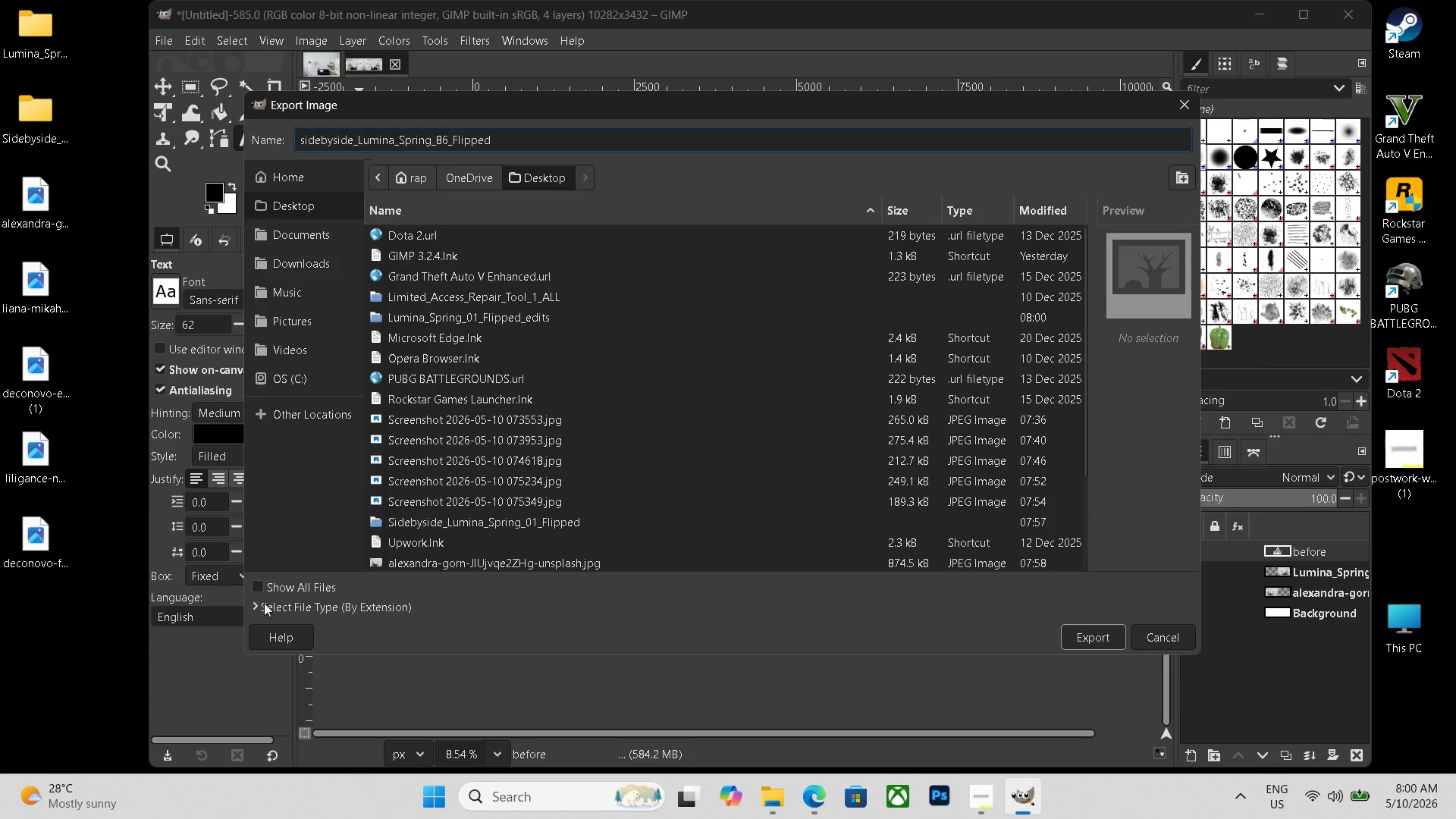 
left_click([331, 606])
 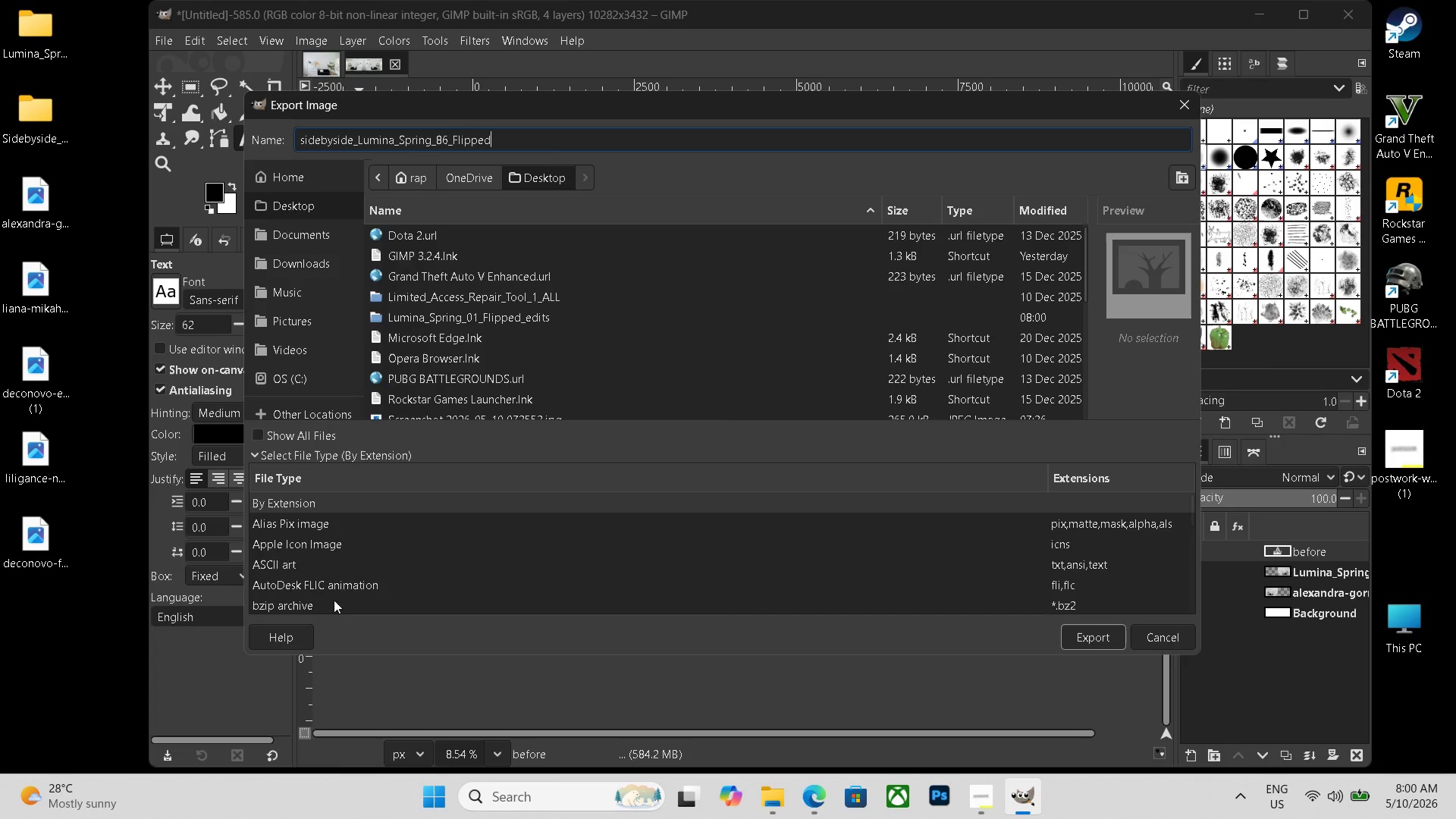 
scroll: coordinate [288, 587], scroll_direction: down, amount: 19.0
 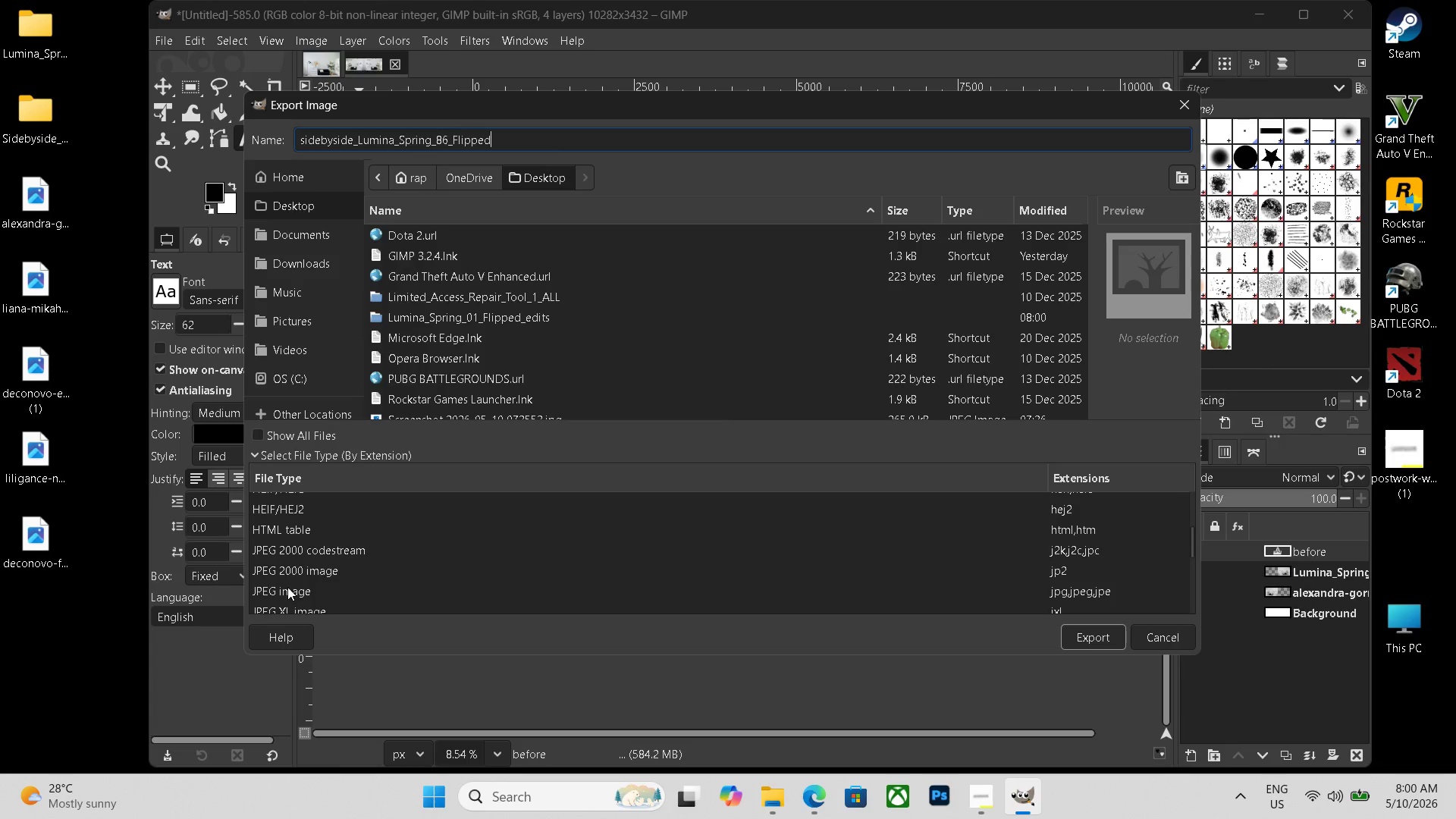 
left_click([287, 587])
 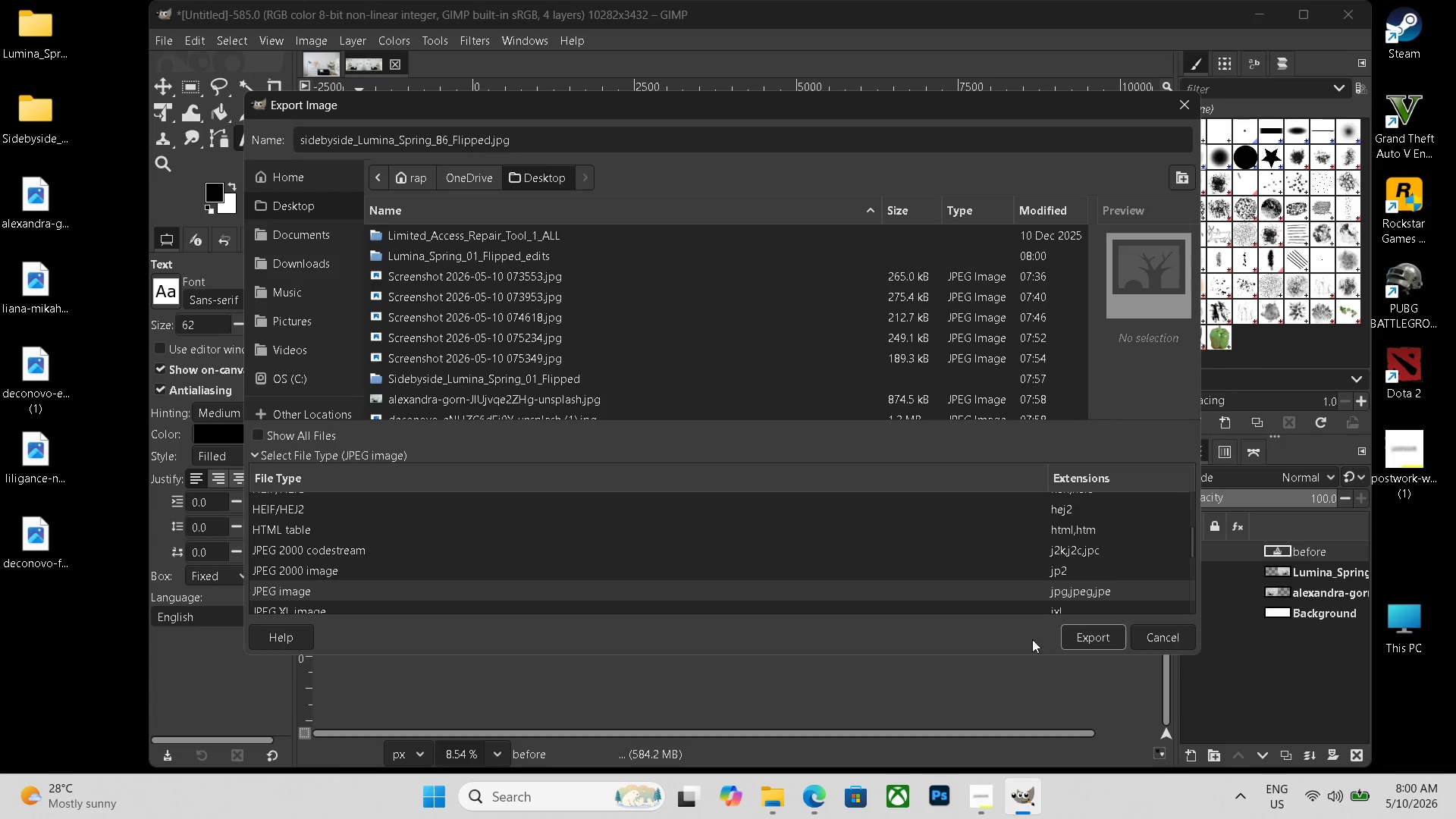 
left_click([1082, 635])
 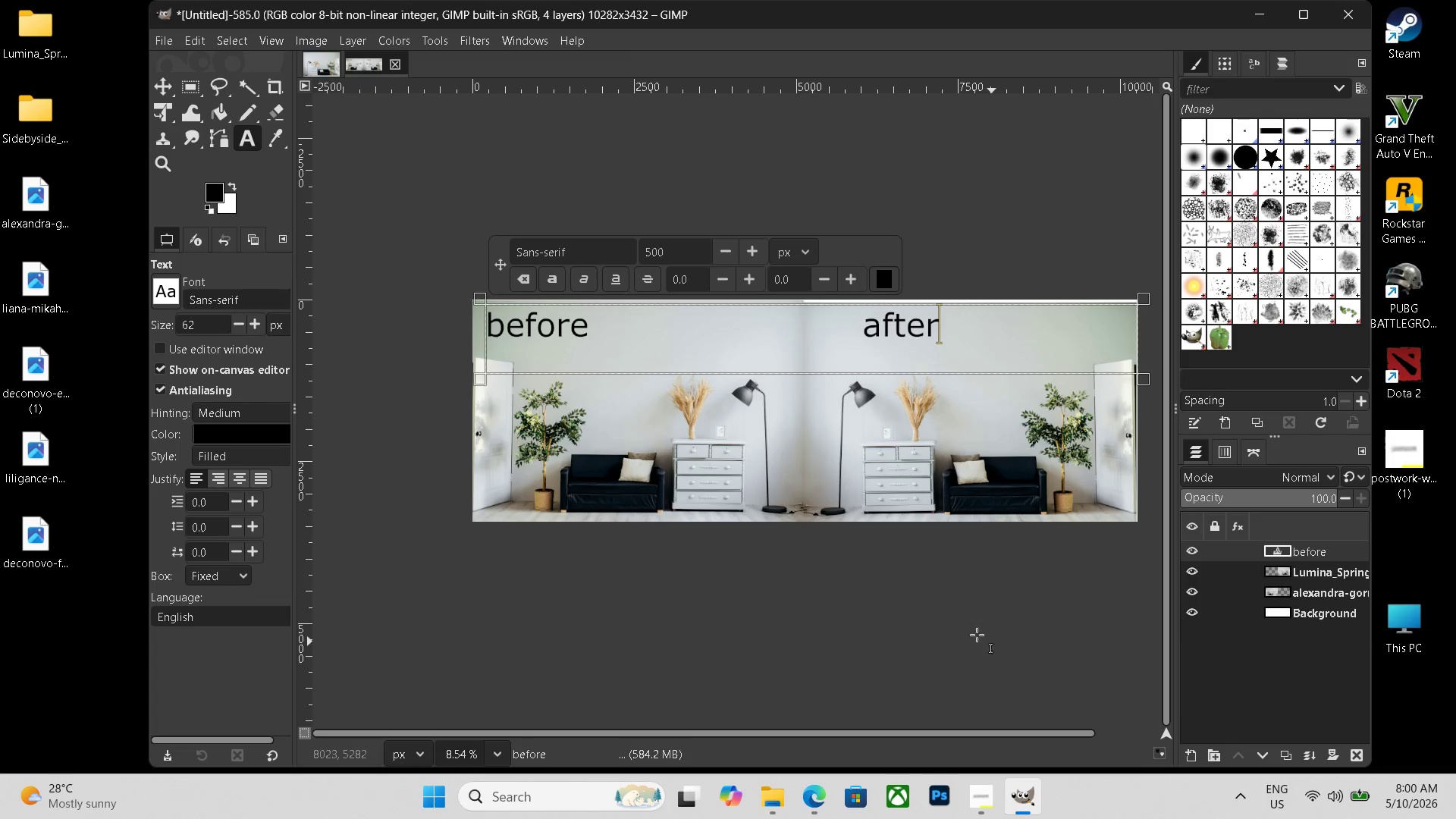 
mouse_move([565, 625])
 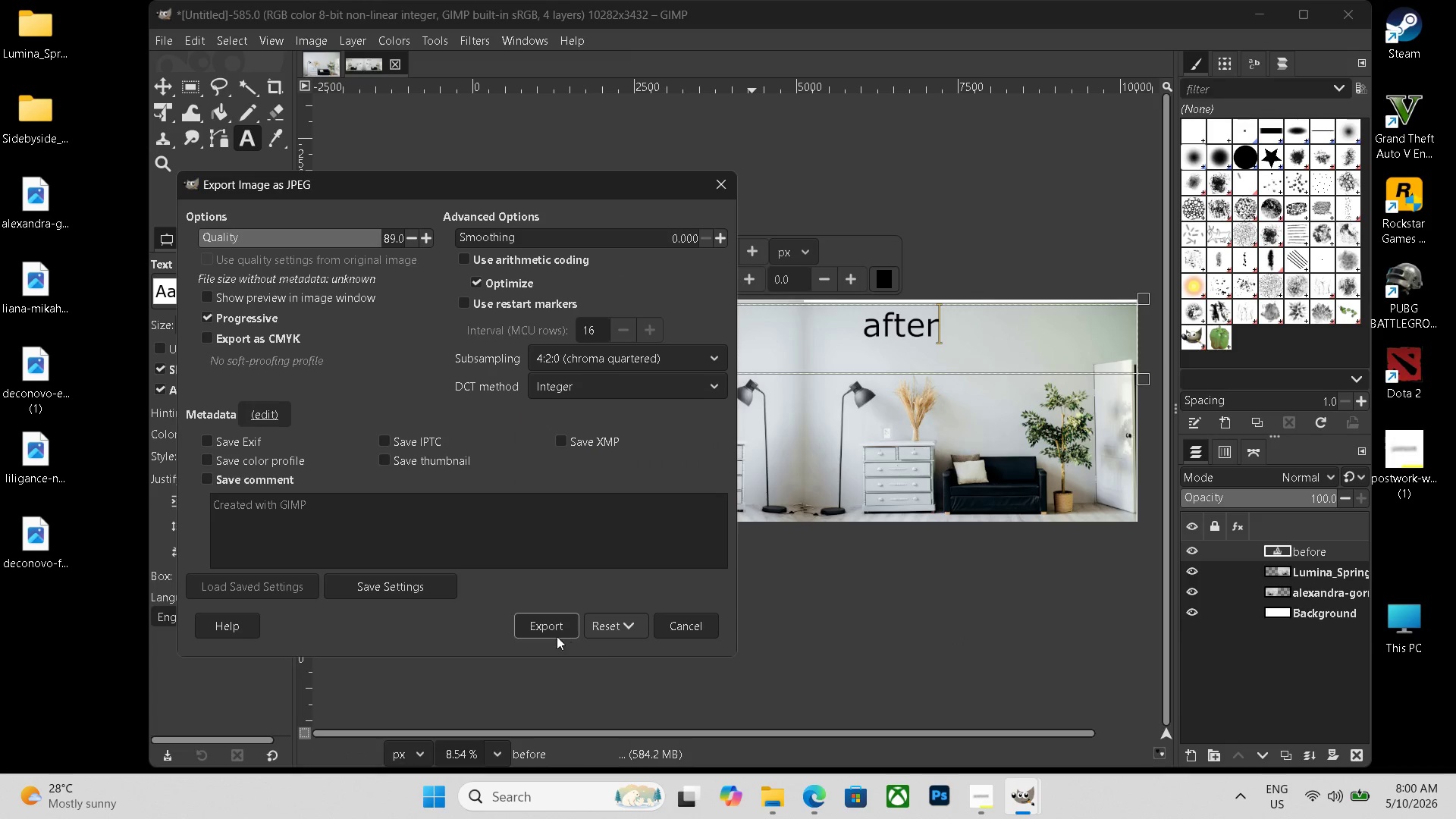 
left_click([540, 628])
 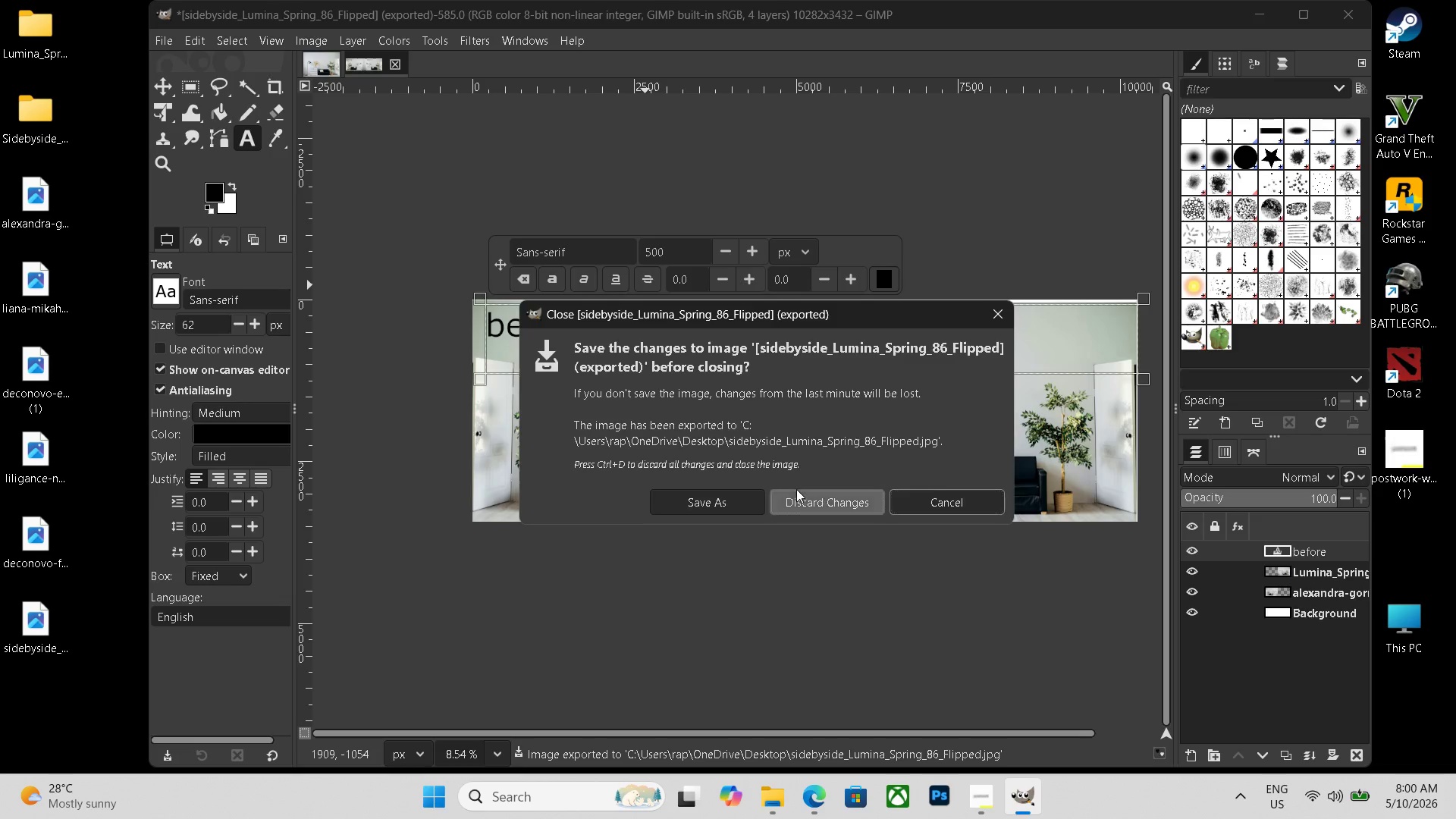 
left_click([355, 64])
 